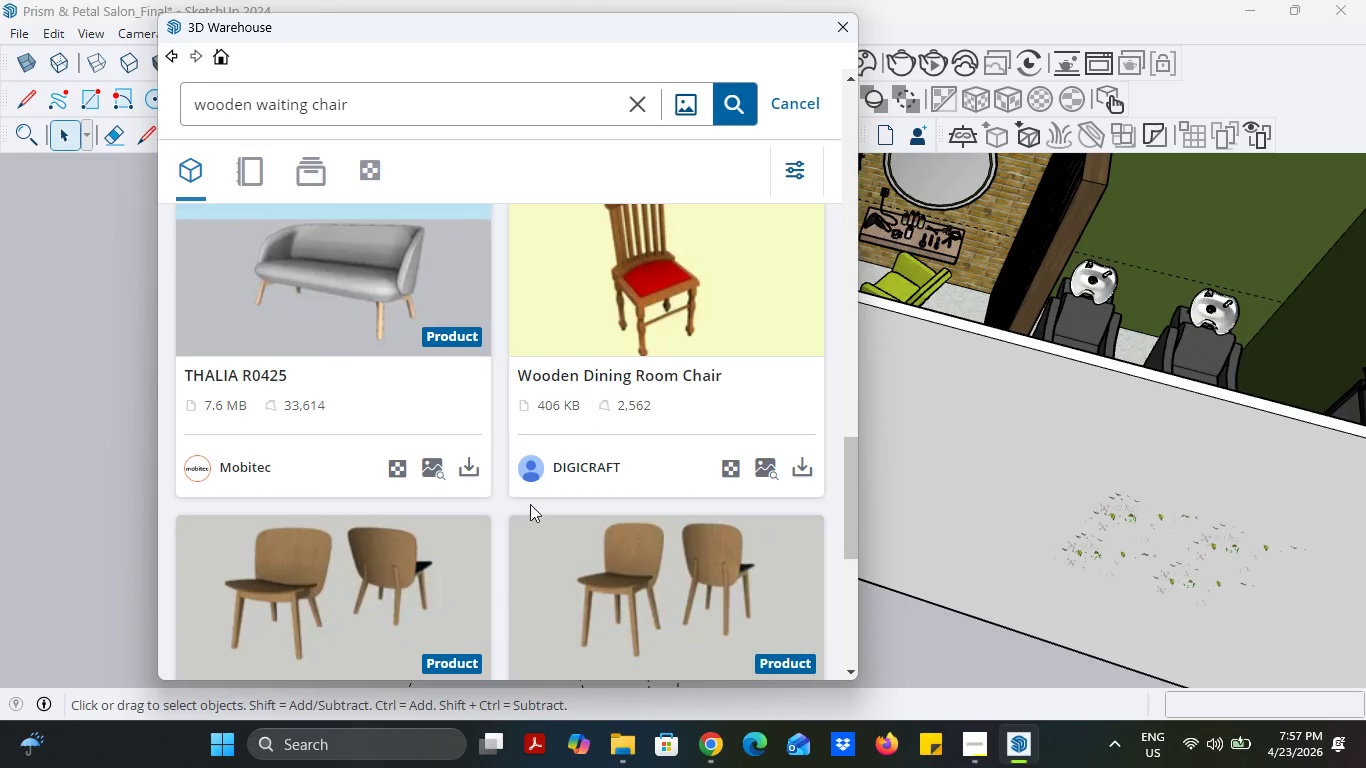 
scroll: coordinate [530, 504], scroll_direction: down, amount: 9.0
 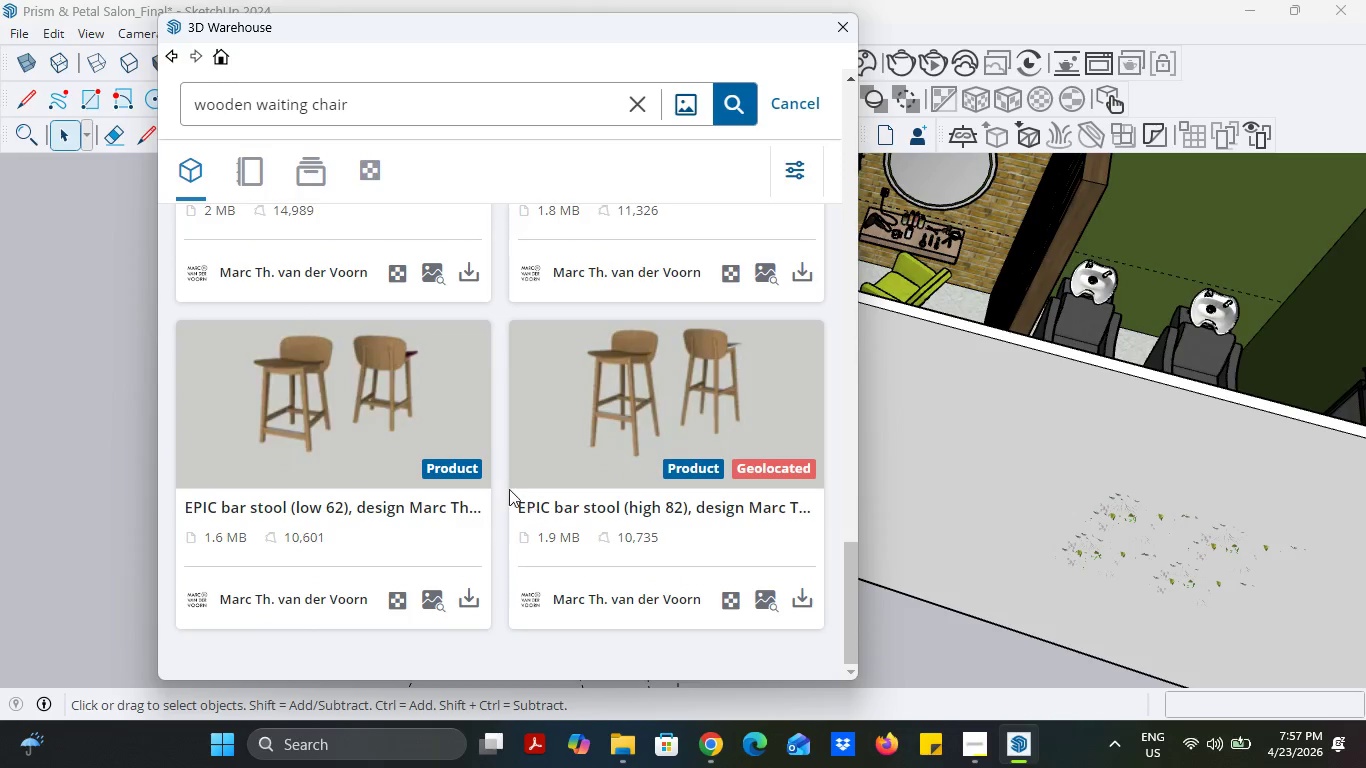 
scroll: coordinate [483, 486], scroll_direction: up, amount: 6.0
 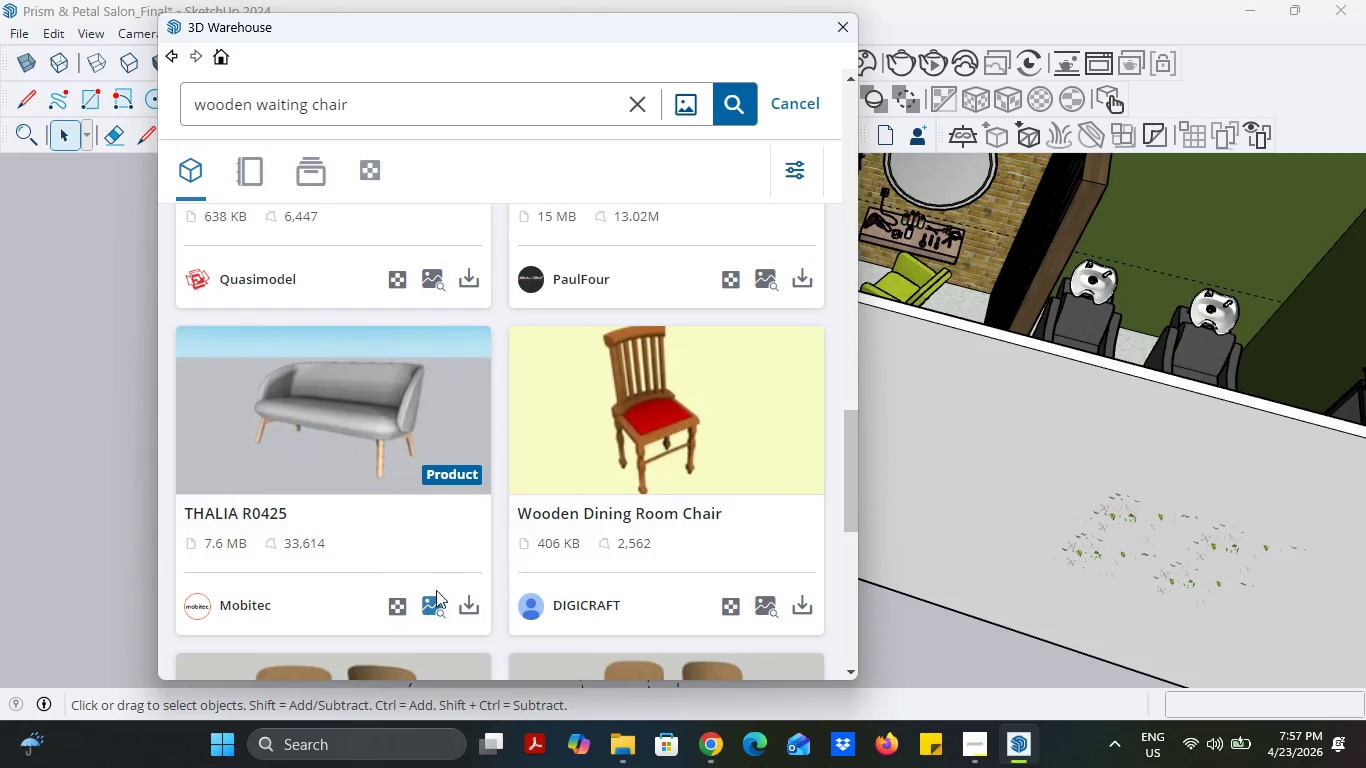 
left_click([436, 600])
 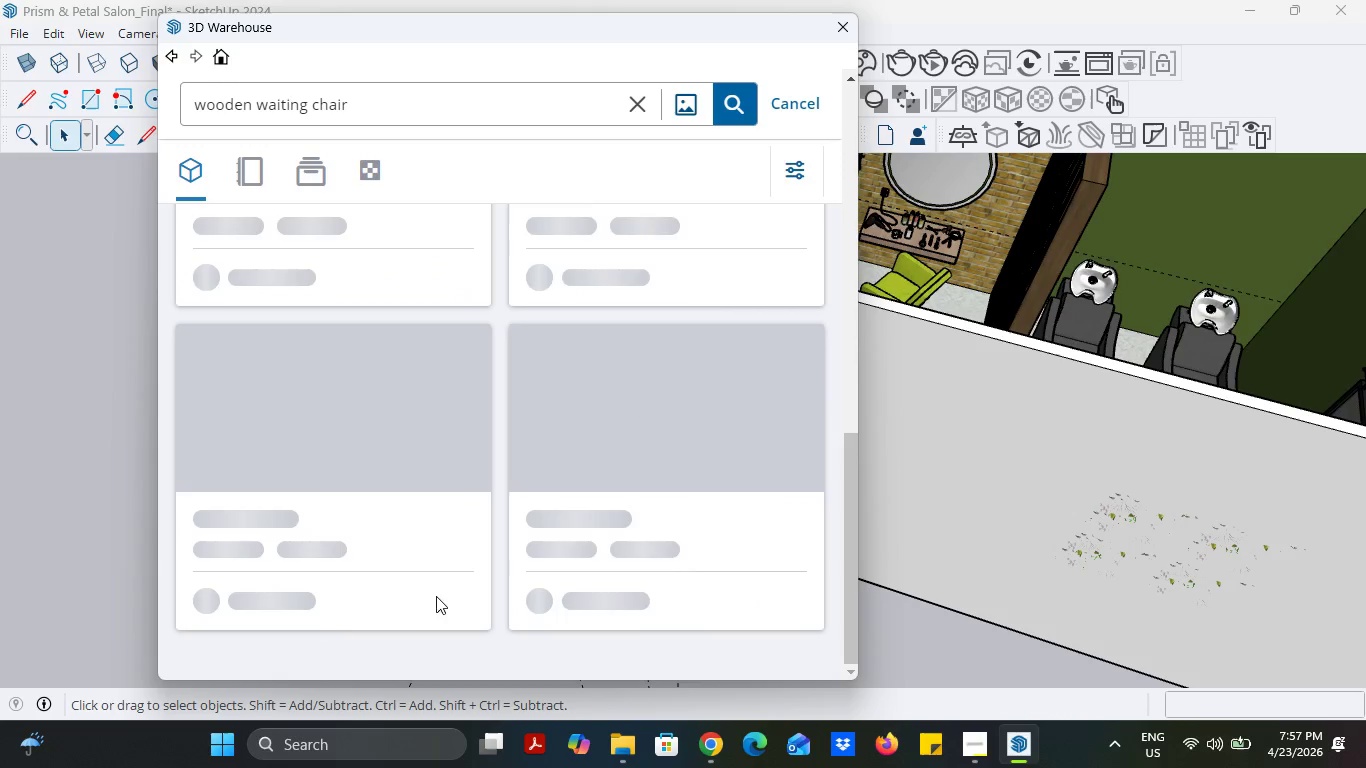 
mouse_move([446, 559])
 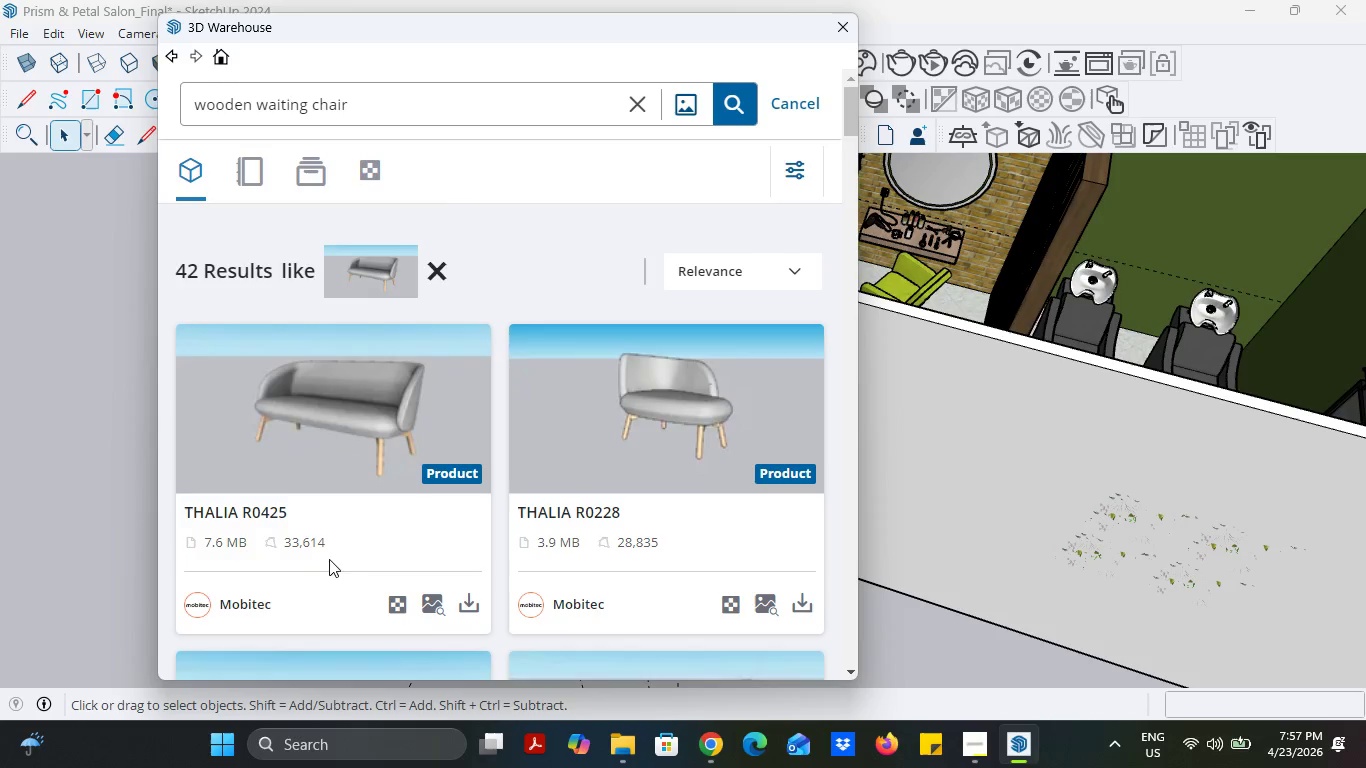 
scroll: coordinate [502, 517], scroll_direction: down, amount: 10.0
 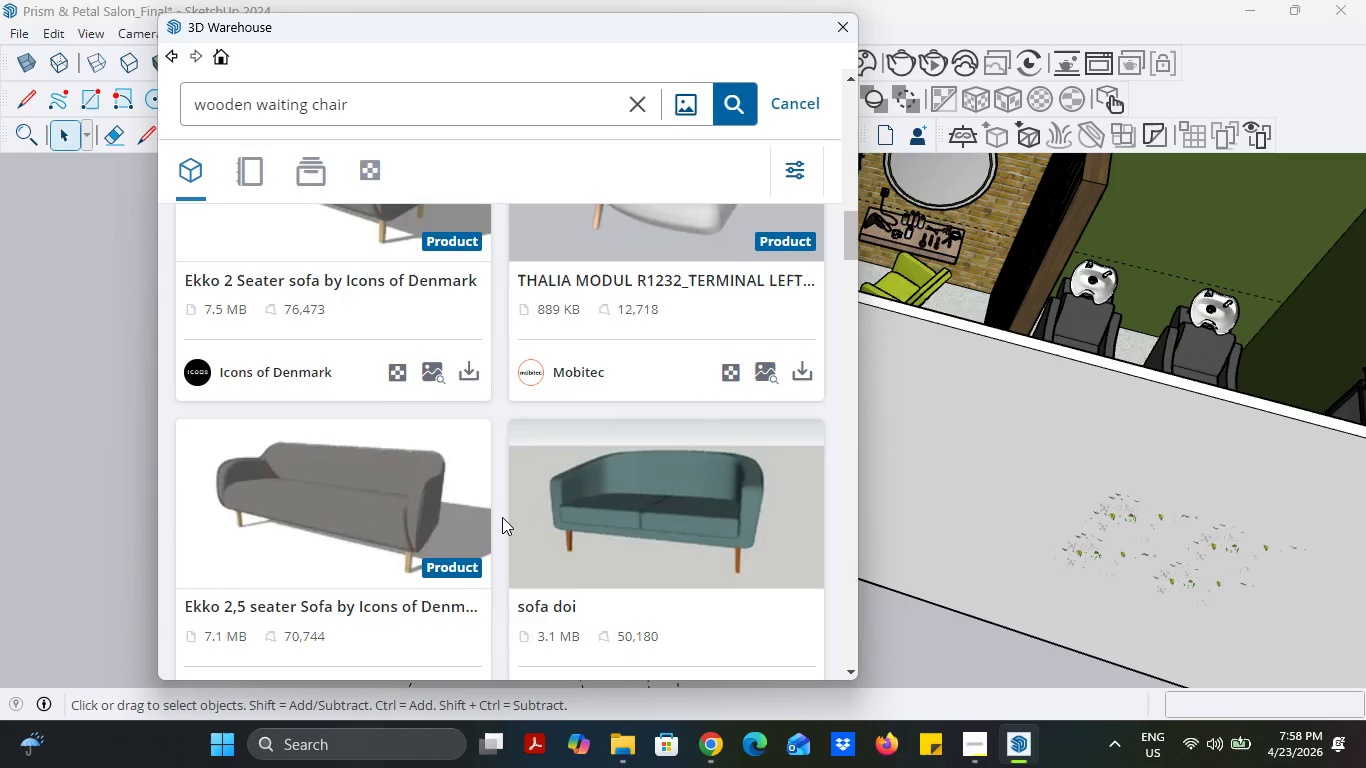 
scroll: coordinate [502, 517], scroll_direction: down, amount: 5.0
 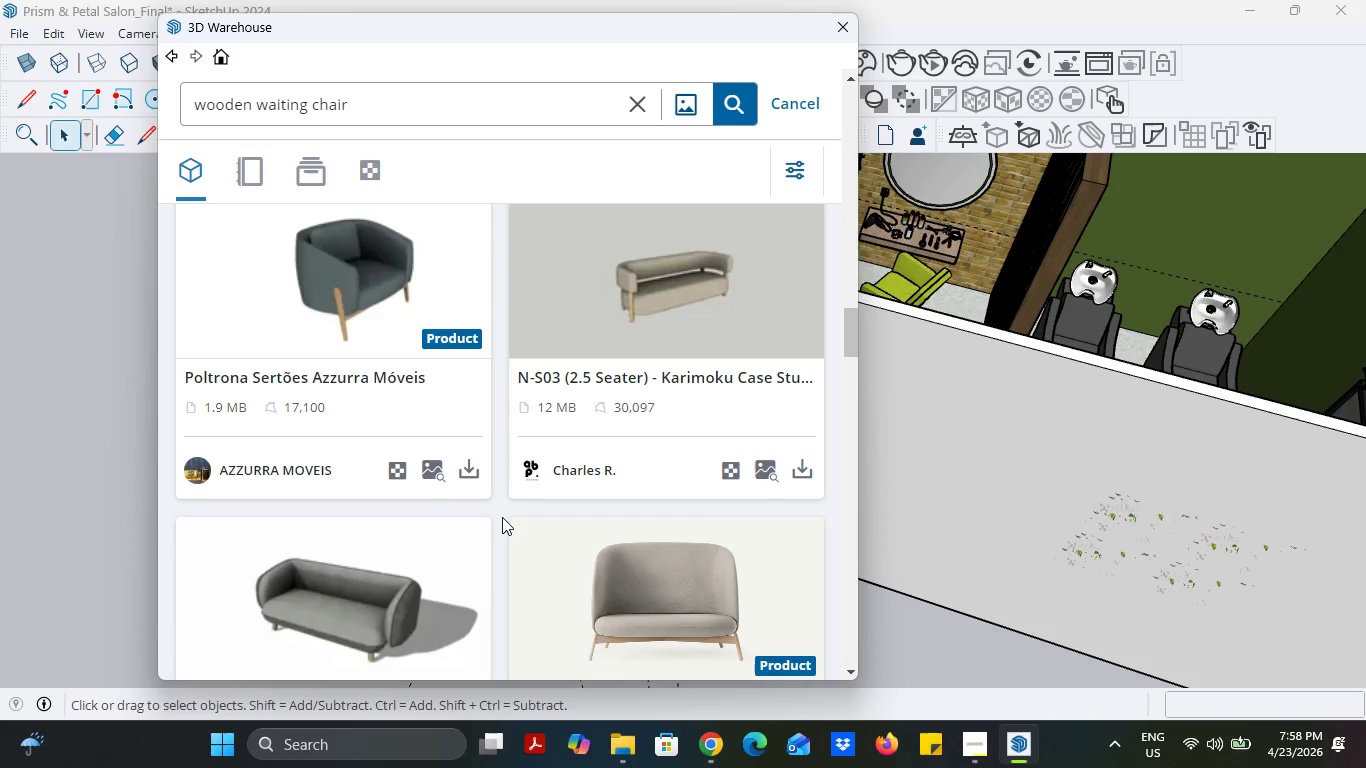 
wait(5.16)
 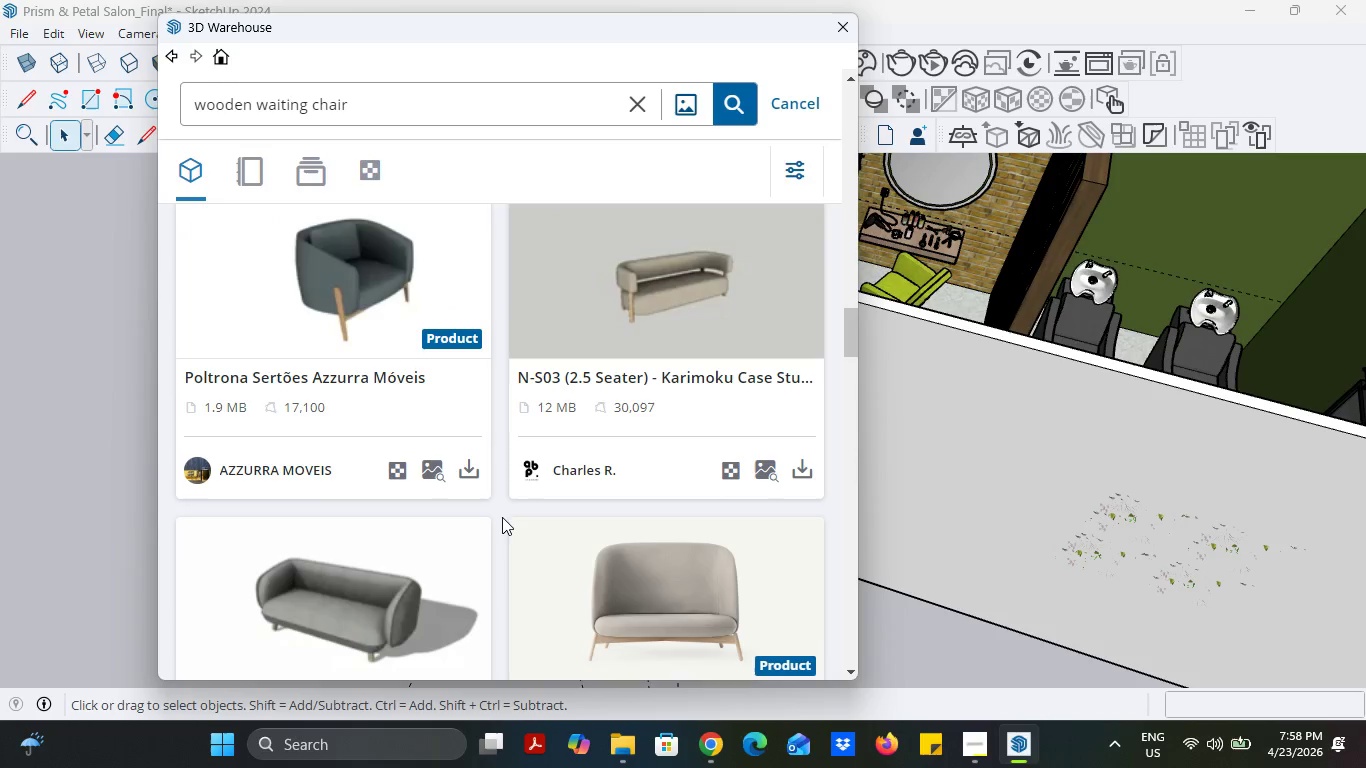 
scroll: coordinate [502, 517], scroll_direction: down, amount: 10.0
 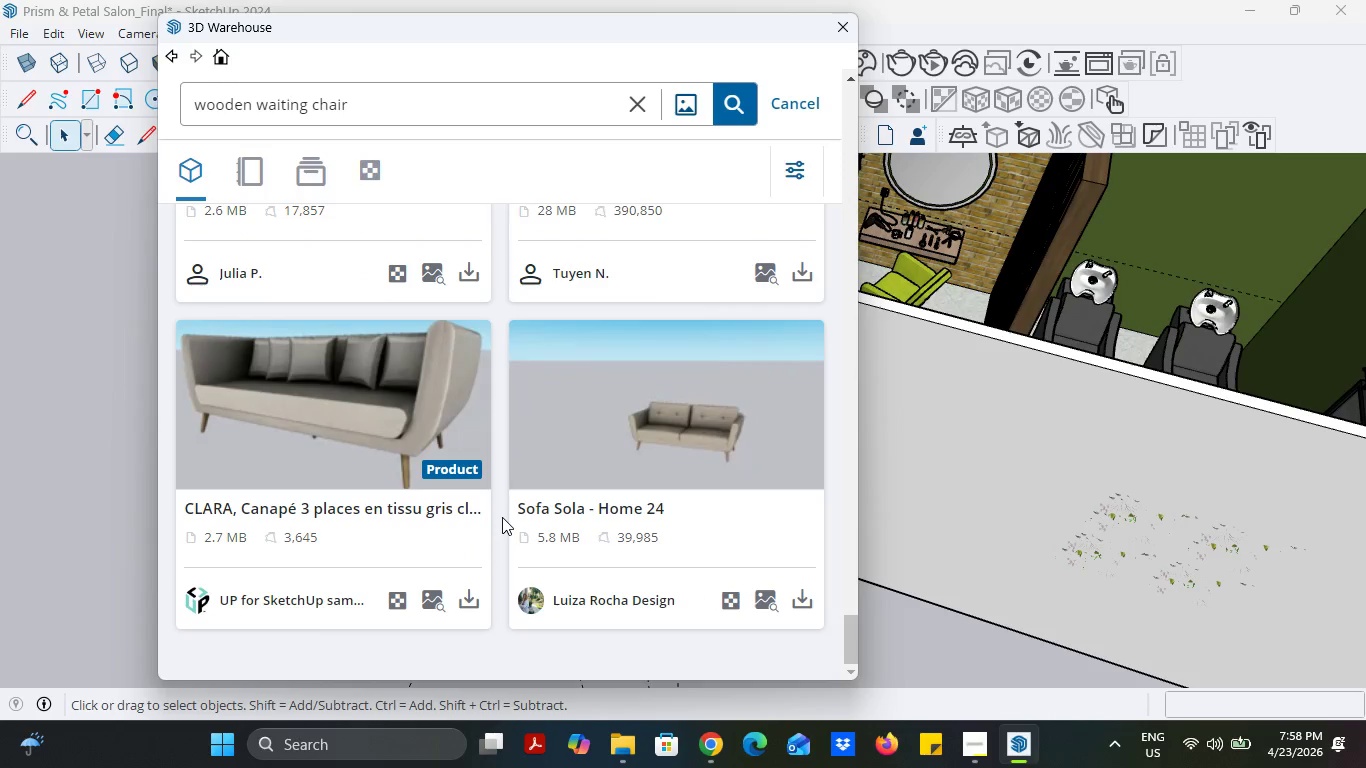 
scroll: coordinate [502, 517], scroll_direction: up, amount: 26.0
 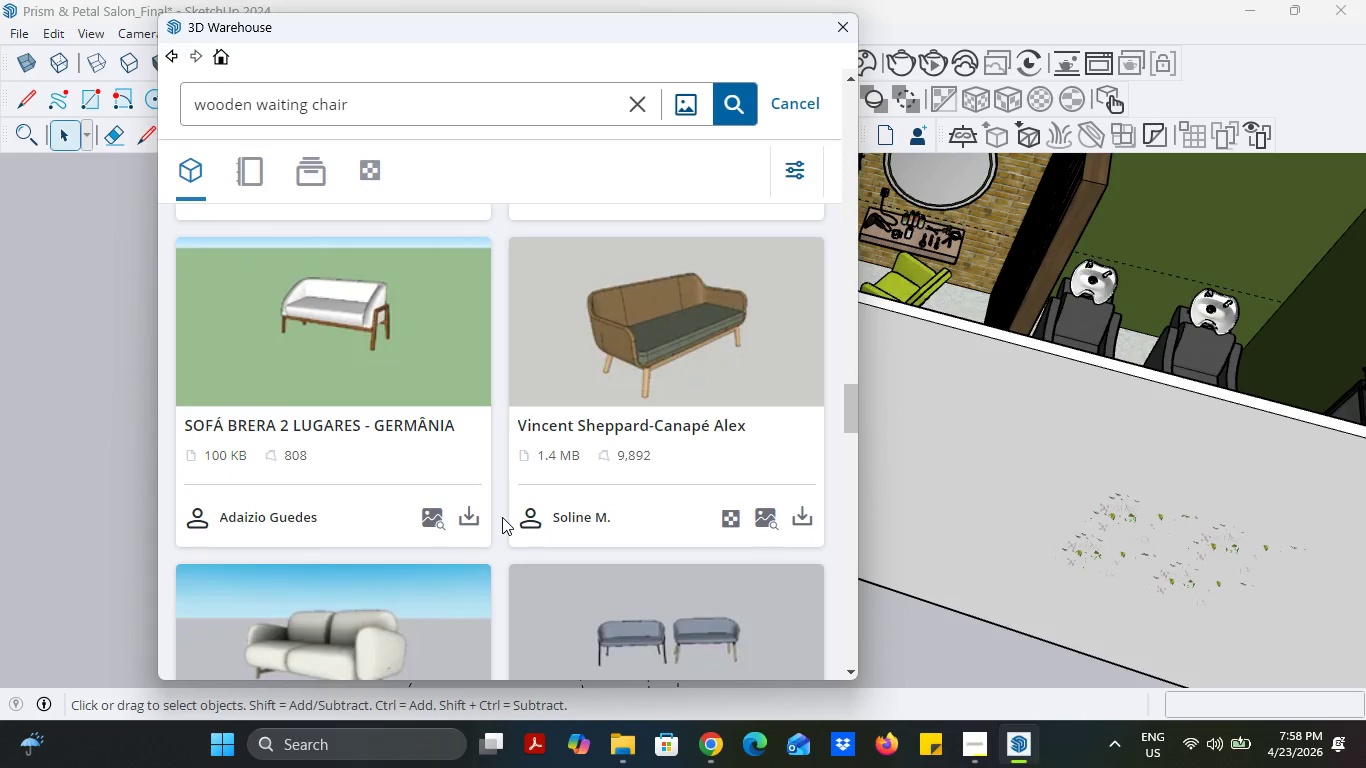 
scroll: coordinate [502, 517], scroll_direction: down, amount: 2.0
 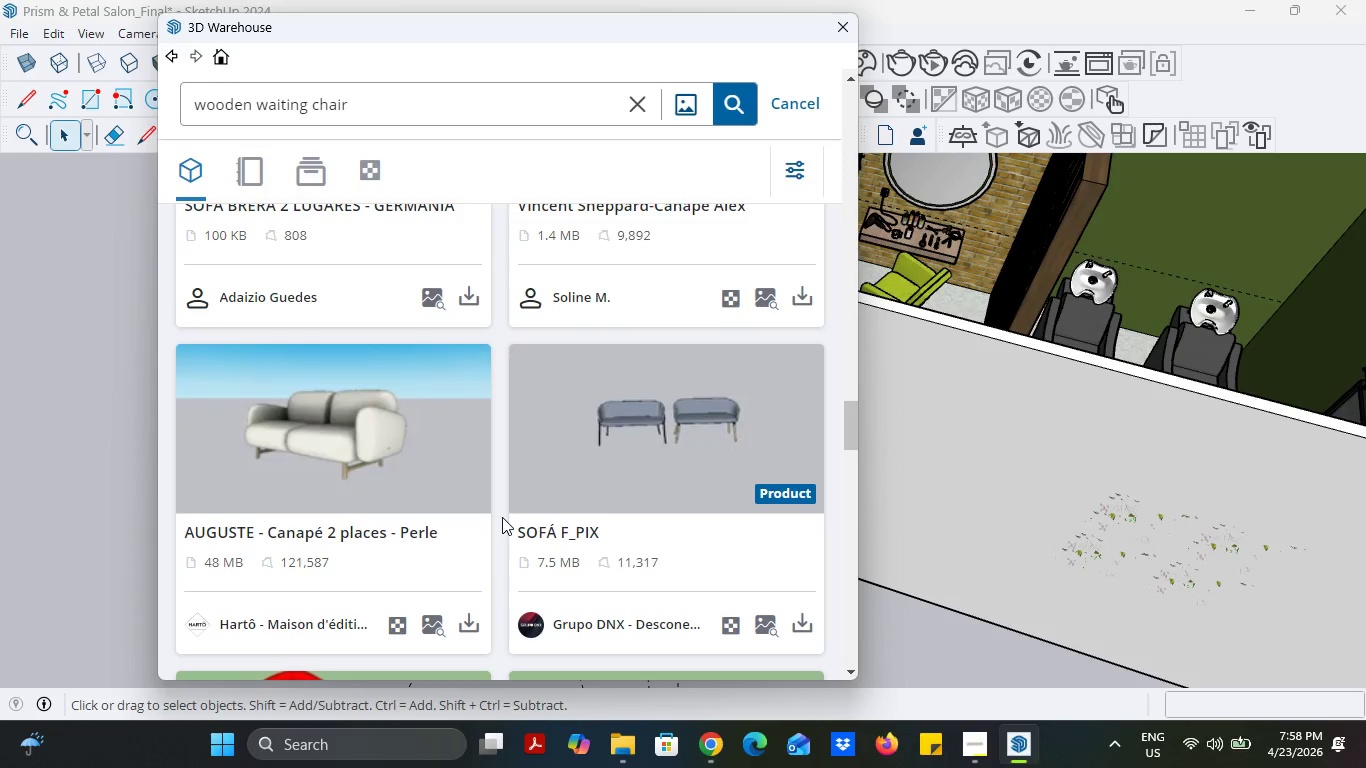 
scroll: coordinate [502, 517], scroll_direction: up, amount: 8.0
 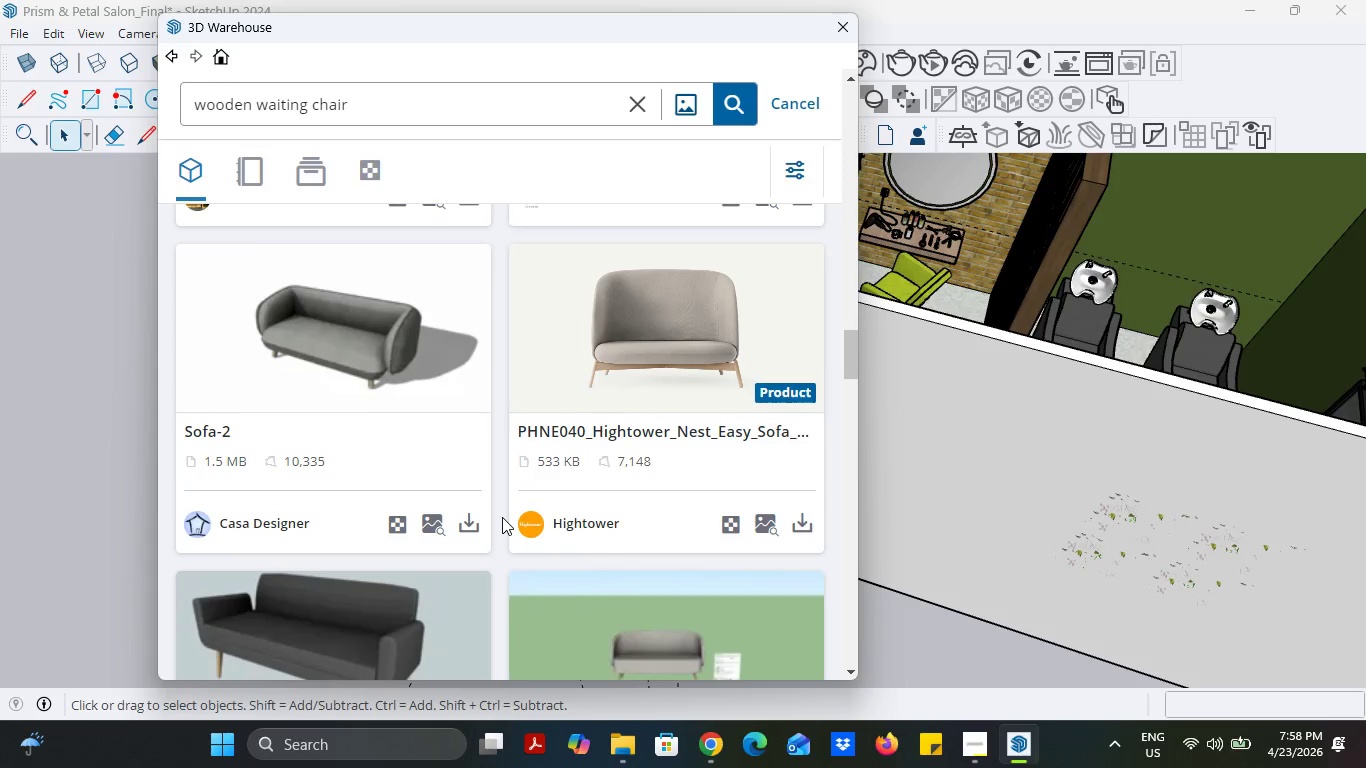 
scroll: coordinate [502, 517], scroll_direction: down, amount: 1.0
 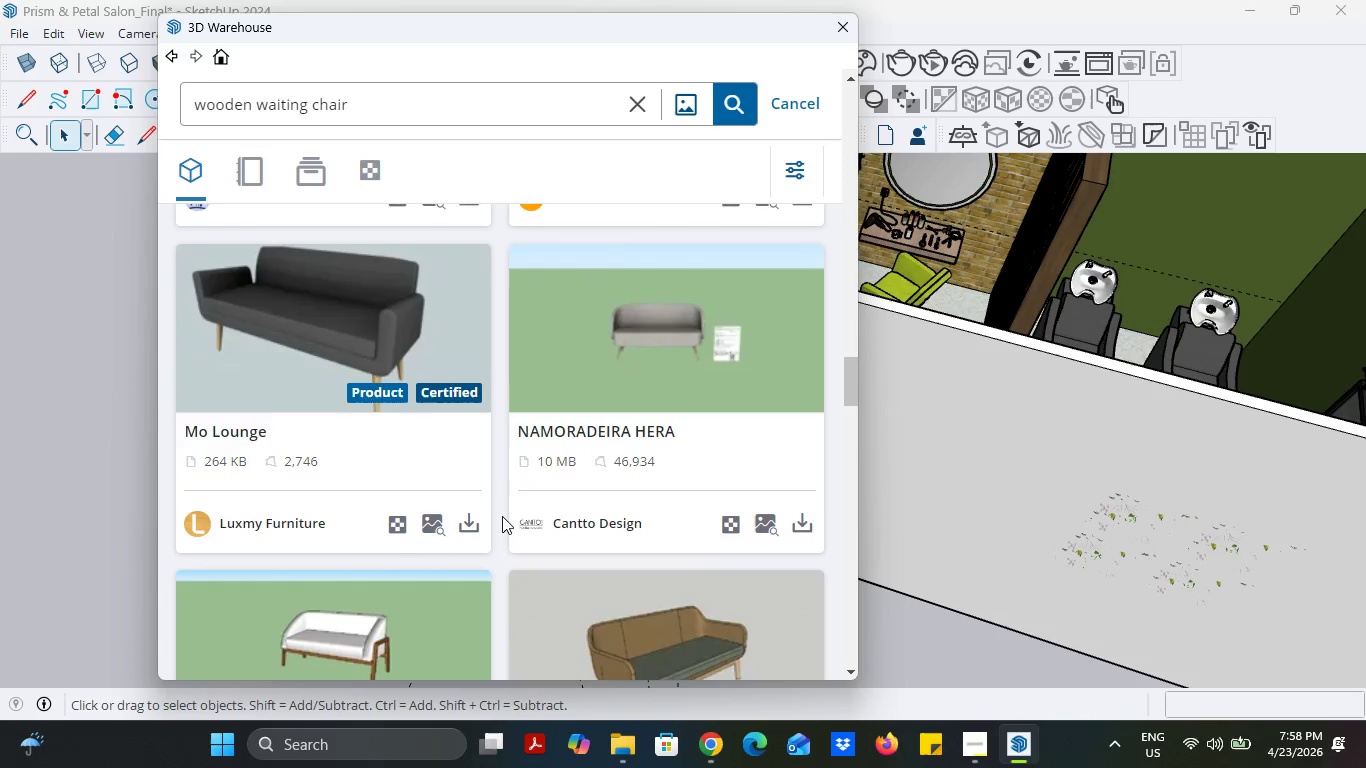 
left_click([474, 519])
 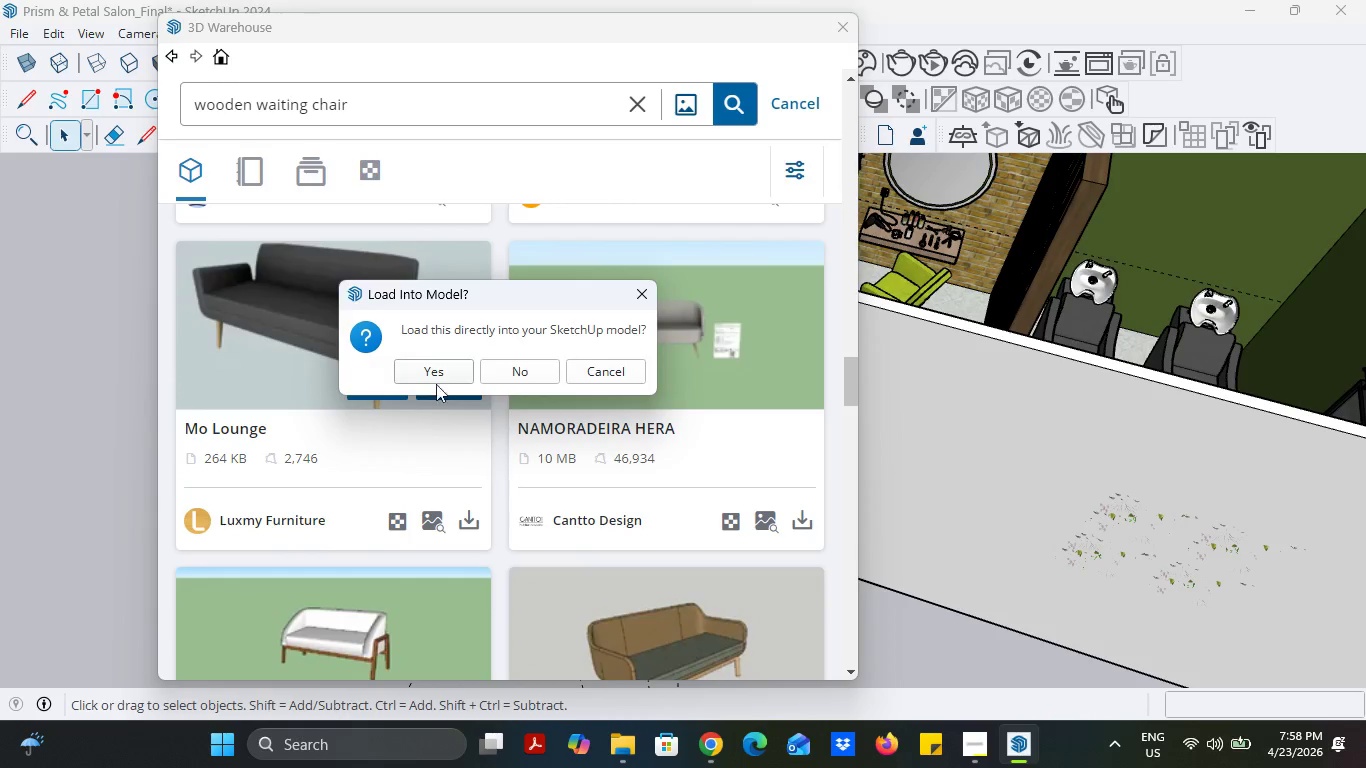 
left_click([443, 375])
 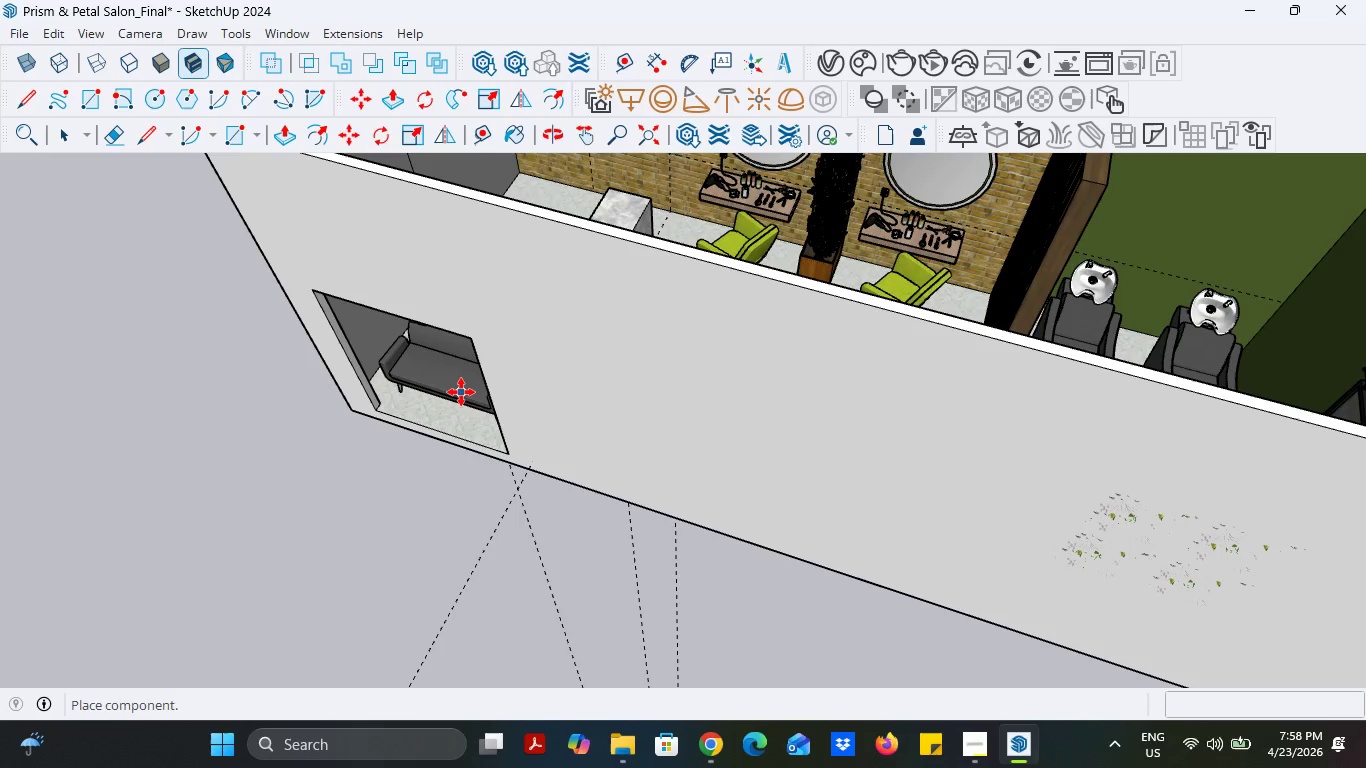 
left_click([462, 392])
 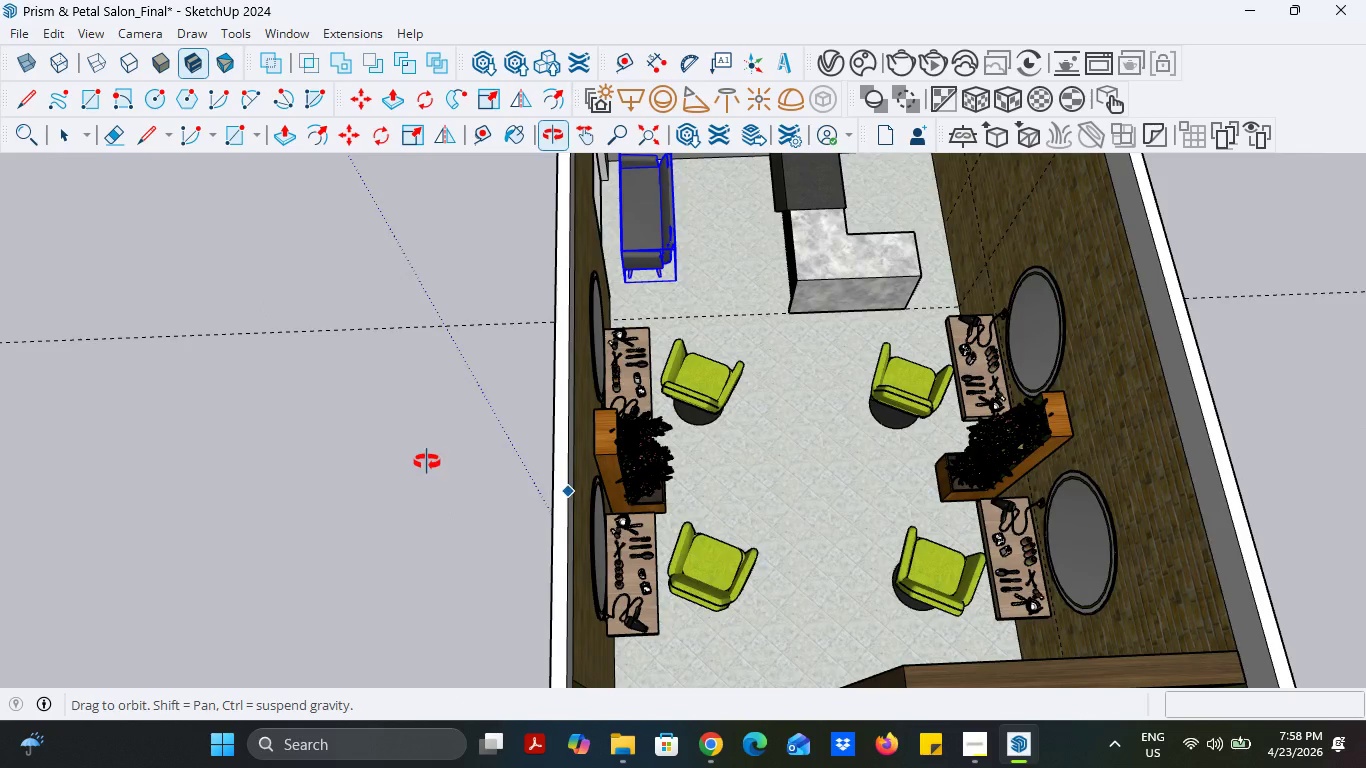 
scroll: coordinate [663, 262], scroll_direction: up, amount: 4.0
 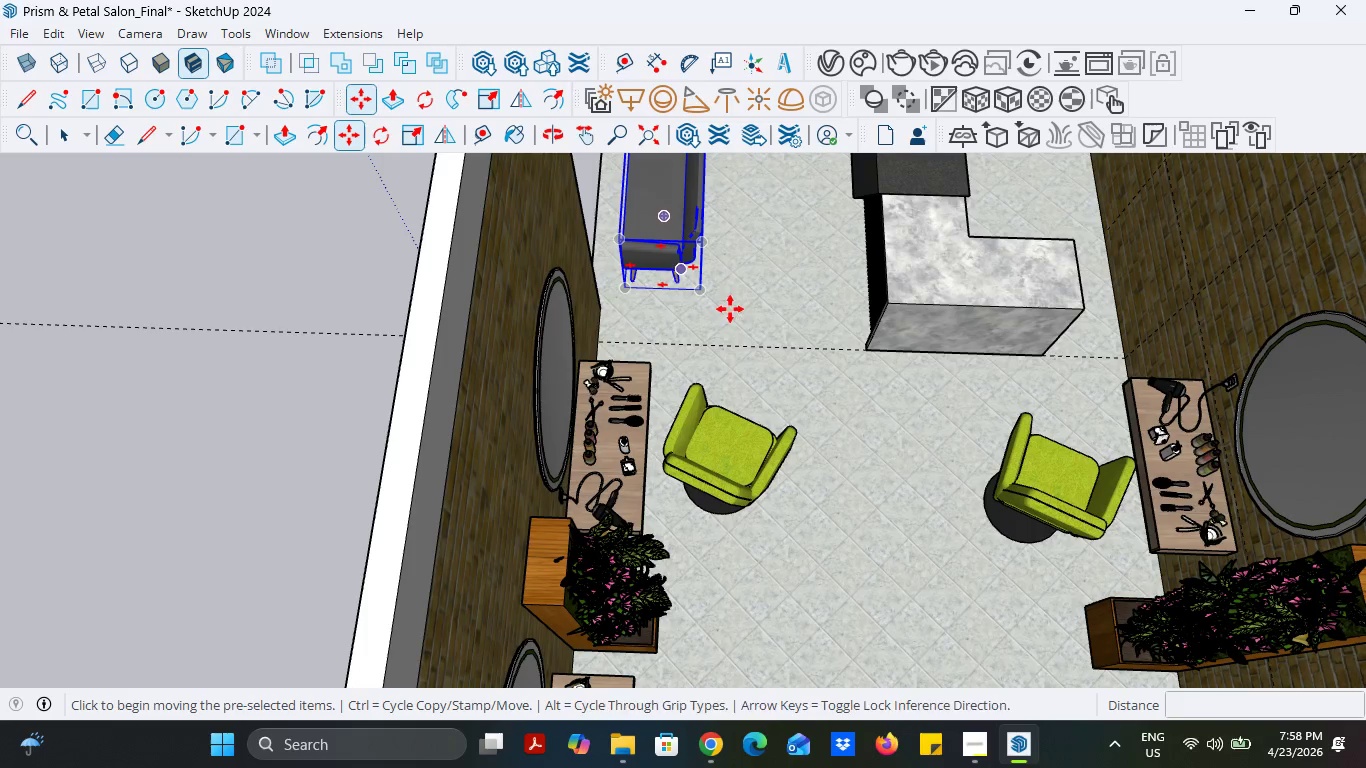 
scroll: coordinate [706, 339], scroll_direction: down, amount: 9.0
 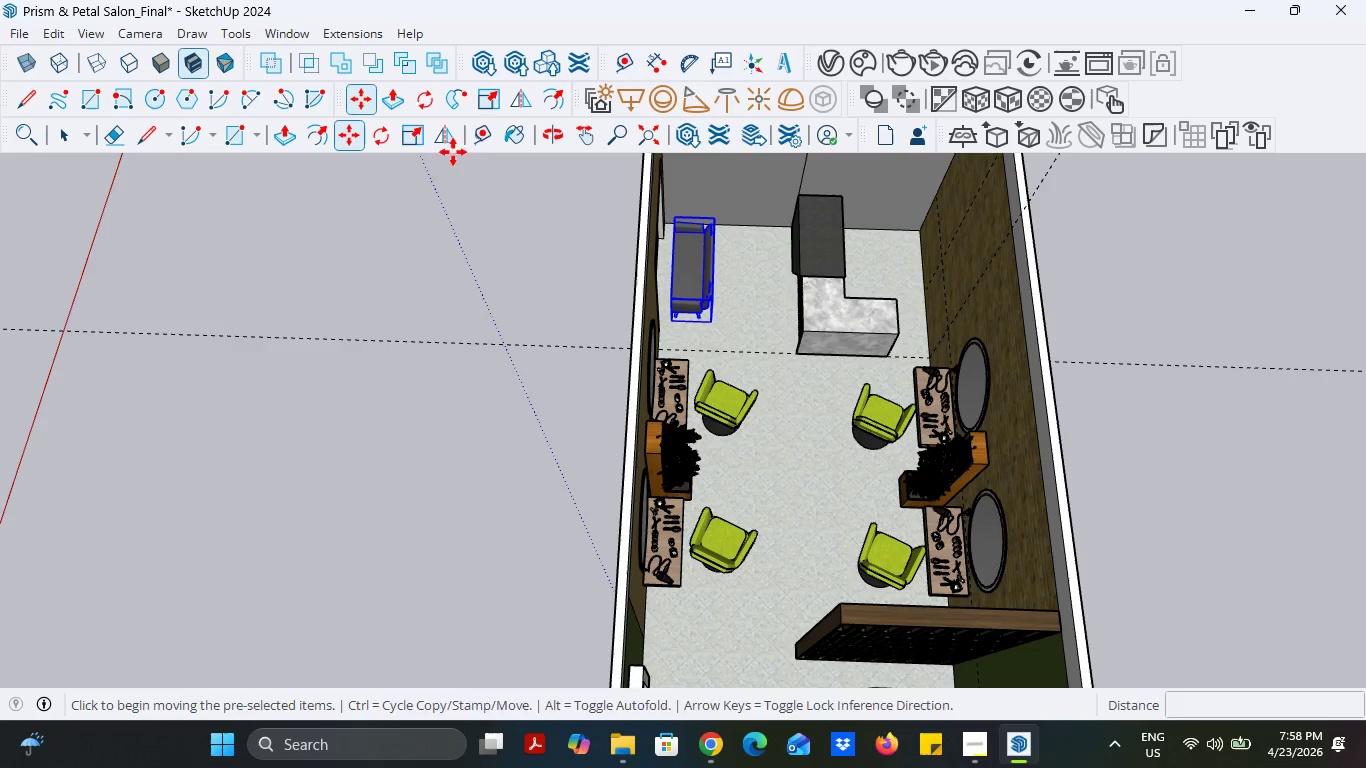 
left_click([487, 141])
 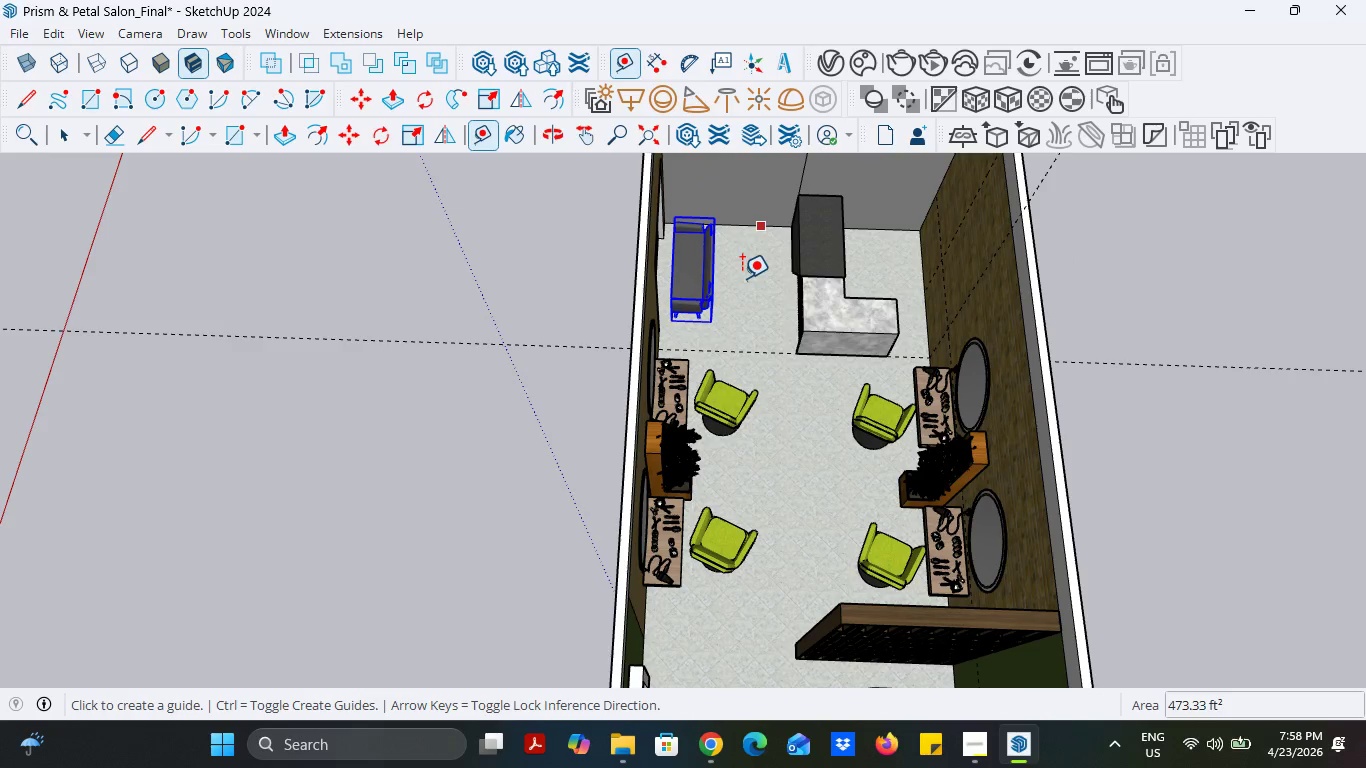 
left_click([708, 747])
 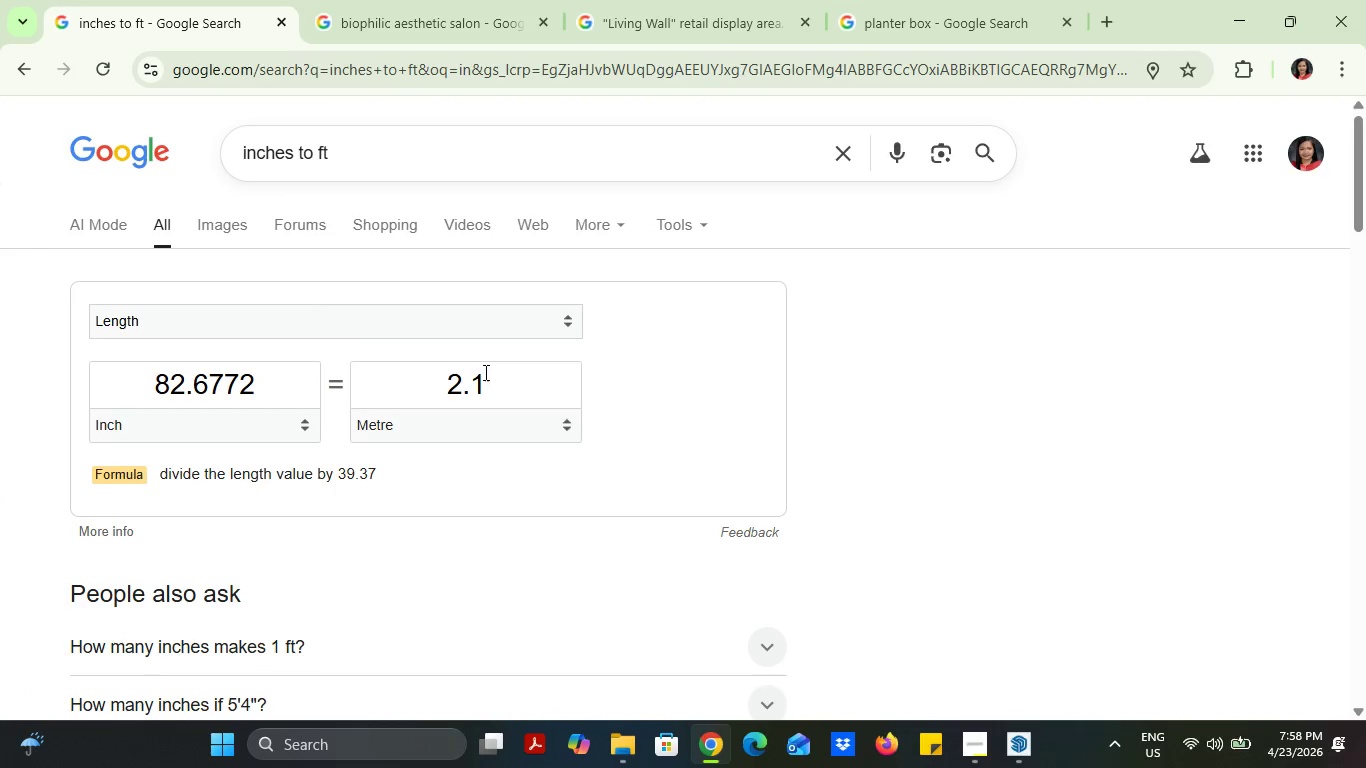 
left_click_drag(start_coordinate=[484, 372], to_coordinate=[421, 375])
 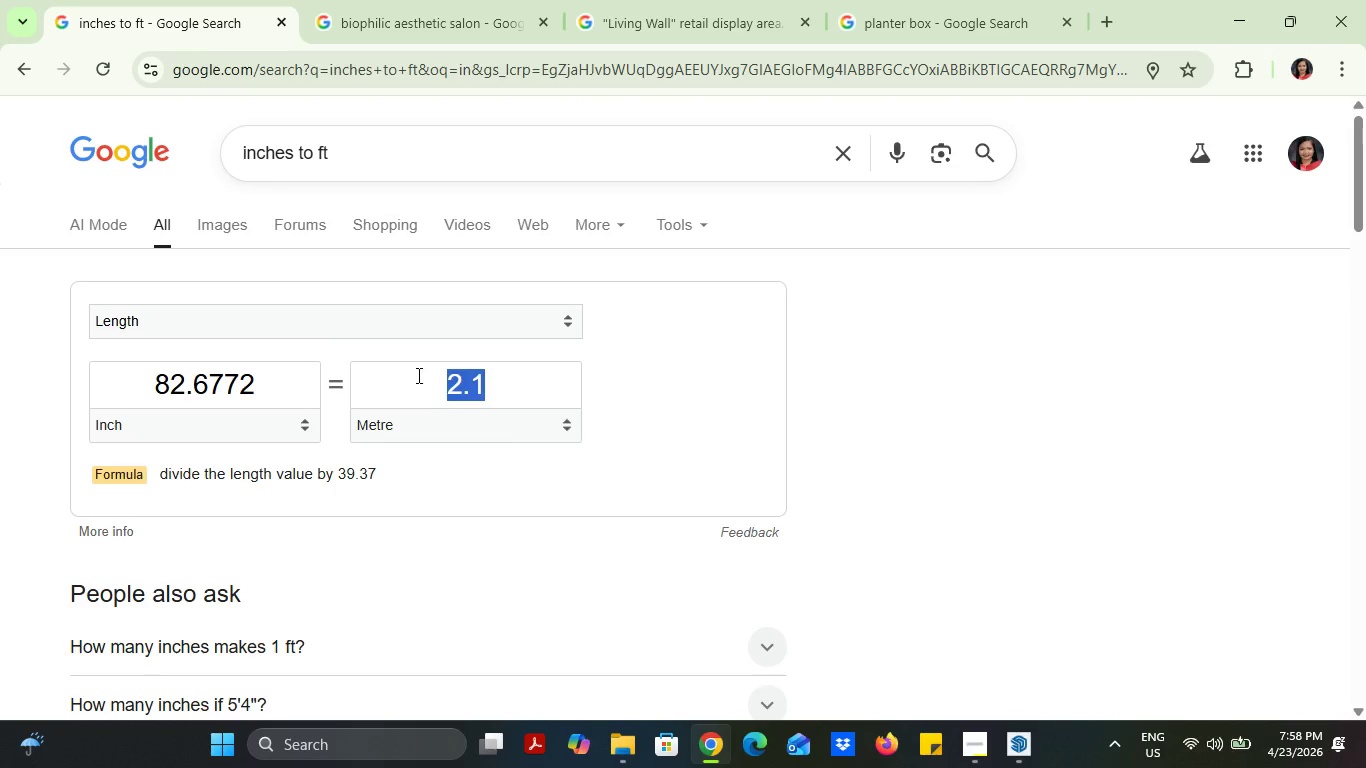 
key(Period)
 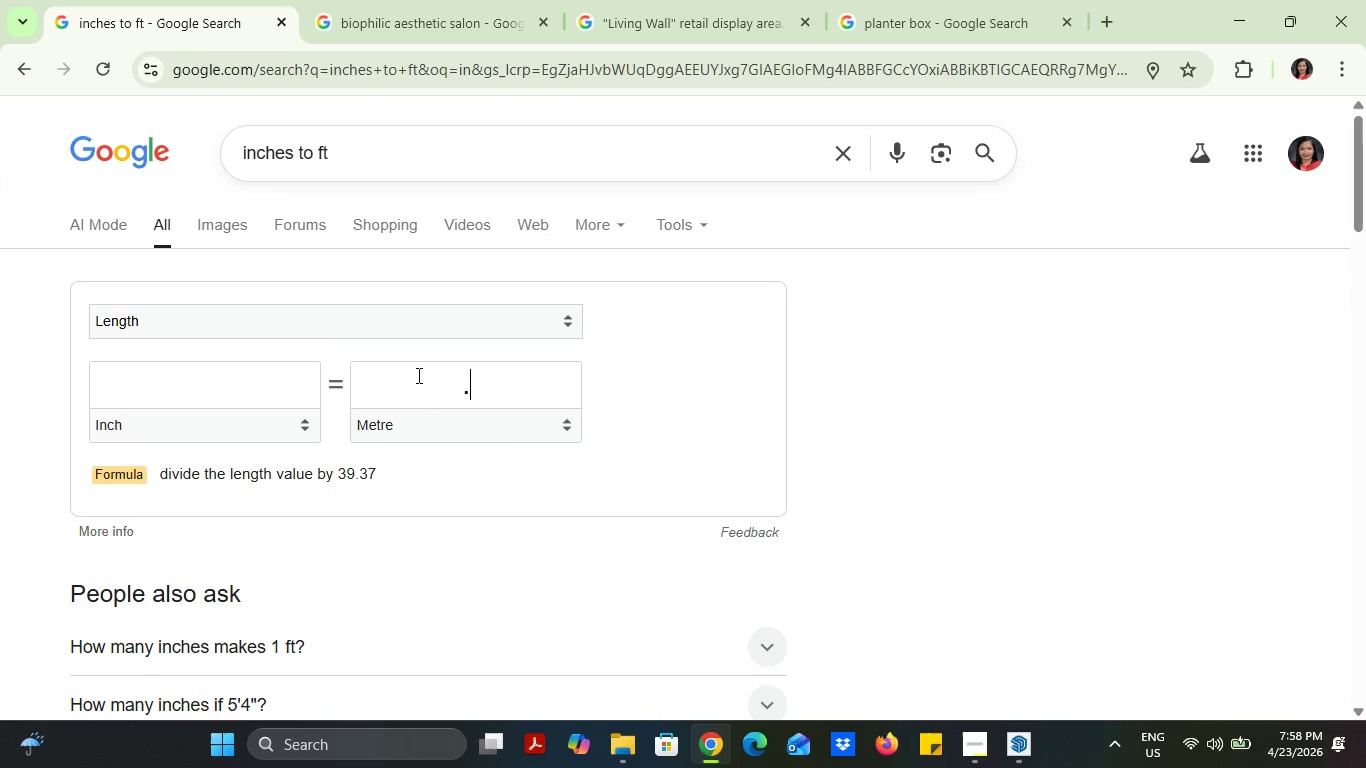 
key(6)
 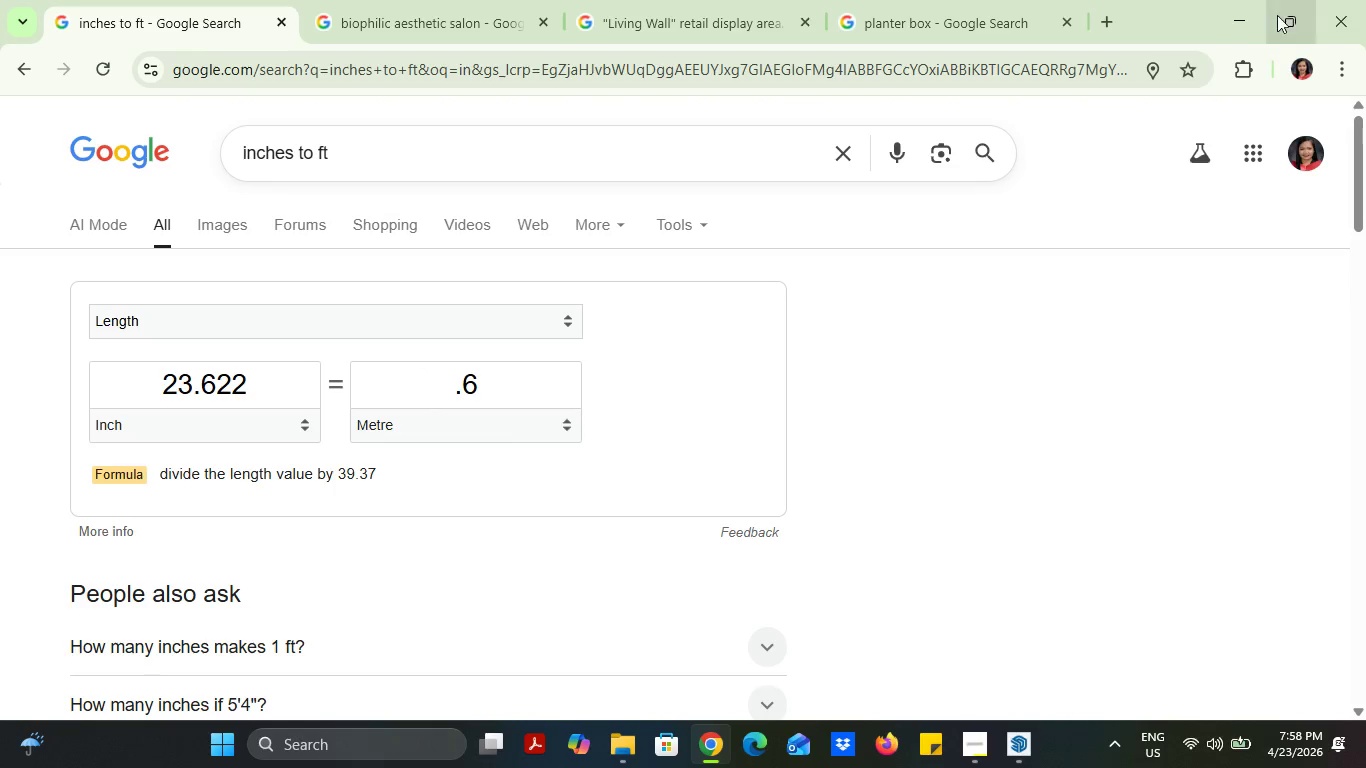 
left_click([1257, 12])
 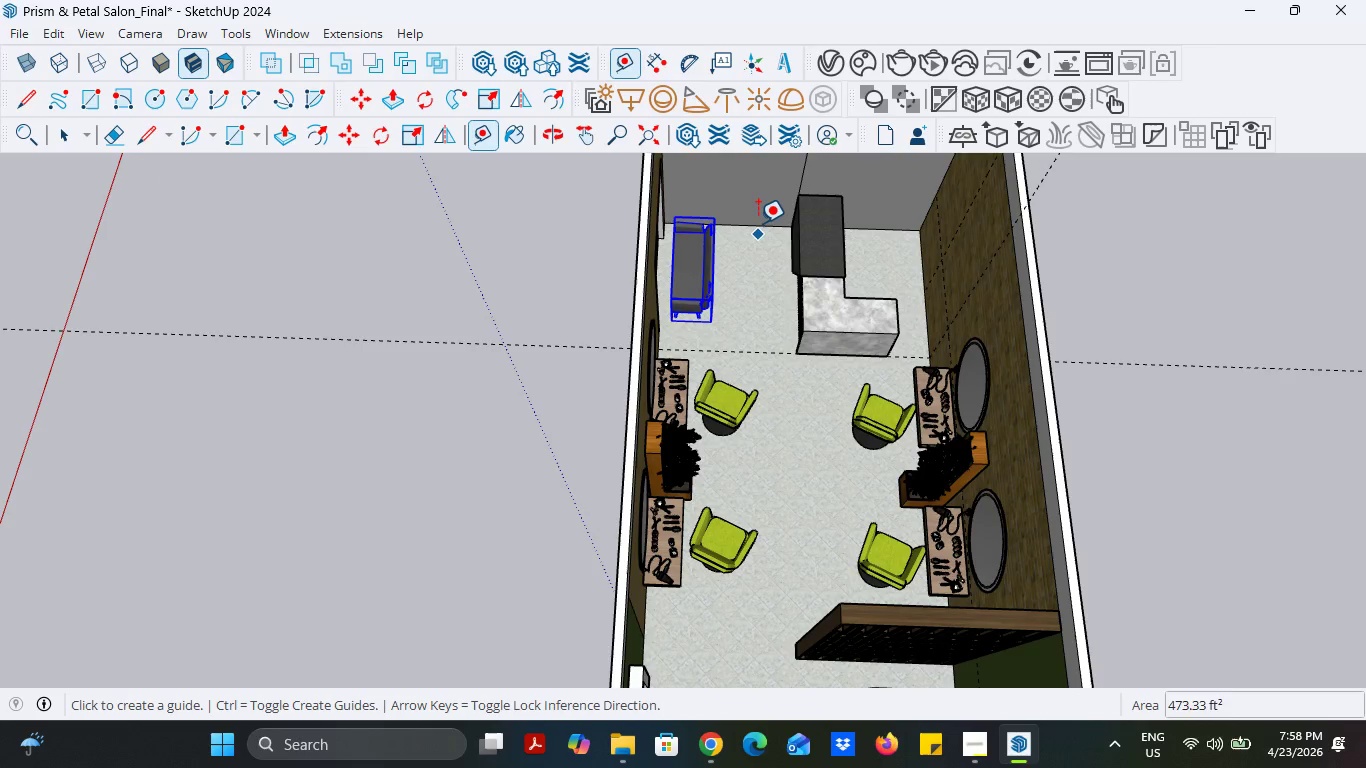 
left_click([758, 221])
 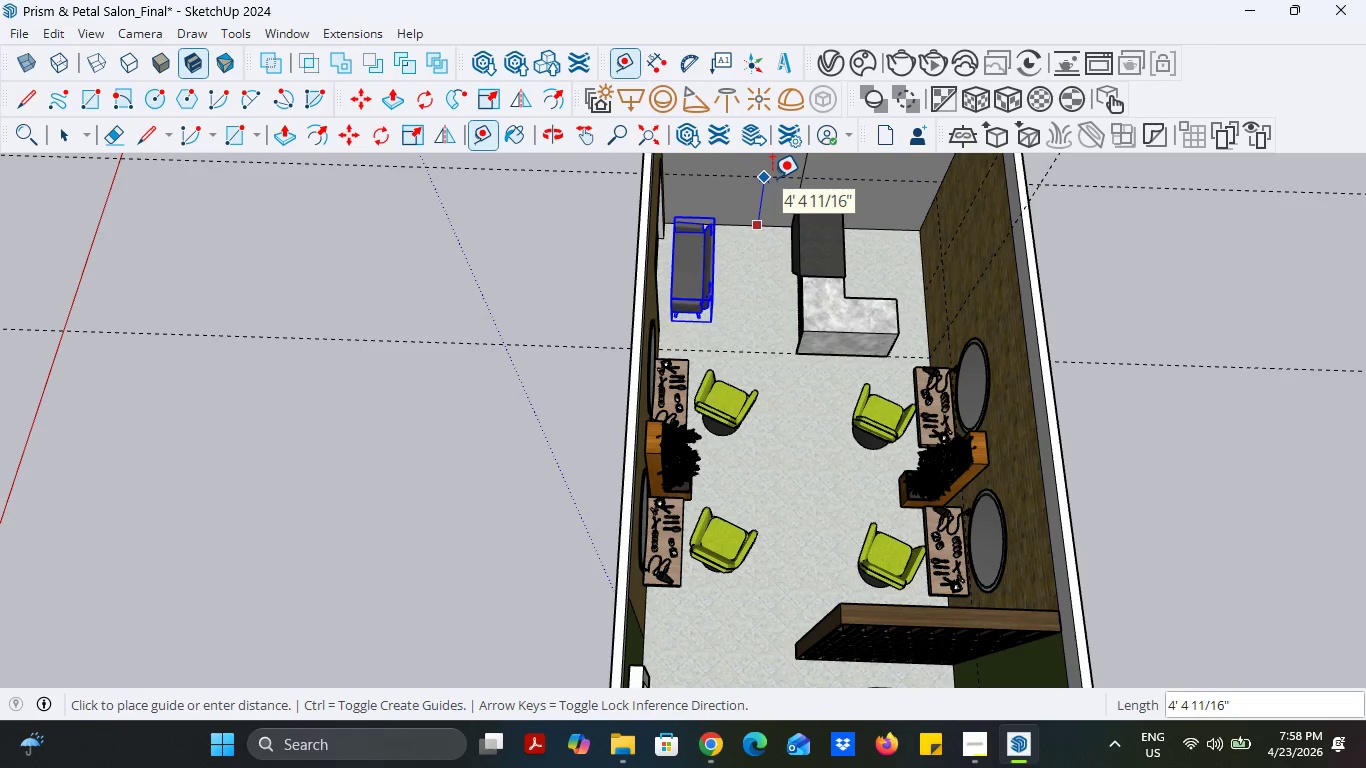 
type(24)
 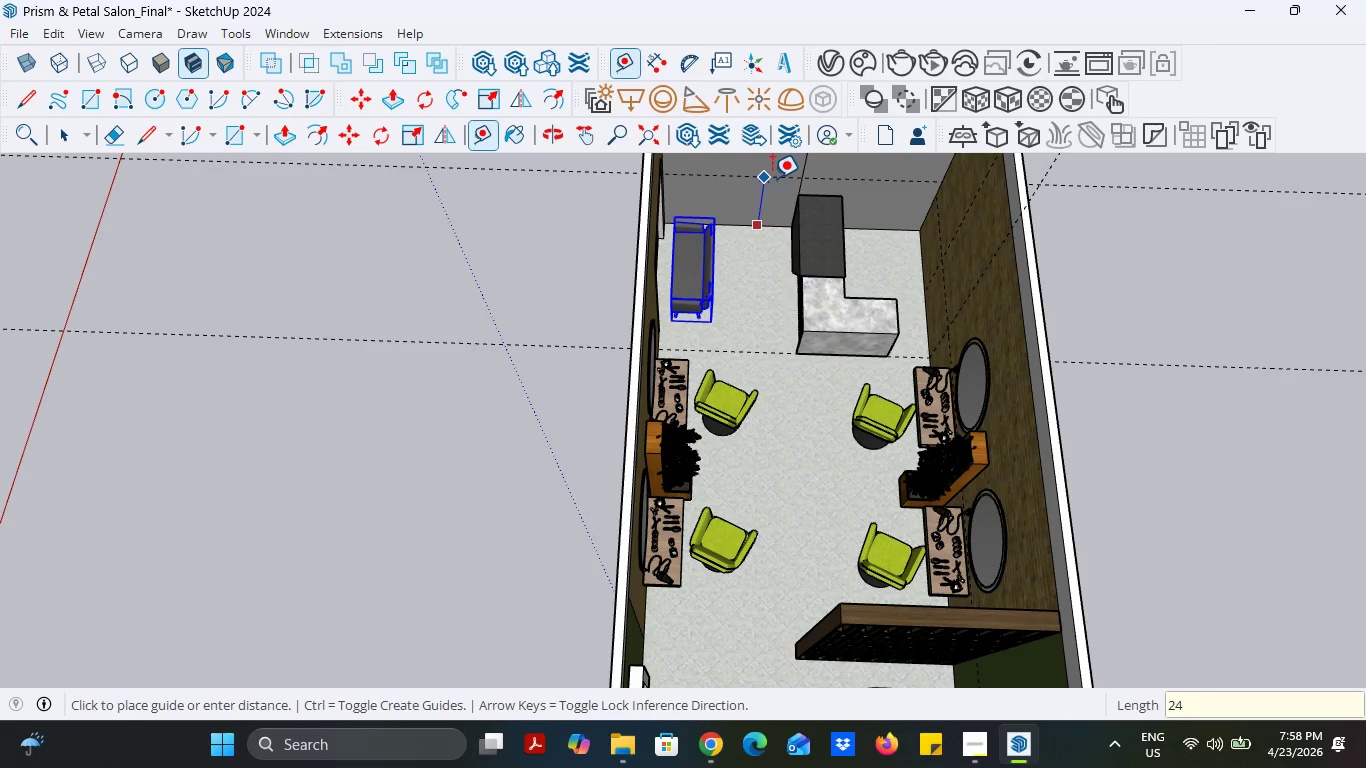 
key(Enter)
 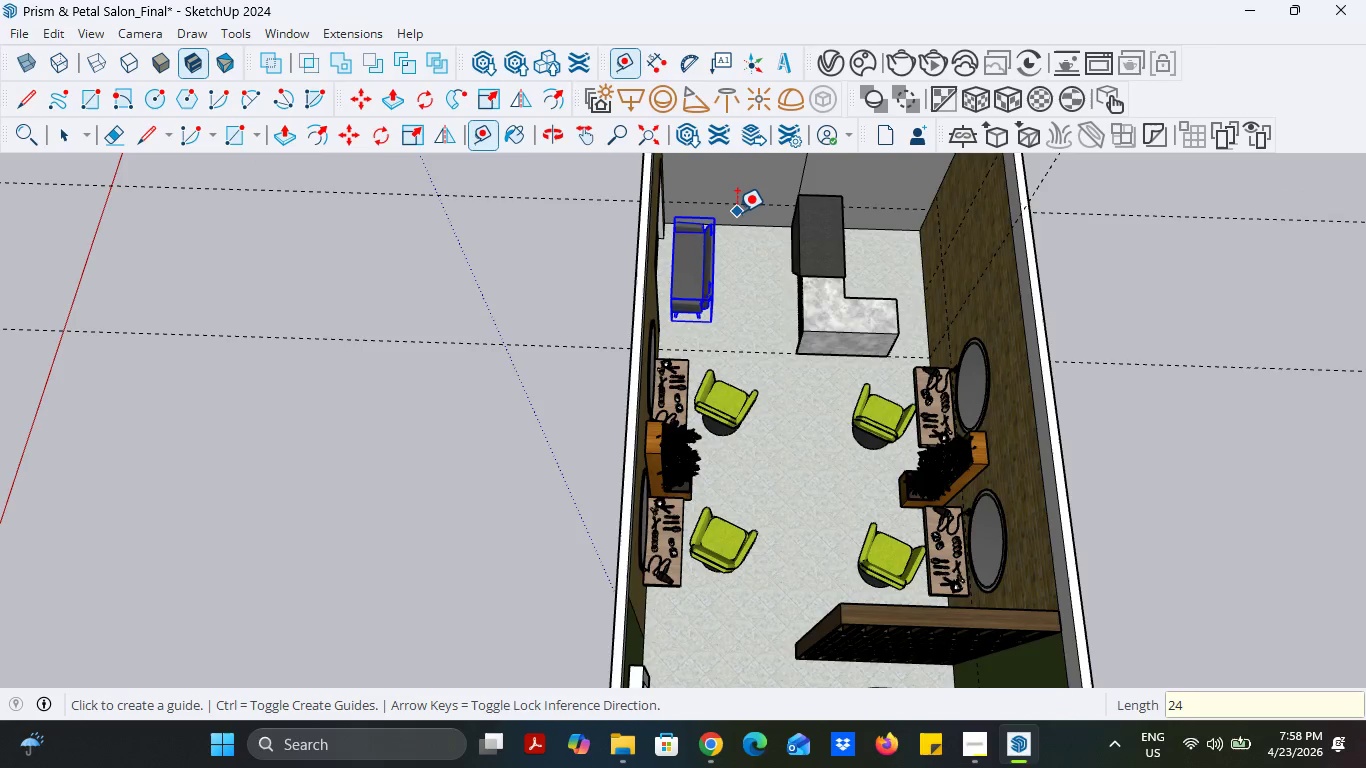 
scroll: coordinate [676, 239], scroll_direction: up, amount: 5.0
 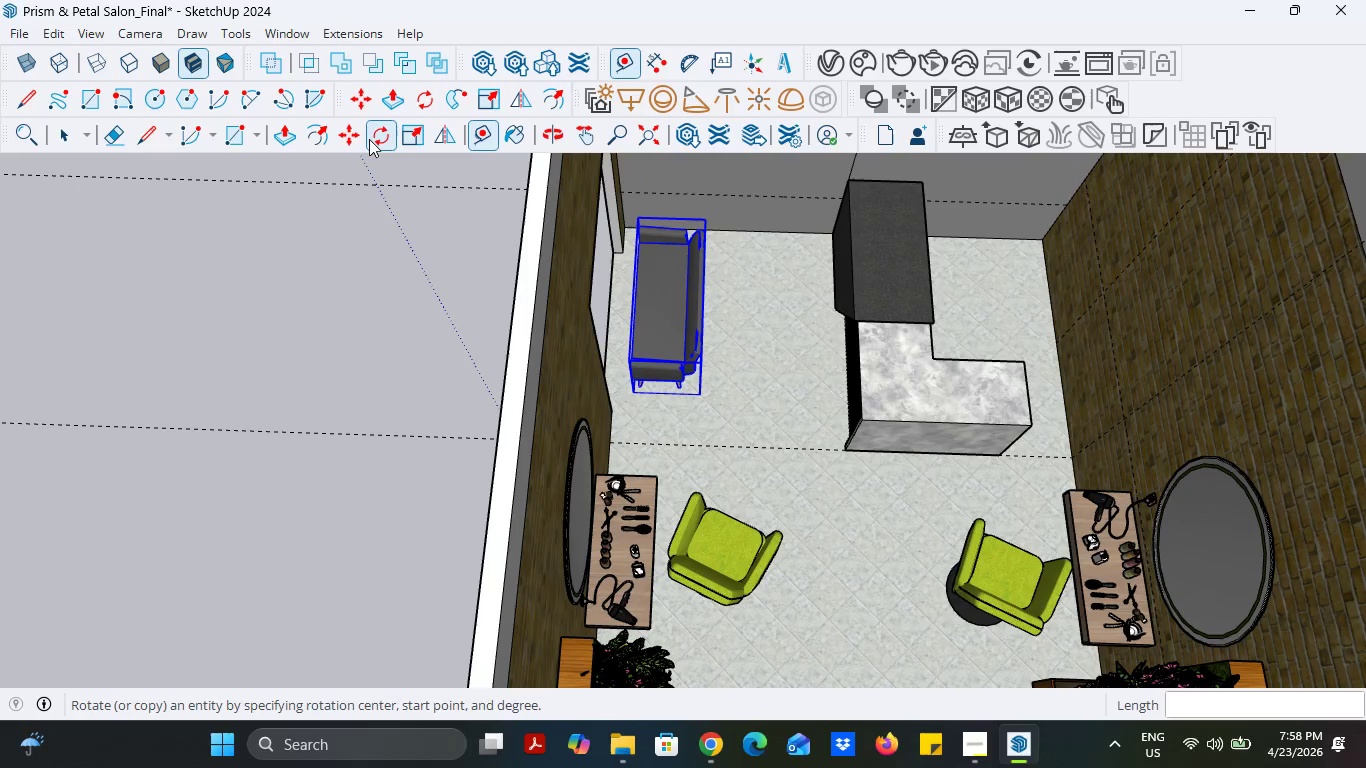 
left_click([378, 136])
 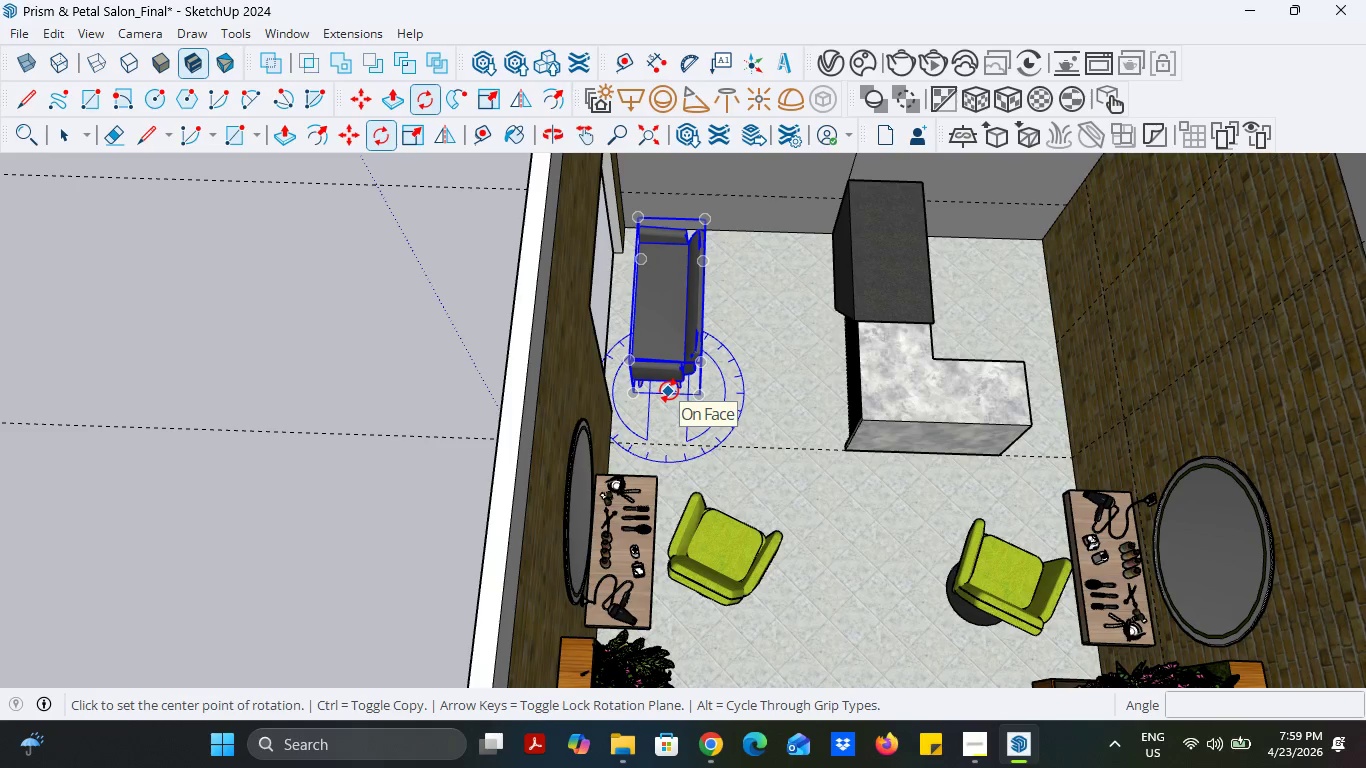 
left_click([669, 391])
 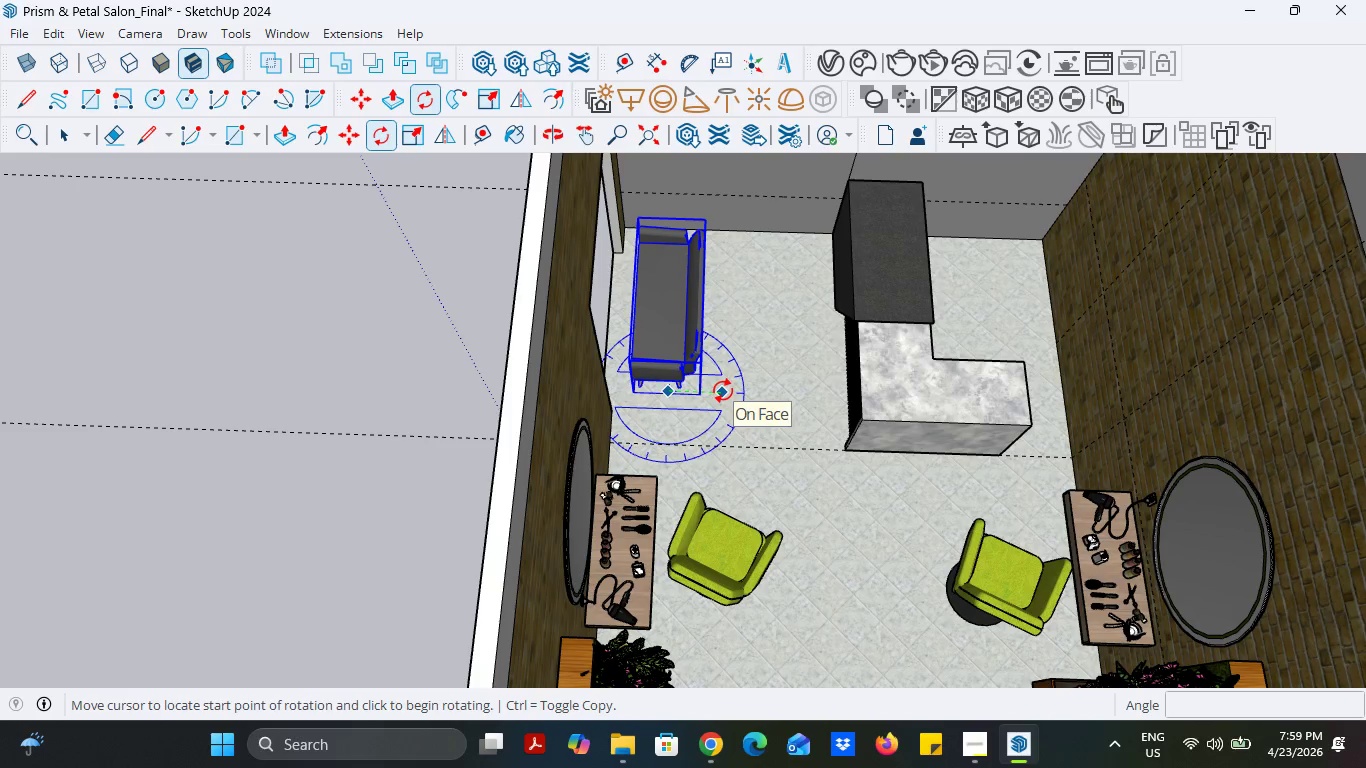 
left_click([727, 391])
 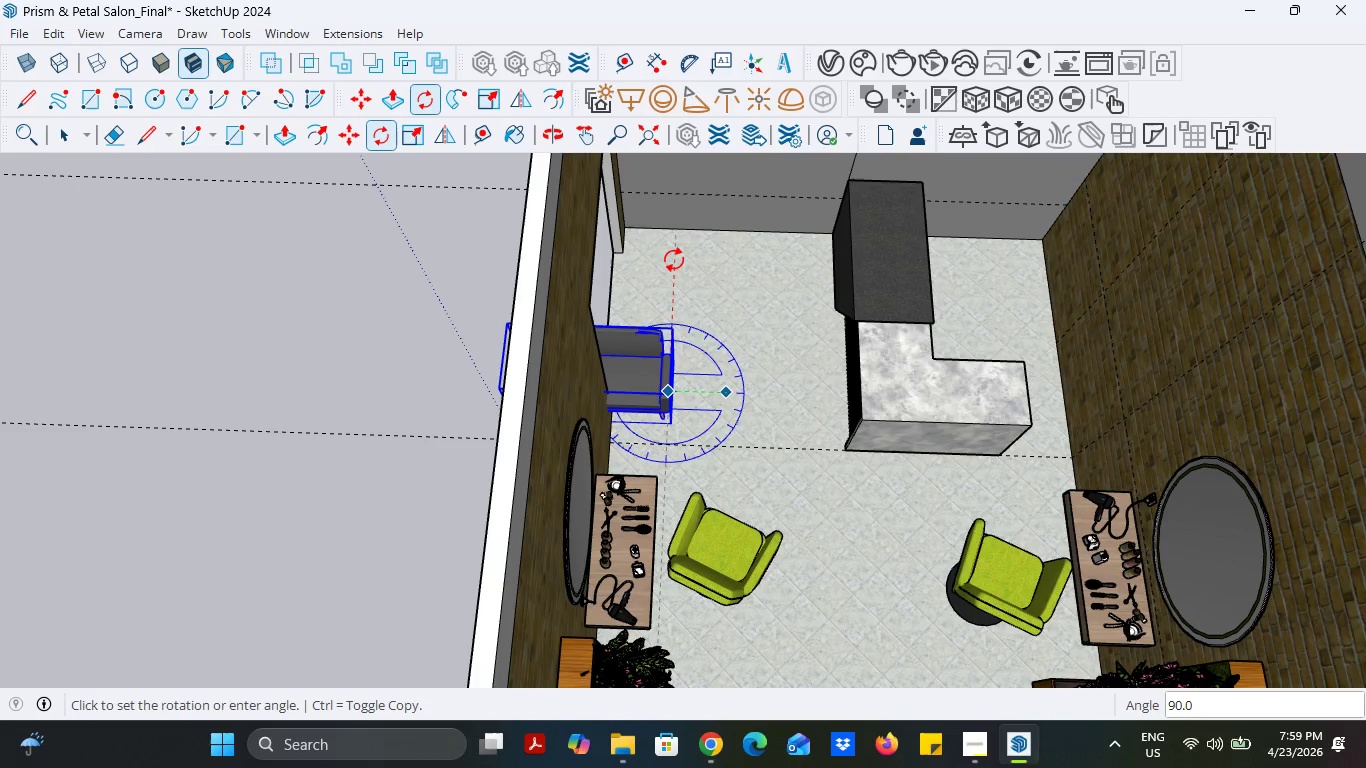 
left_click([674, 260])
 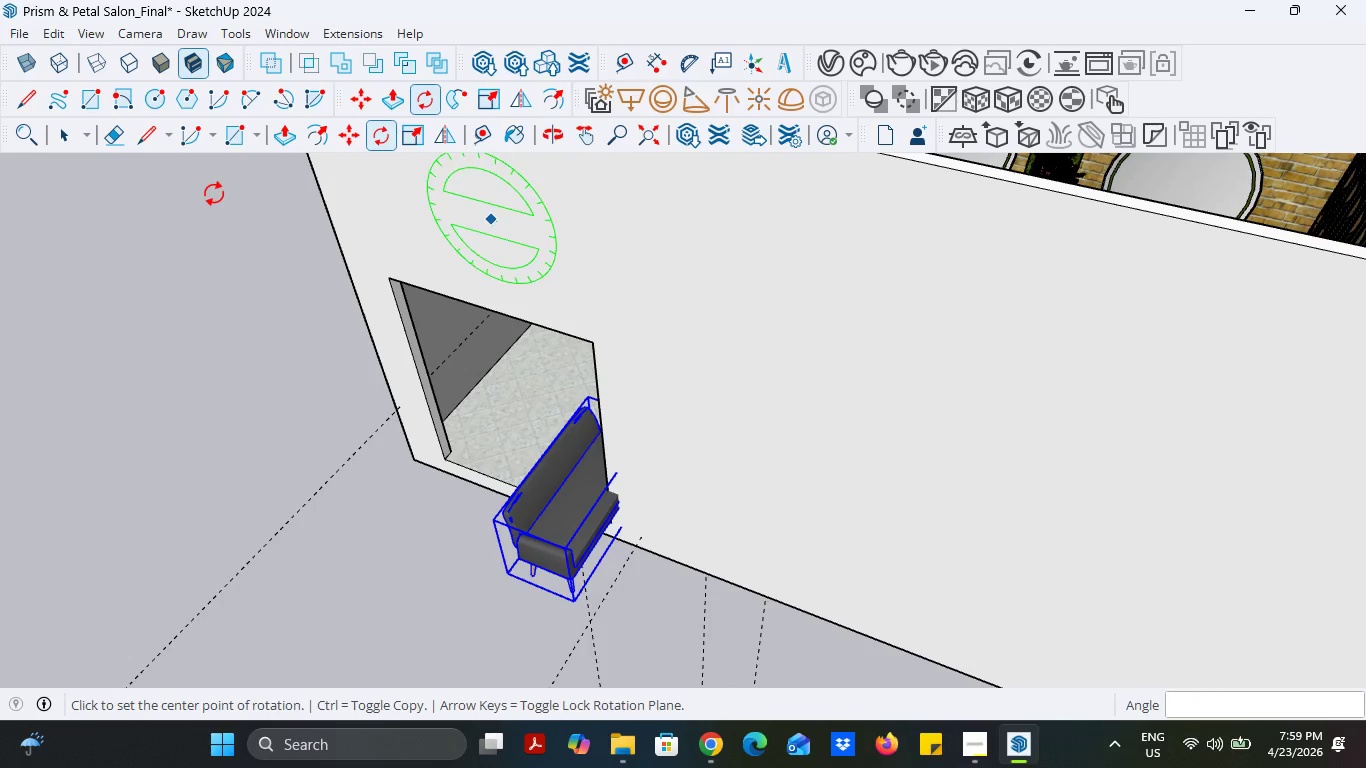 
double_click([158, 340])
 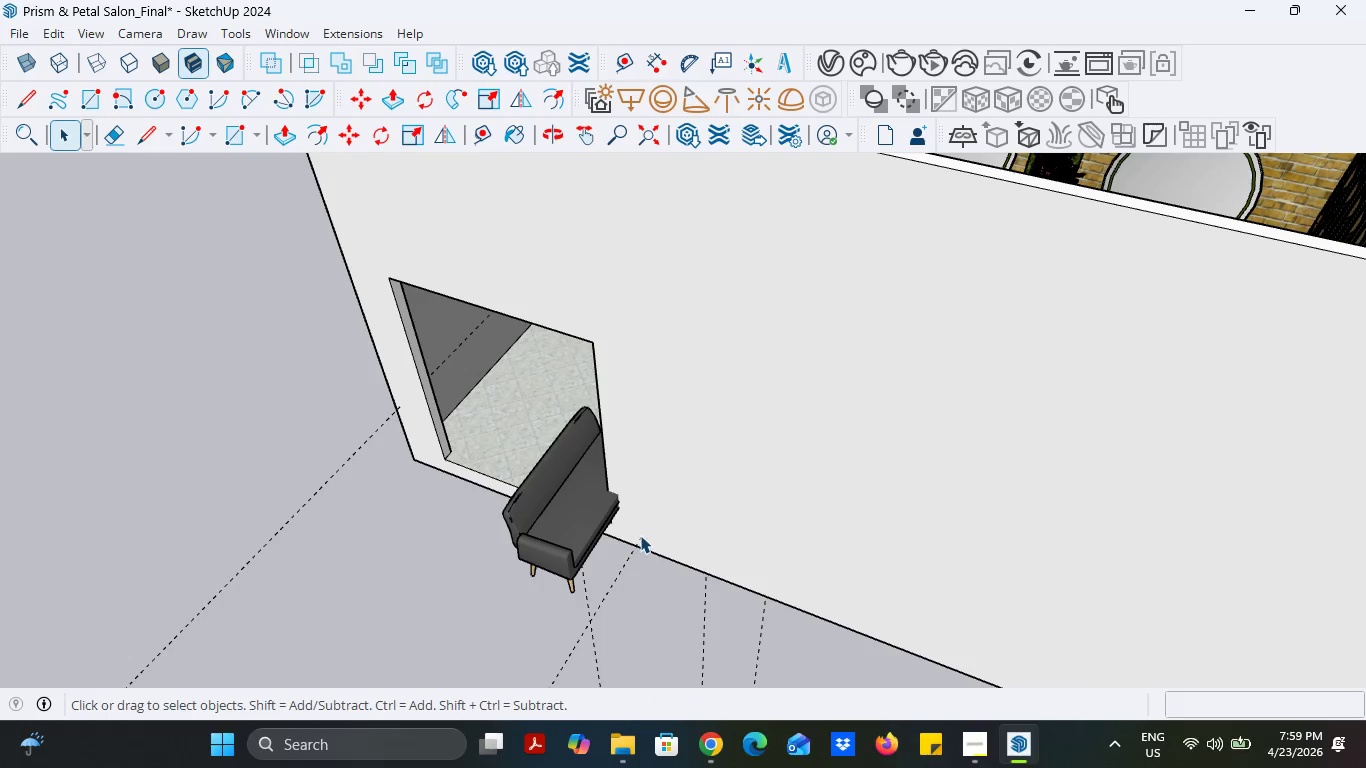 
scroll: coordinate [640, 535], scroll_direction: down, amount: 6.0
 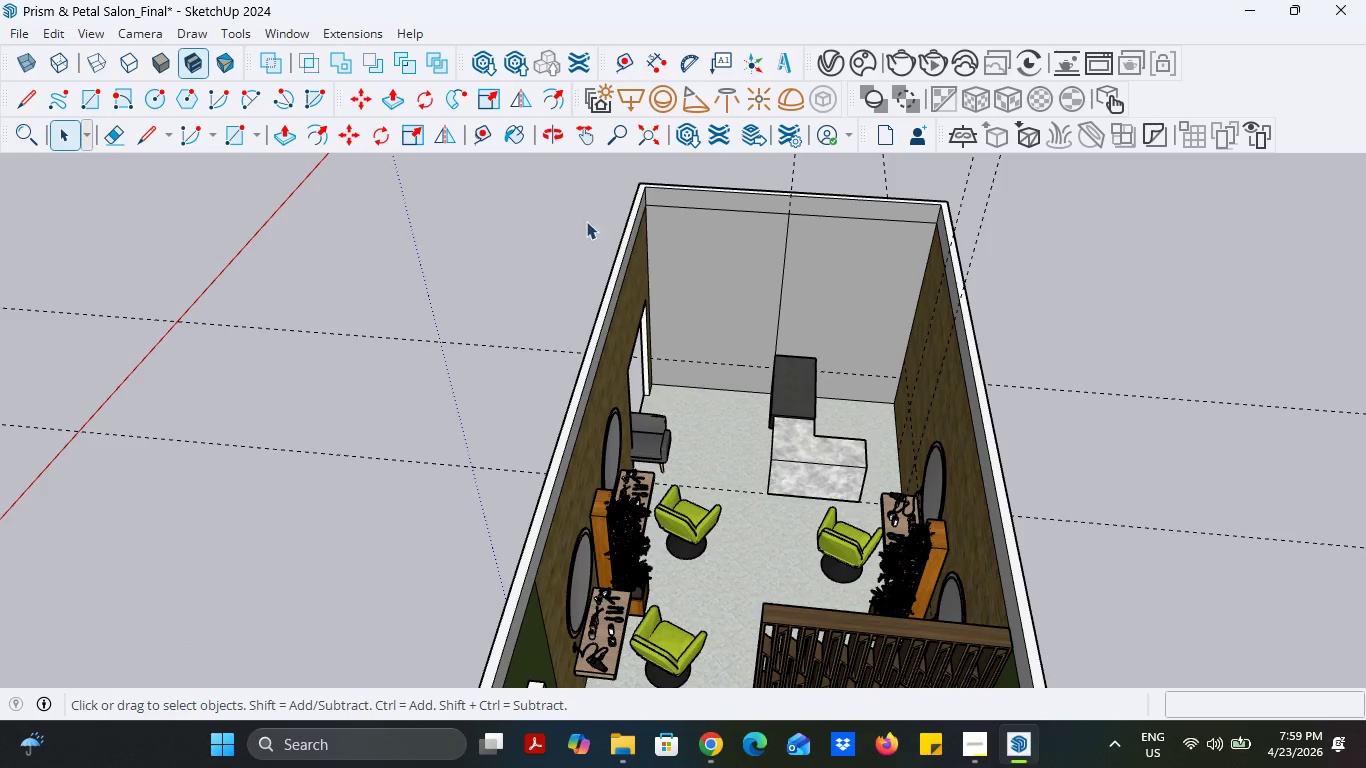 
mouse_move([384, 137])
 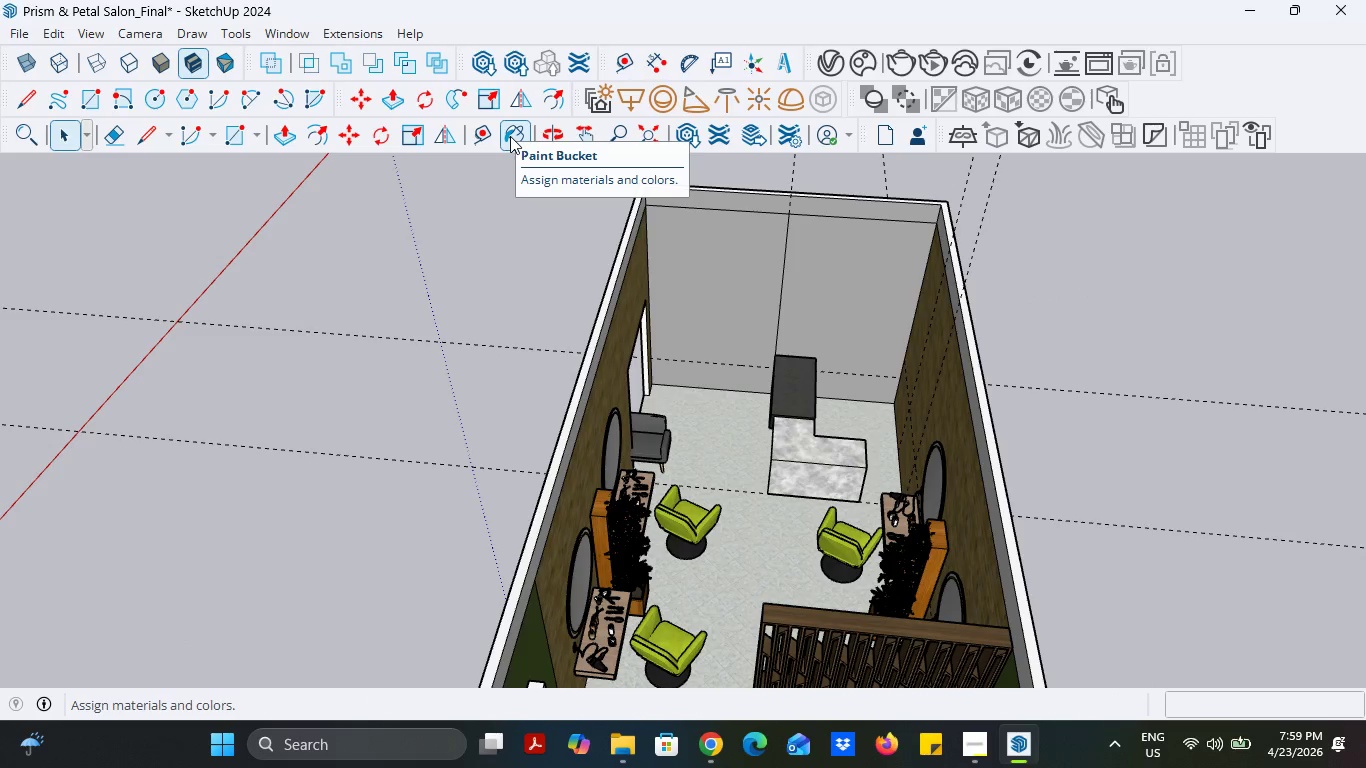 
left_click([510, 136])
 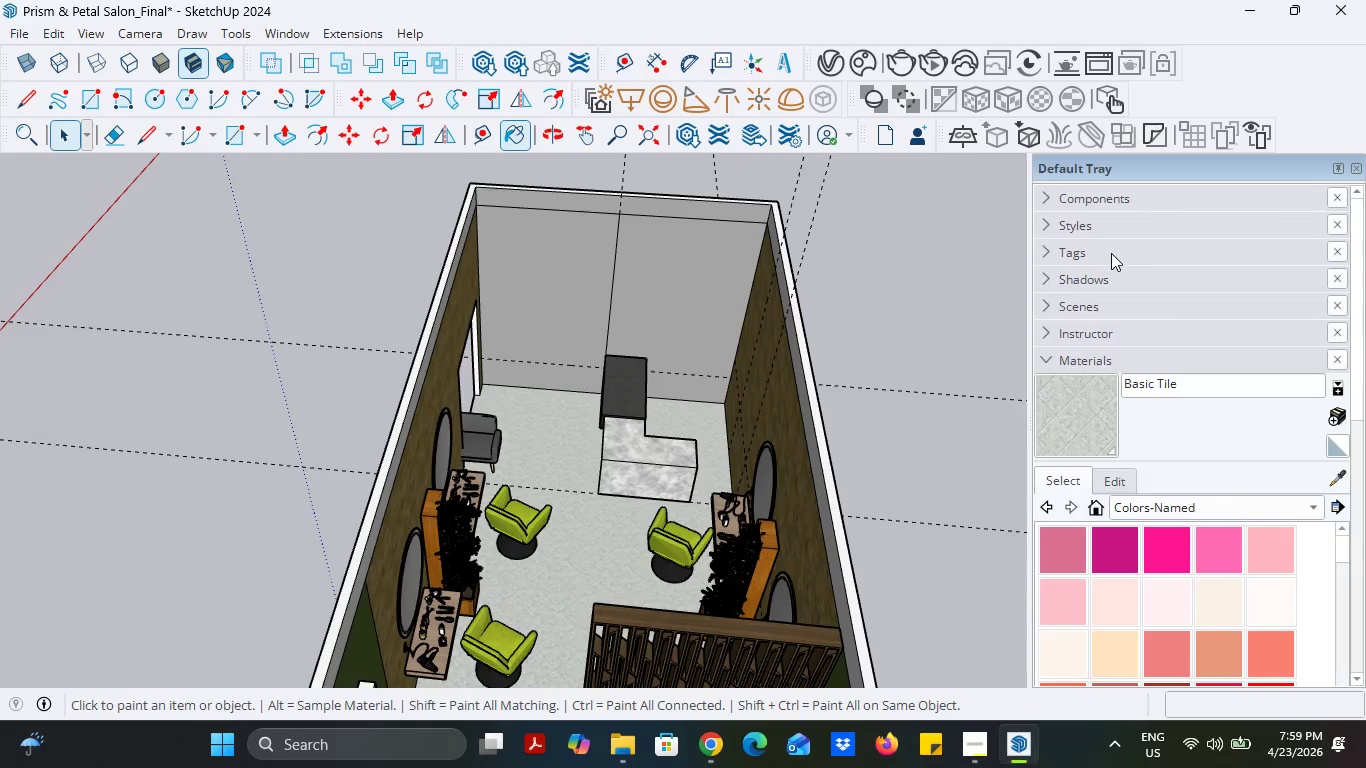 
left_click([1179, 388])
 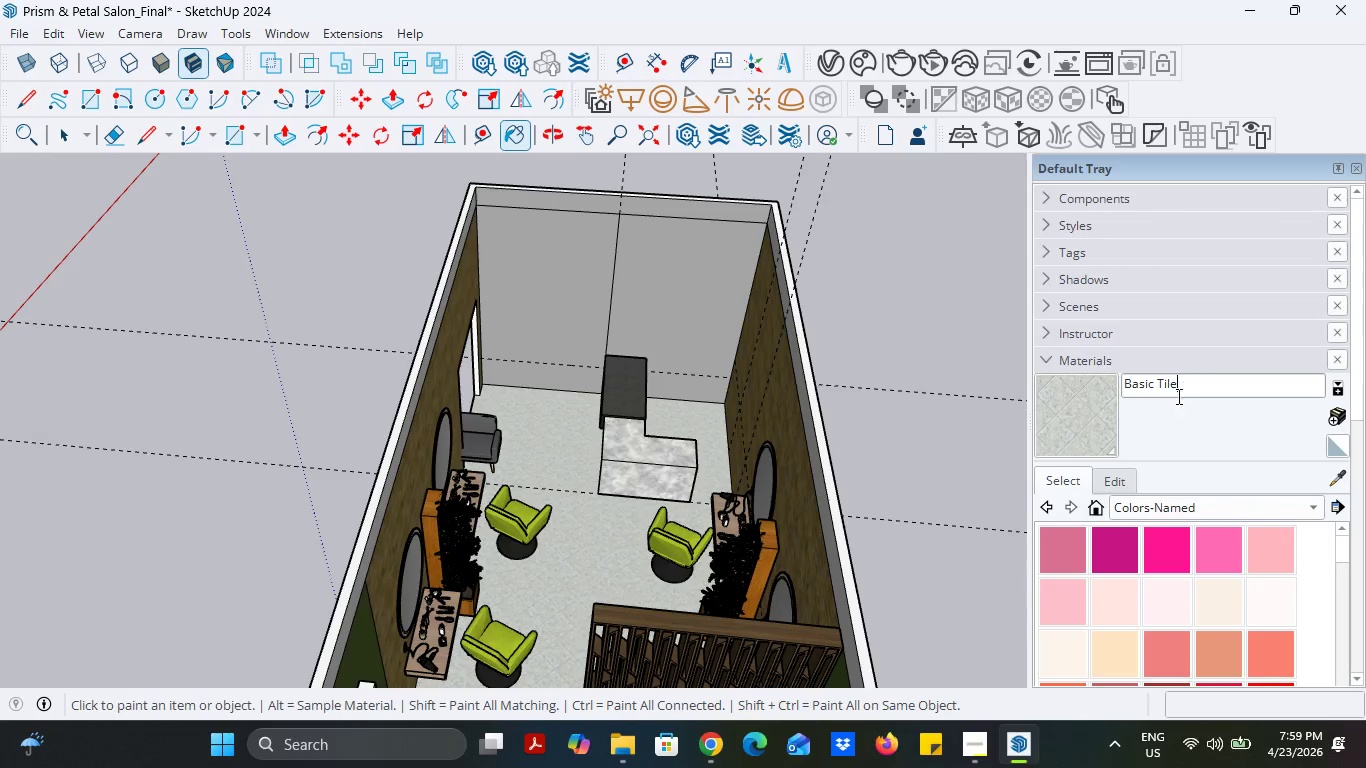 
left_click([1171, 408])
 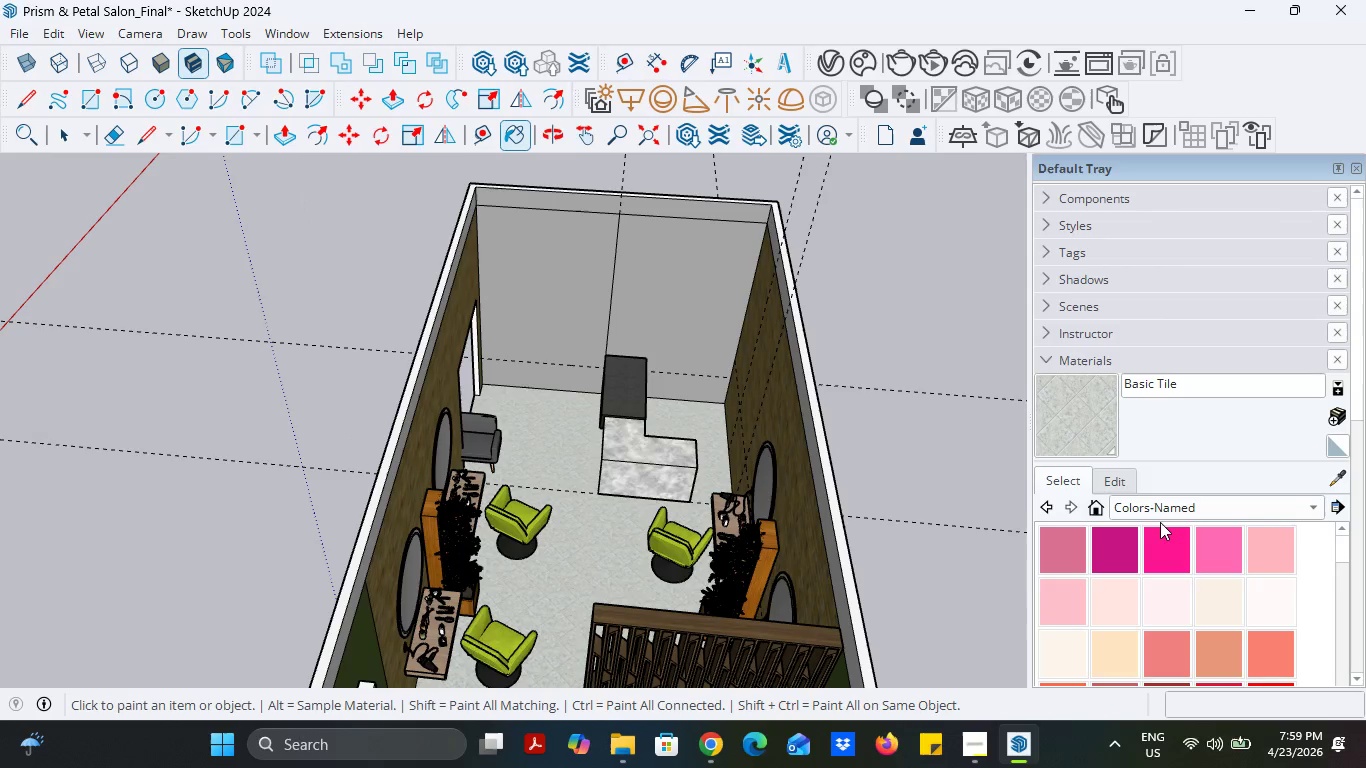 
left_click([1160, 522])
 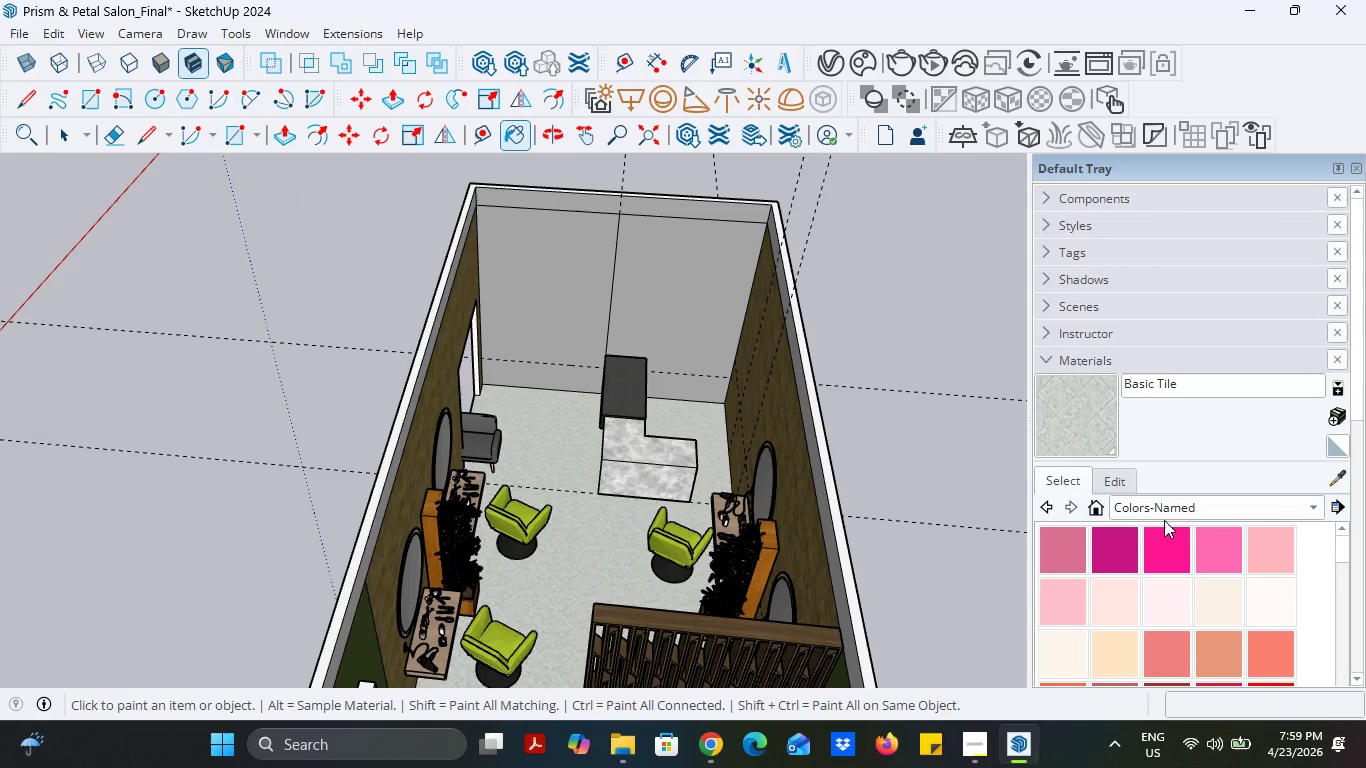 
left_click([1164, 520])
 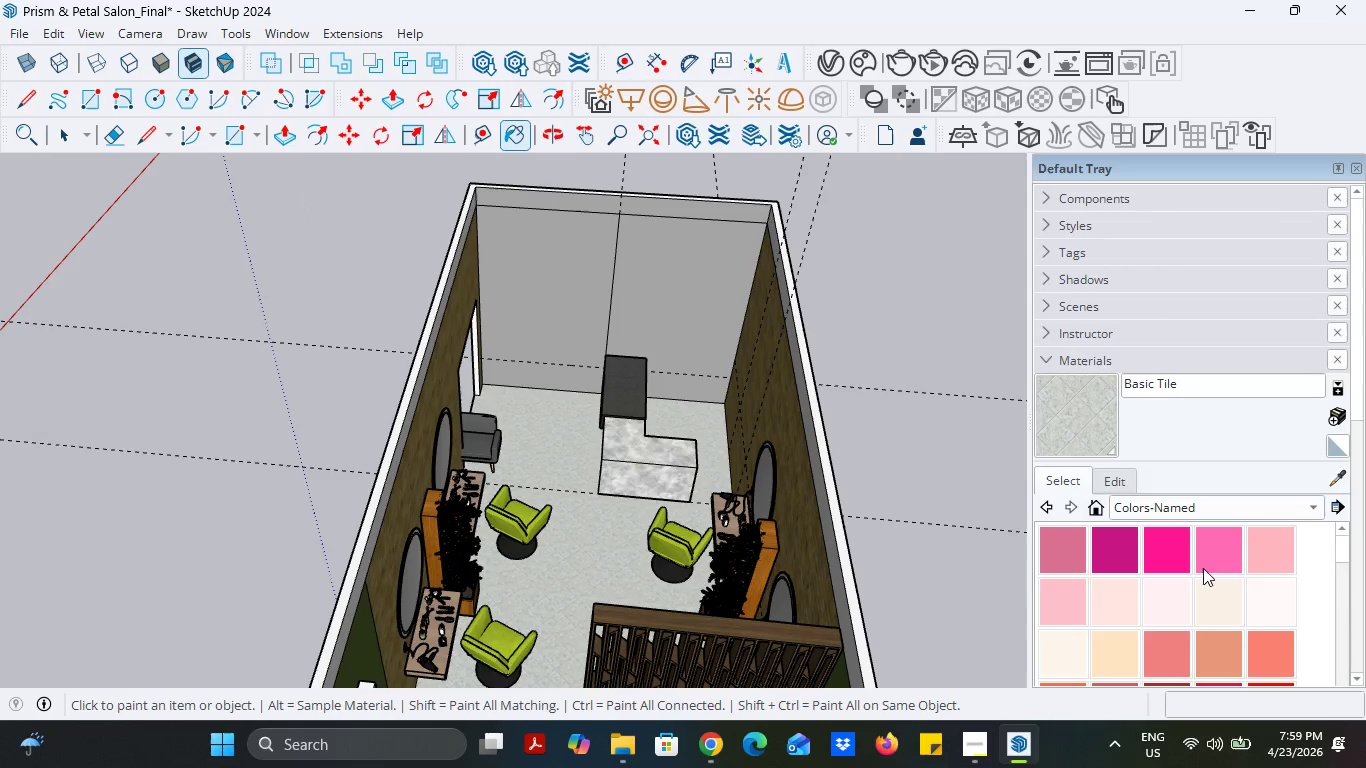 
scroll: coordinate [1202, 611], scroll_direction: down, amount: 25.0
 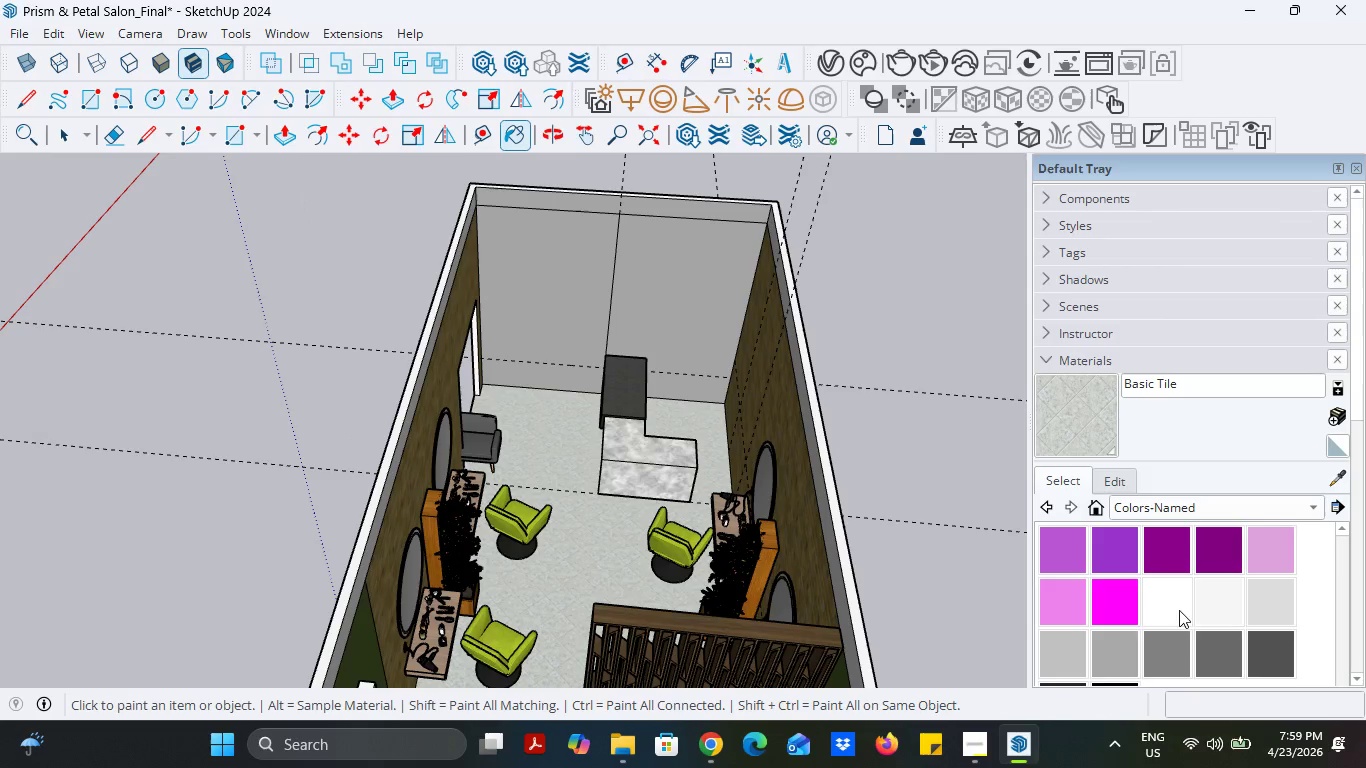 
left_click([1170, 606])
 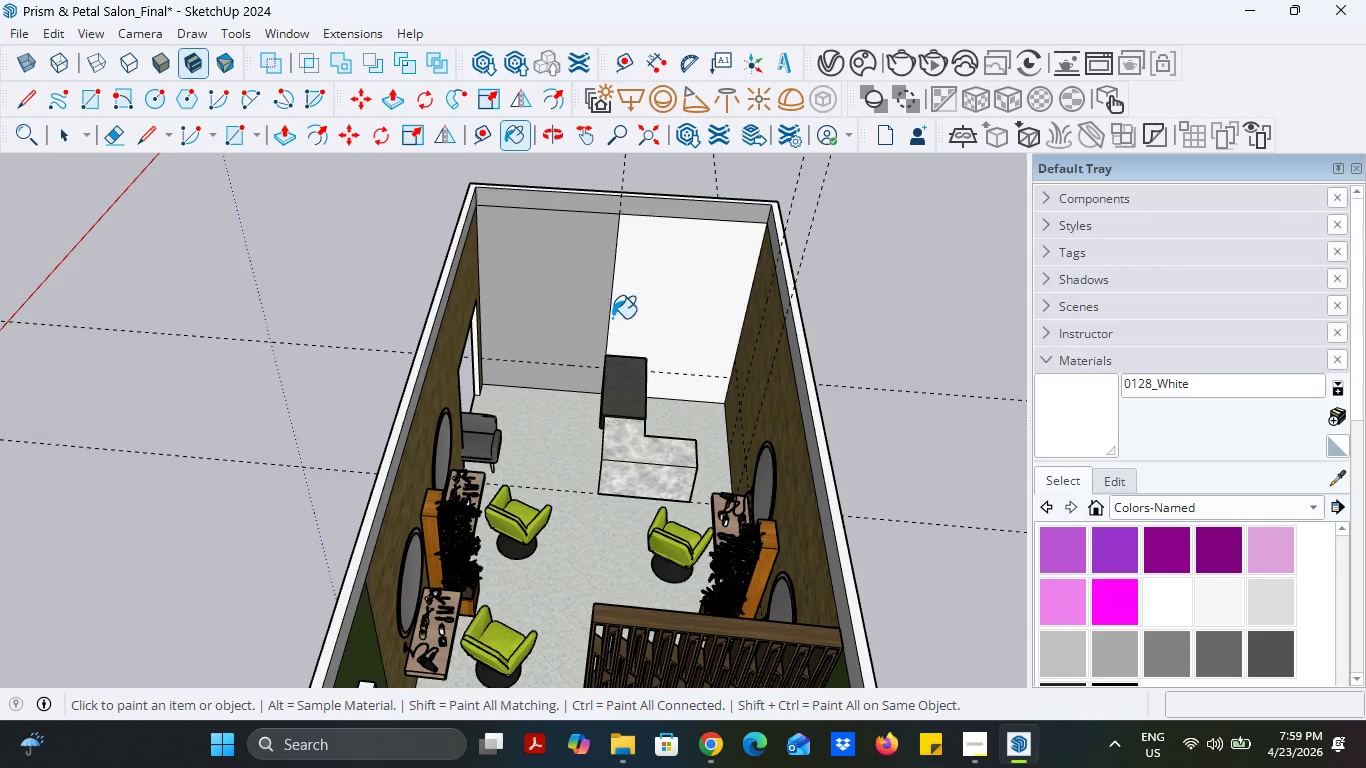 
double_click([579, 307])
 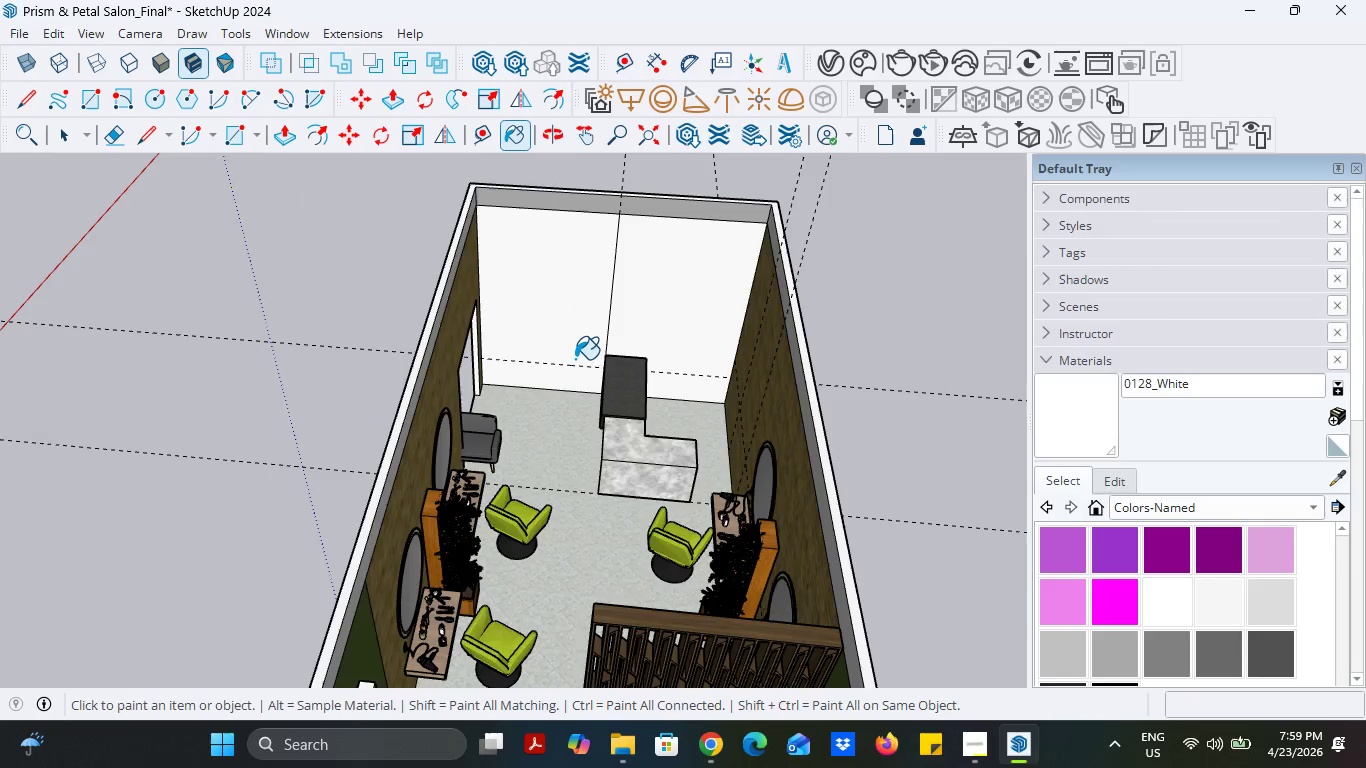 
scroll: coordinate [575, 359], scroll_direction: up, amount: 3.0
 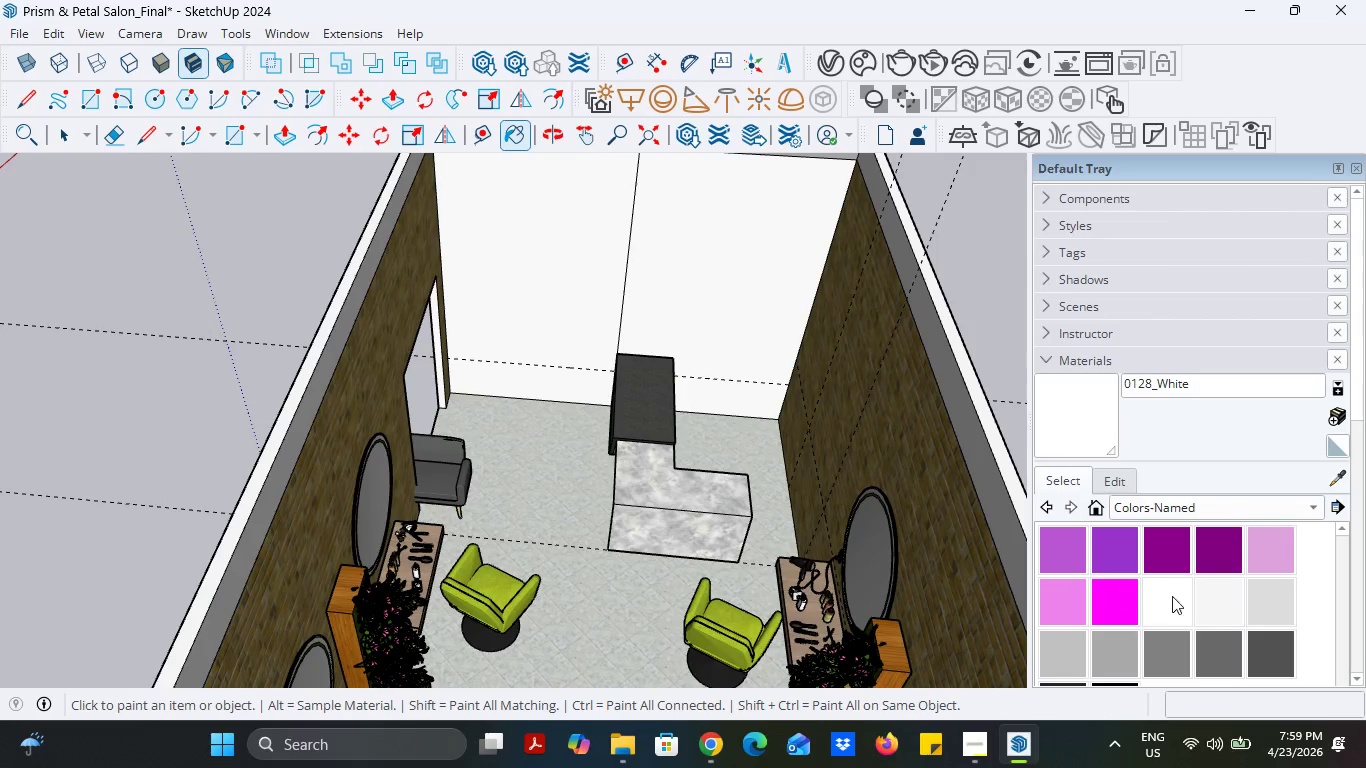 
left_click([1213, 641])
 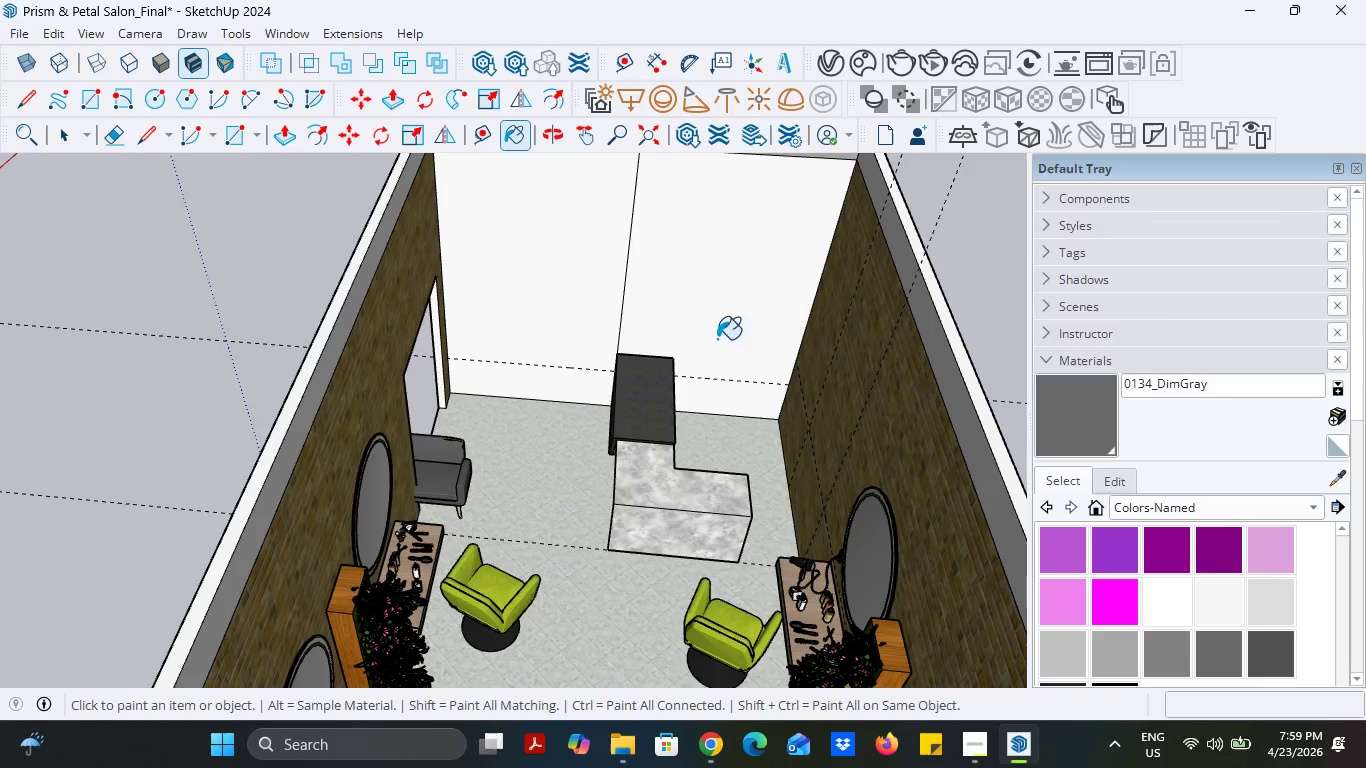 
double_click([605, 311])
 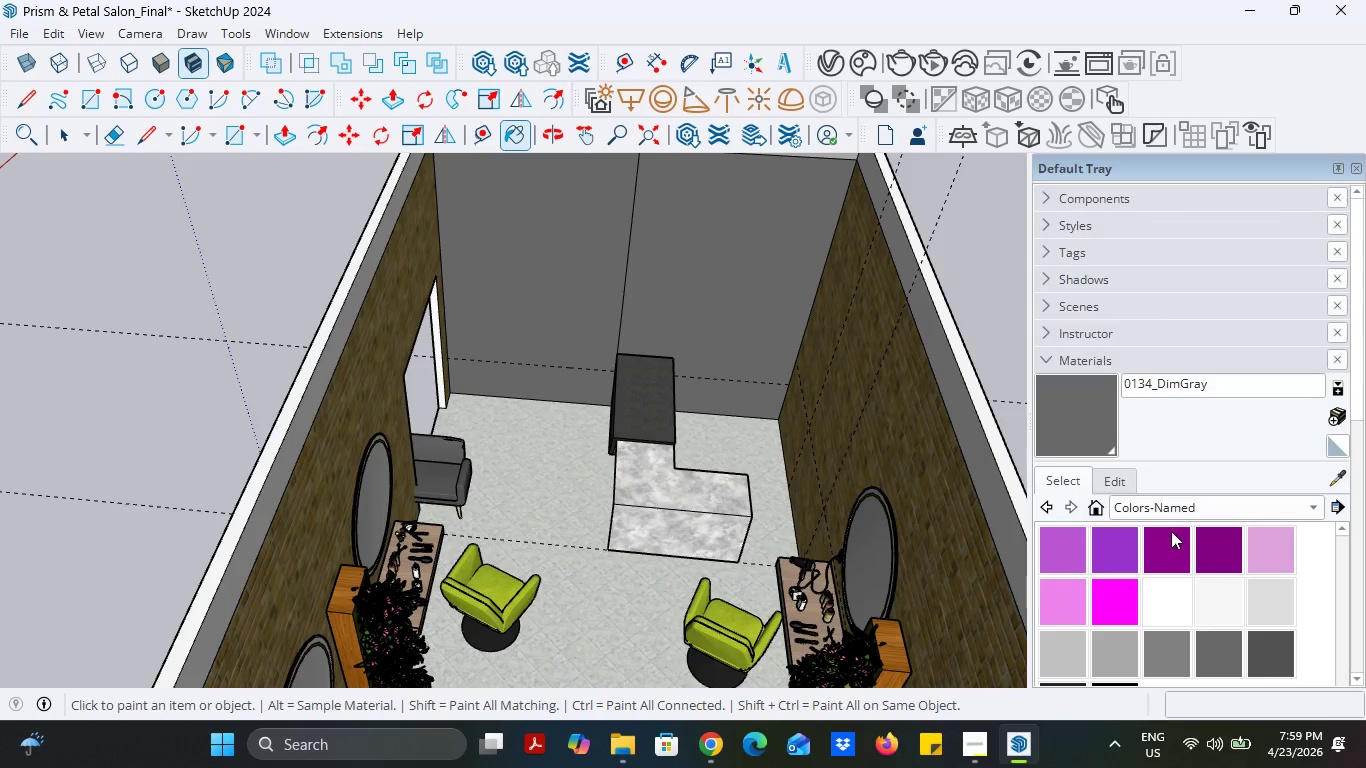 
scroll: coordinate [1156, 599], scroll_direction: up, amount: 11.0
 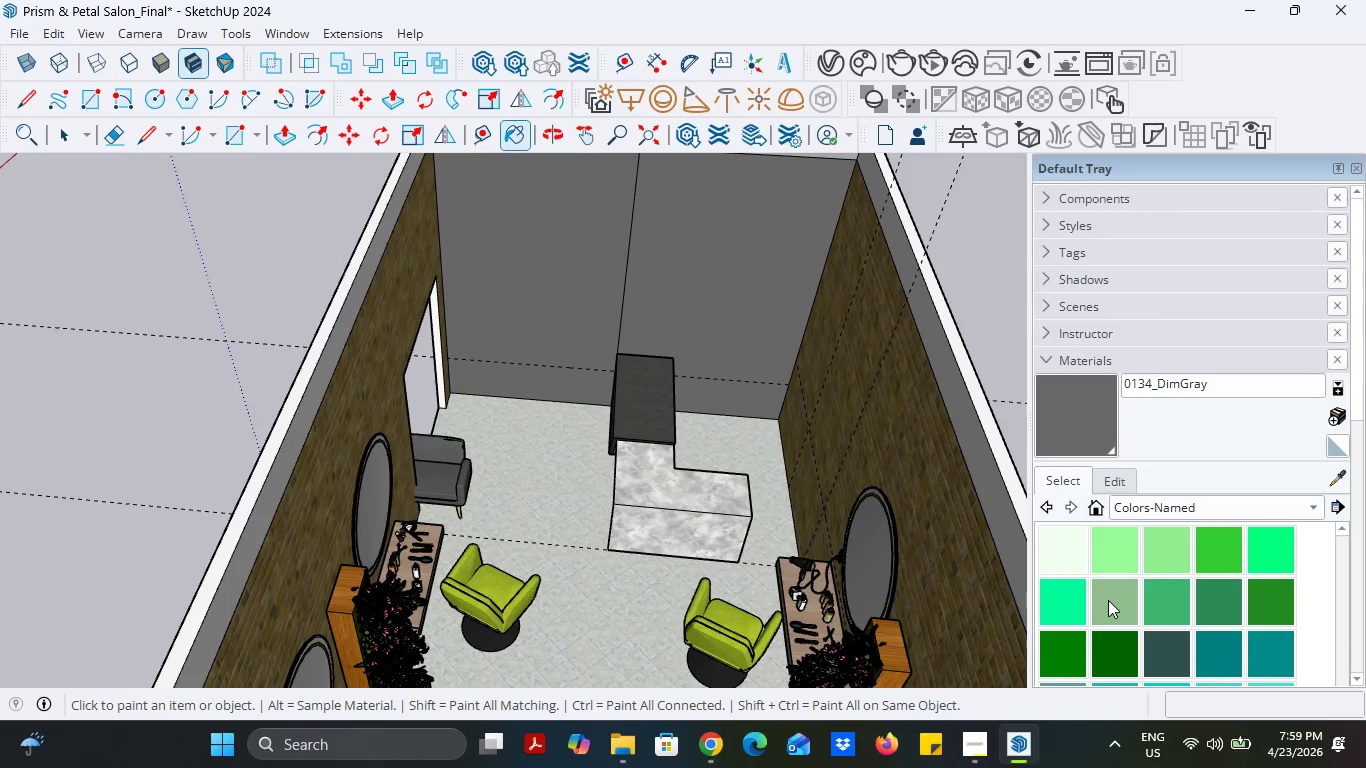 
left_click([1108, 600])
 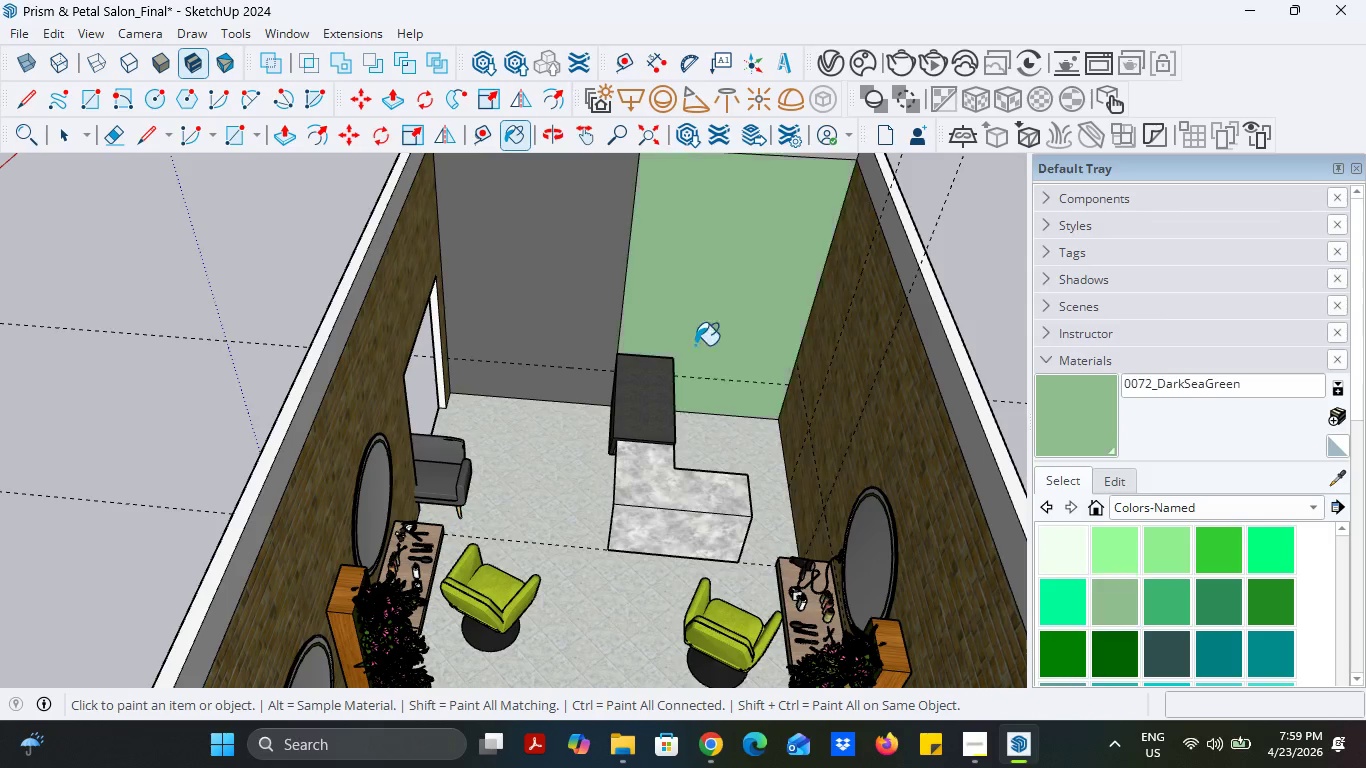 
double_click([558, 321])
 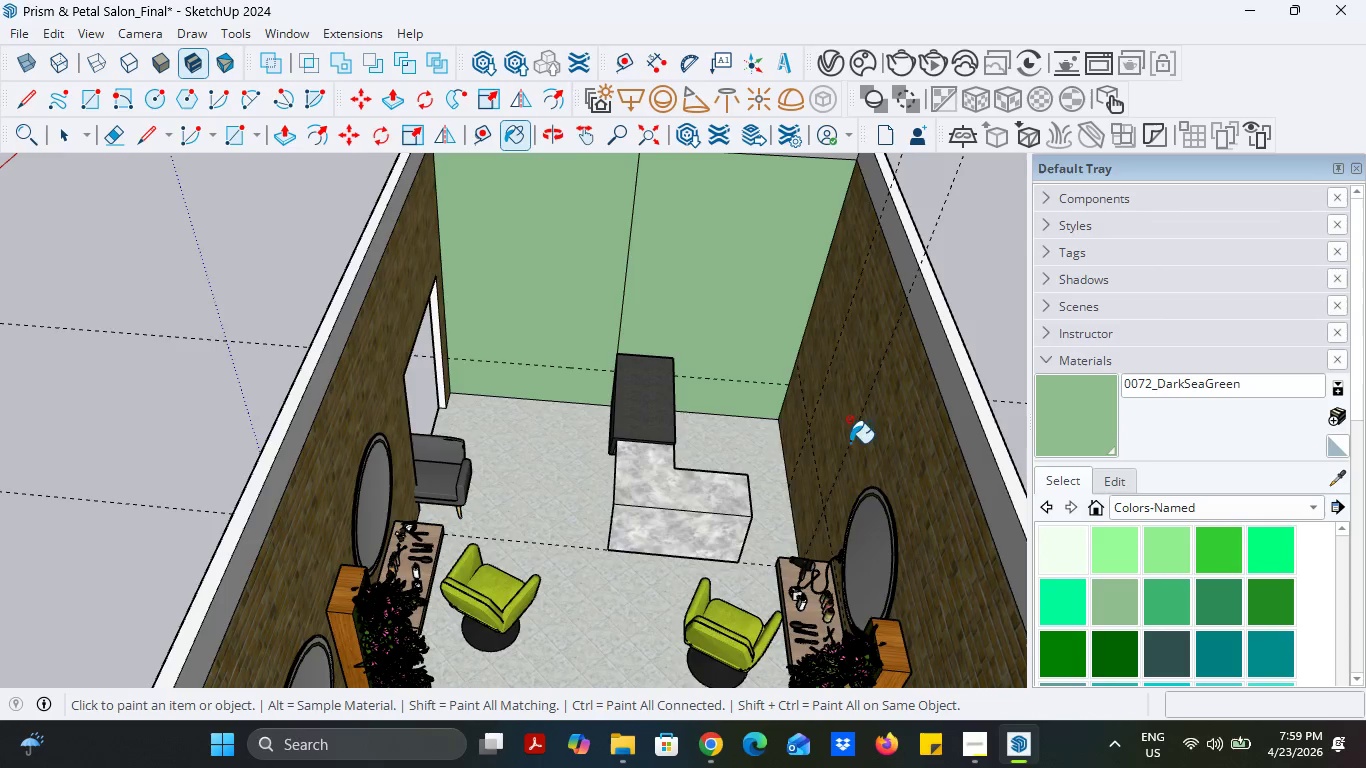 
scroll: coordinate [628, 457], scroll_direction: none, amount: 0.0
 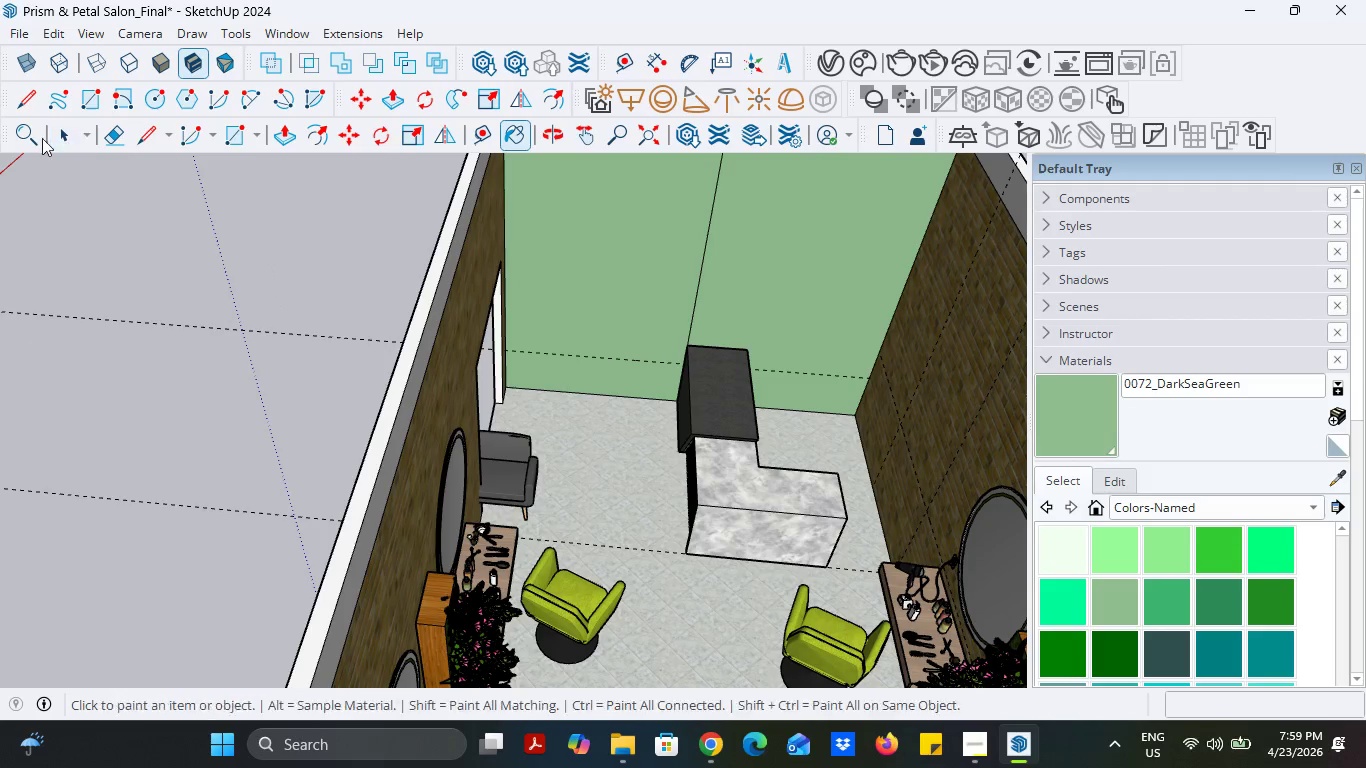 
left_click([54, 135])
 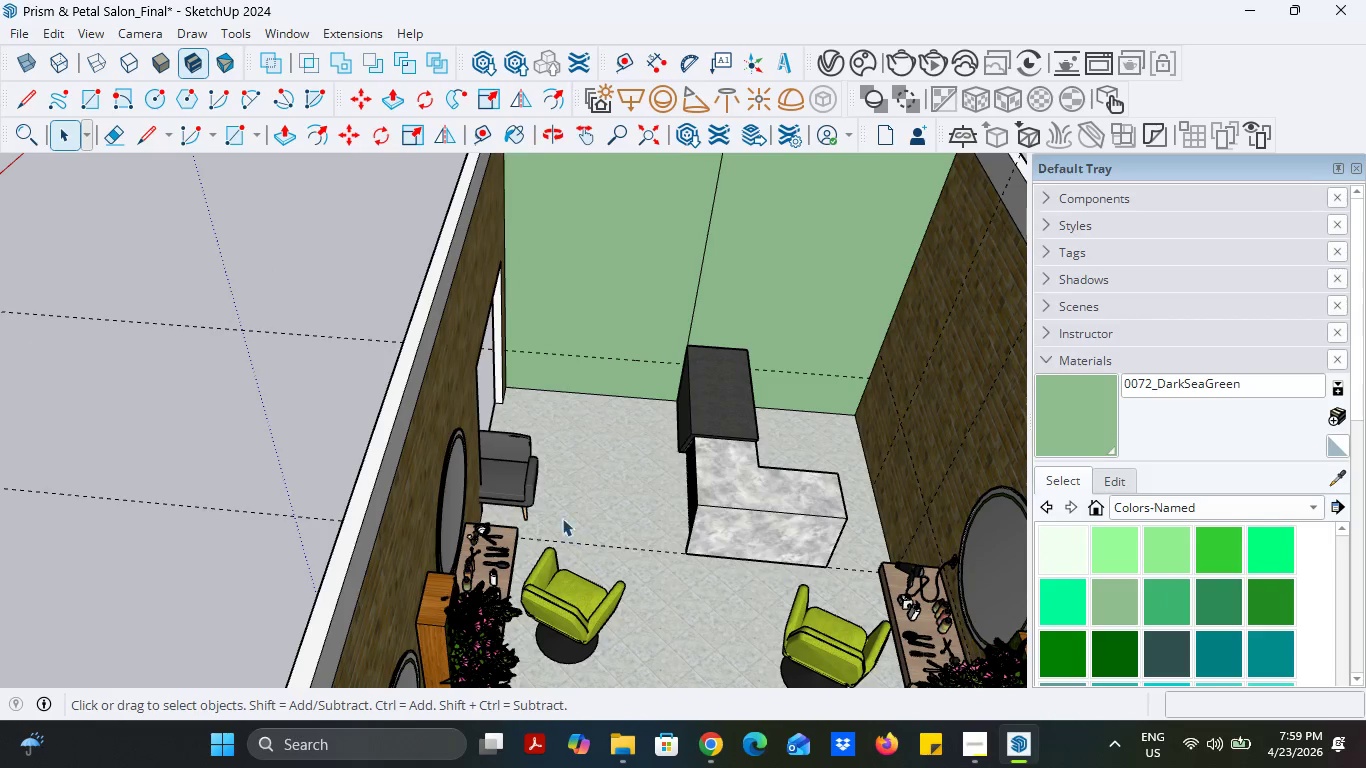 
left_click([508, 485])
 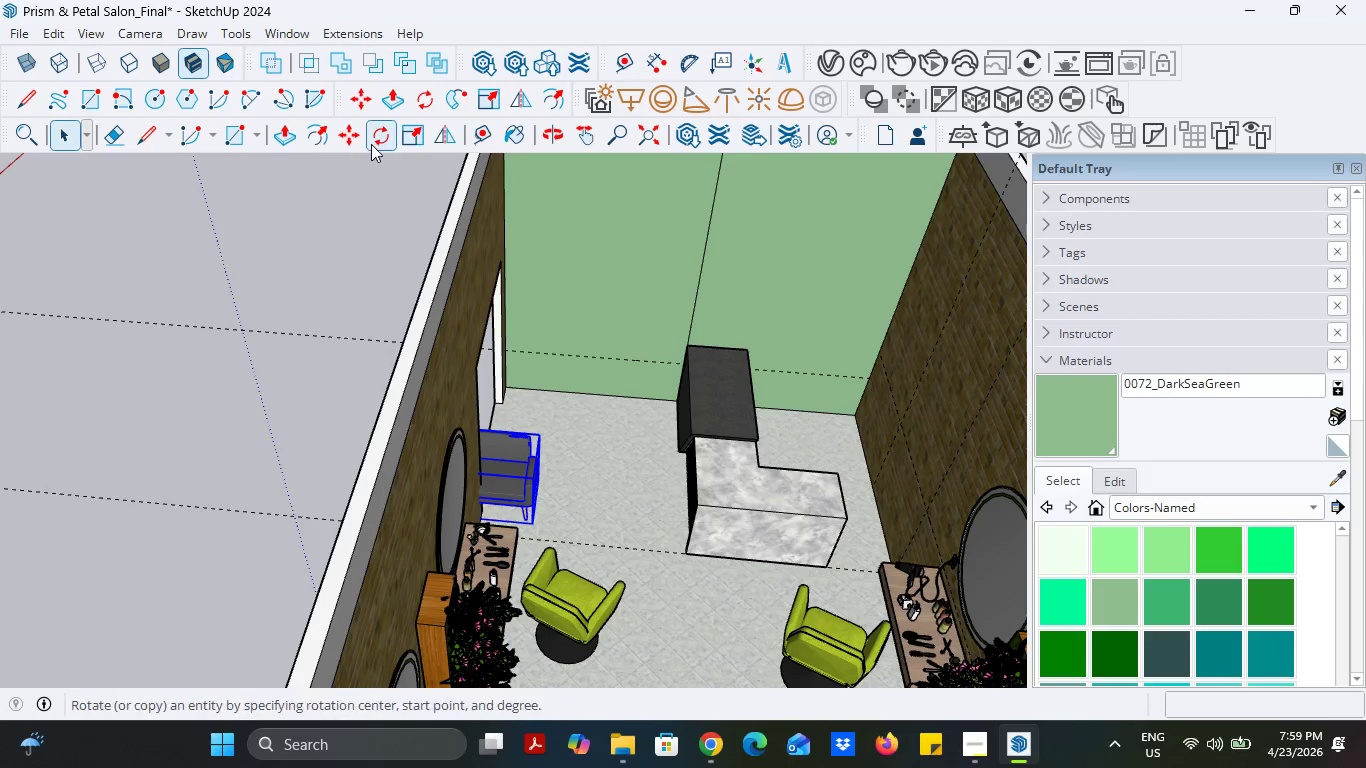 
left_click([359, 143])
 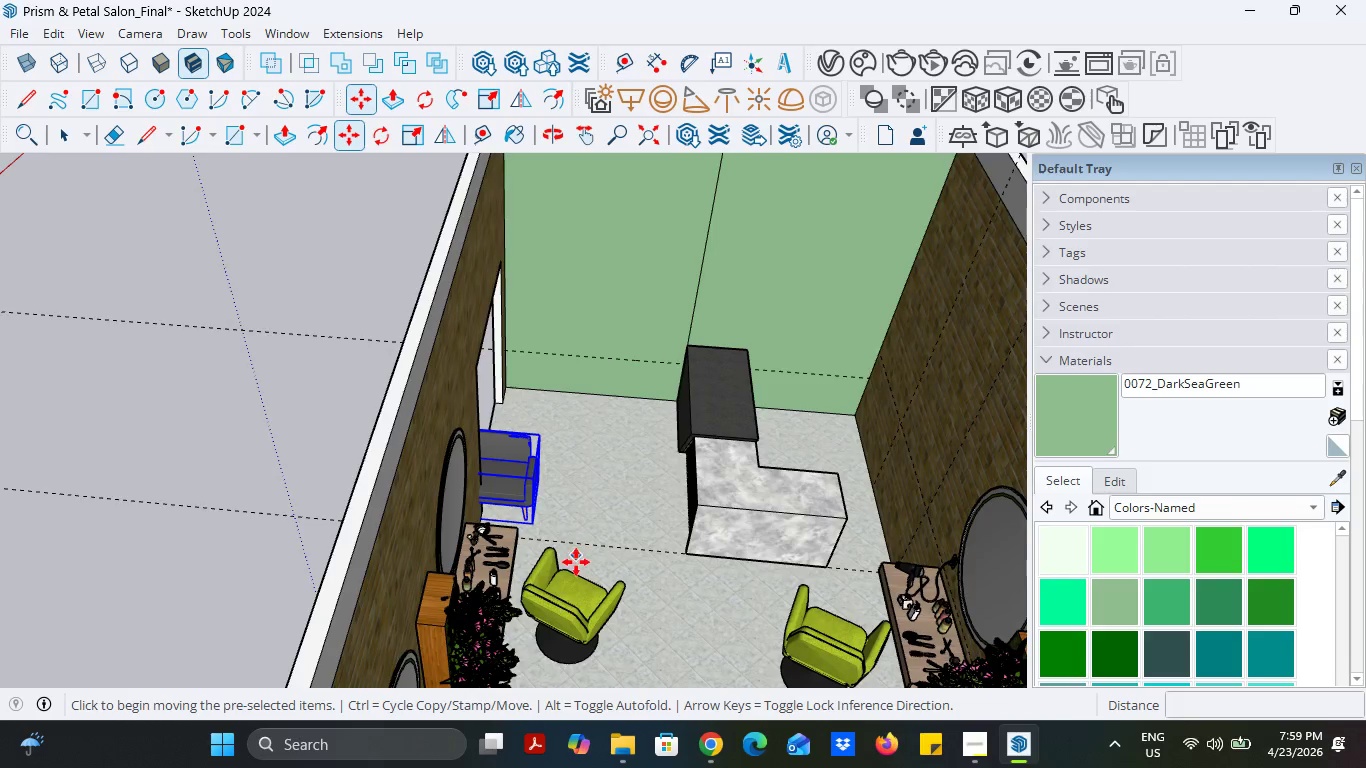 
scroll: coordinate [491, 395], scroll_direction: up, amount: 14.0
 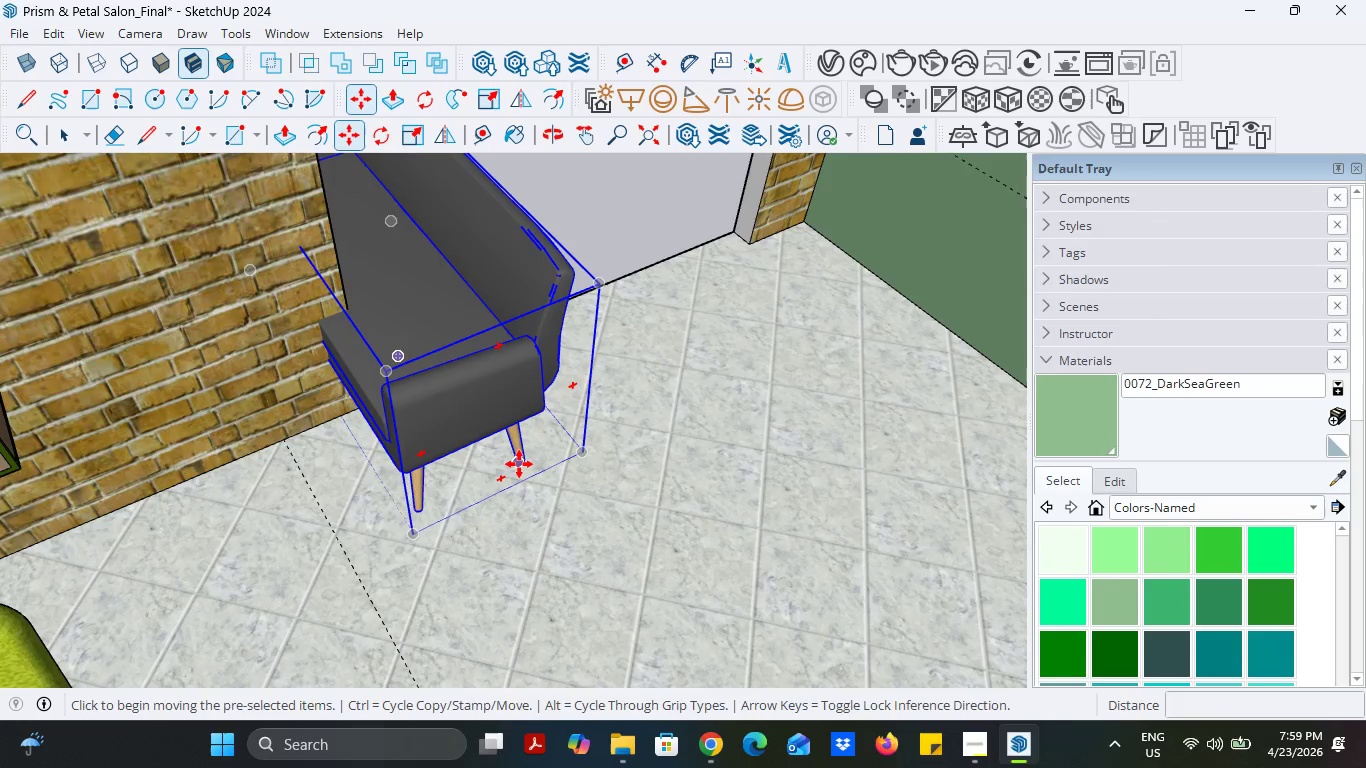 
left_click([519, 464])
 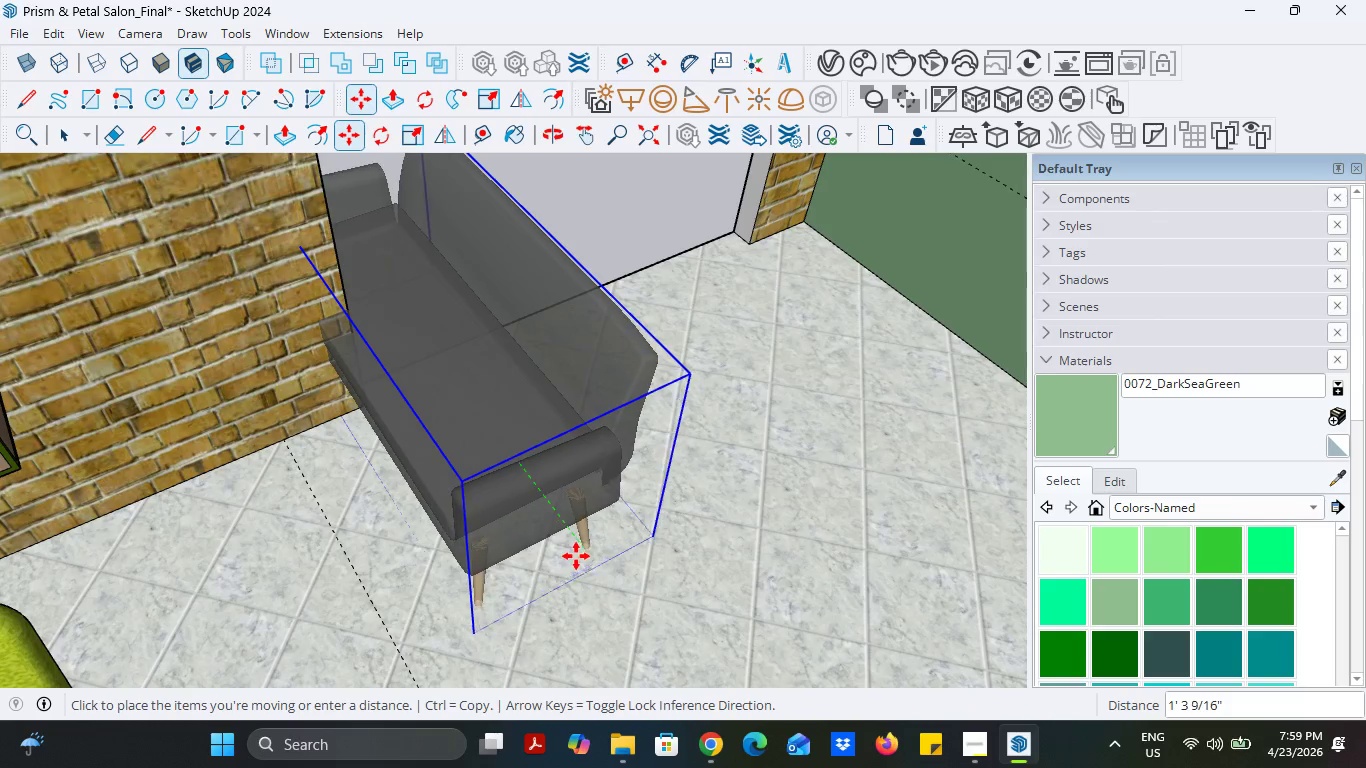 
scroll: coordinate [564, 515], scroll_direction: down, amount: 6.0
 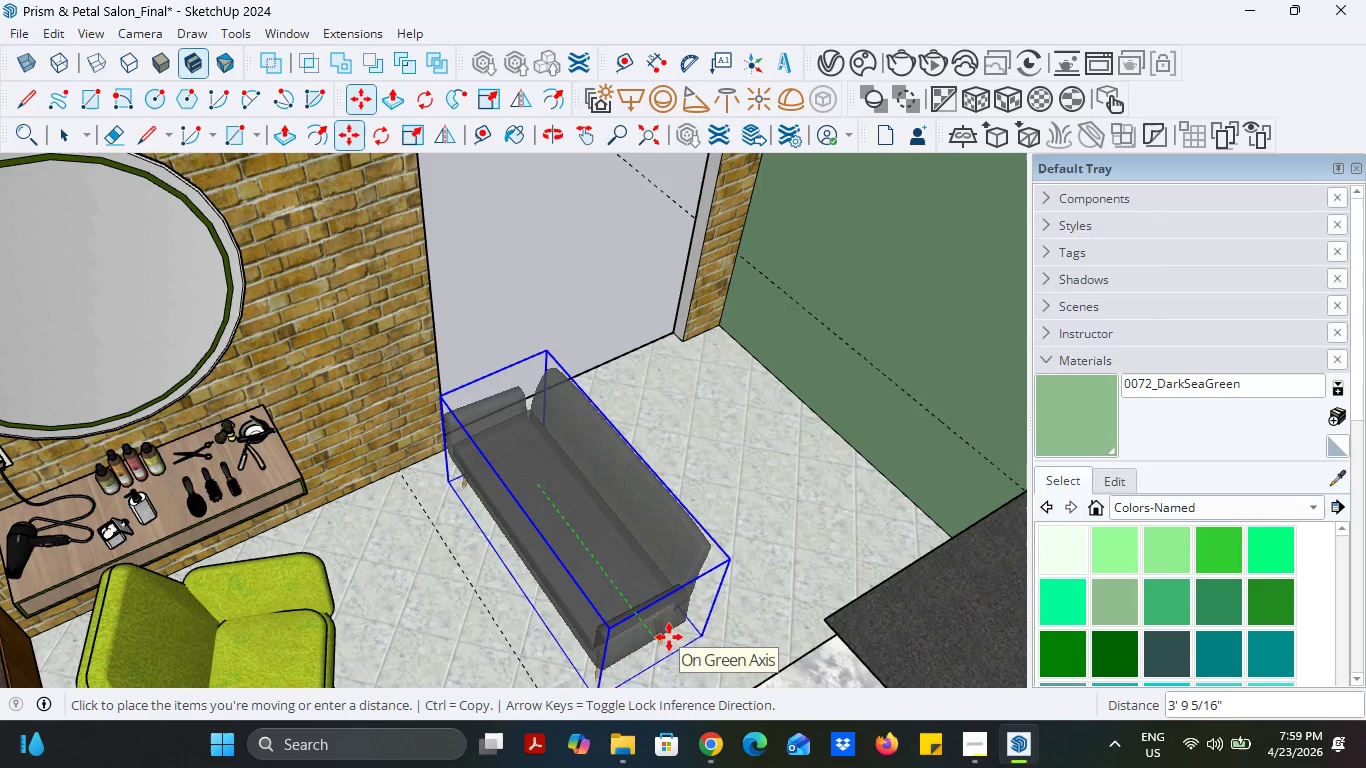 
left_click([675, 641])
 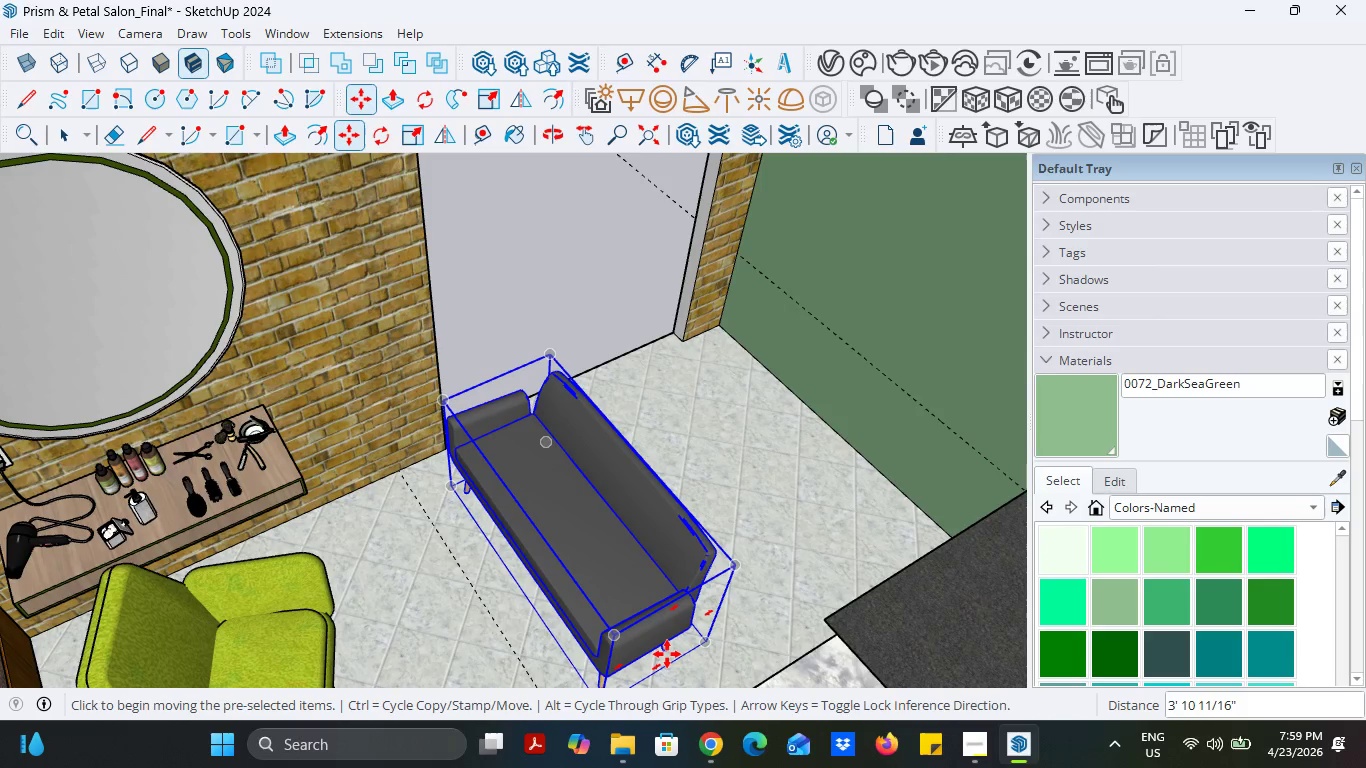 
left_click([667, 654])
 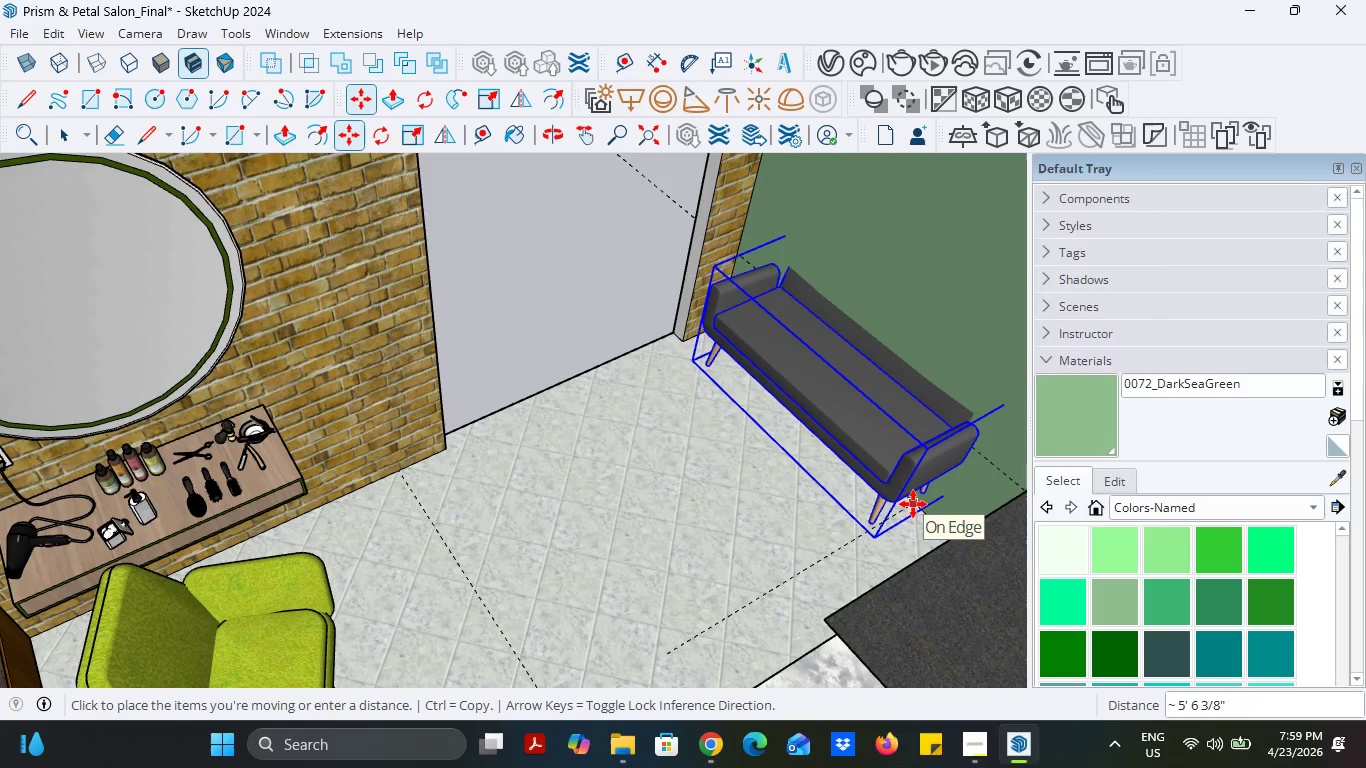 
scroll: coordinate [901, 518], scroll_direction: up, amount: 9.0
 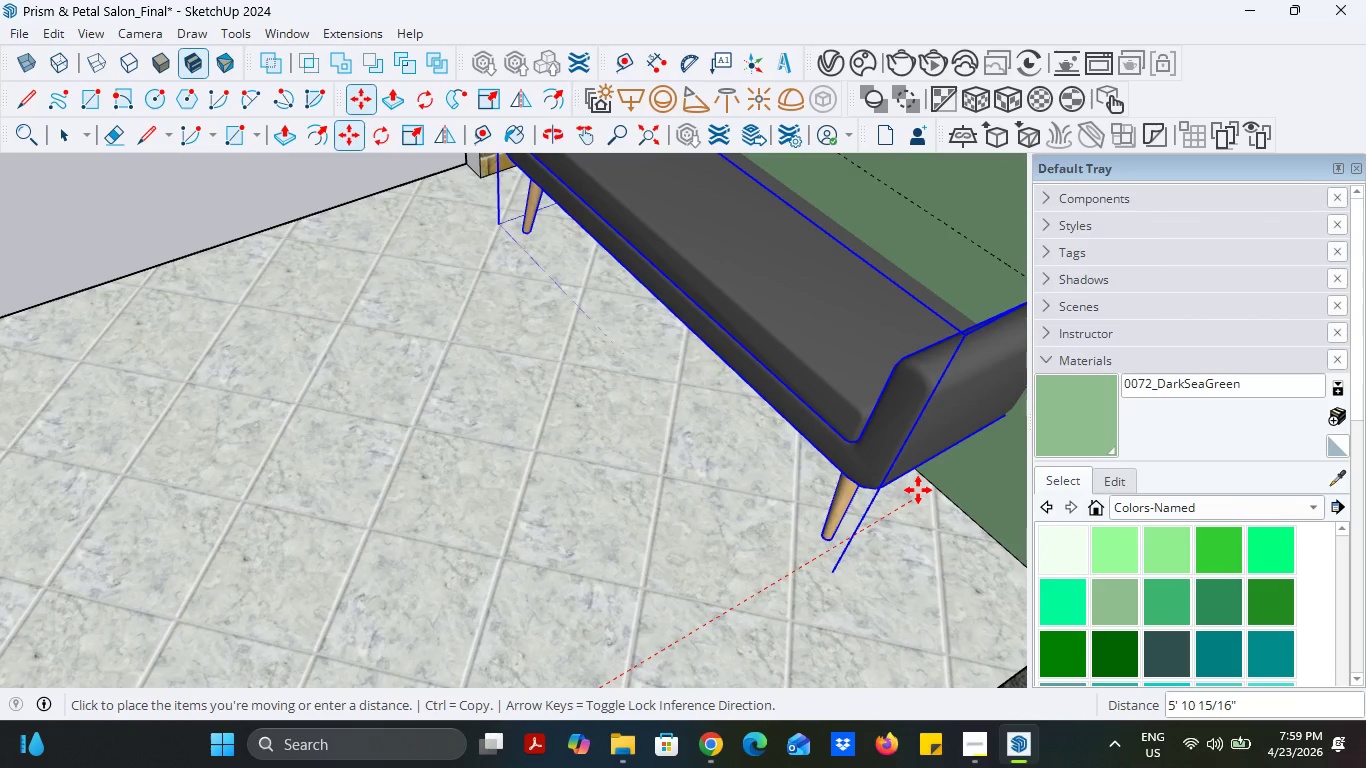 
left_click([908, 496])
 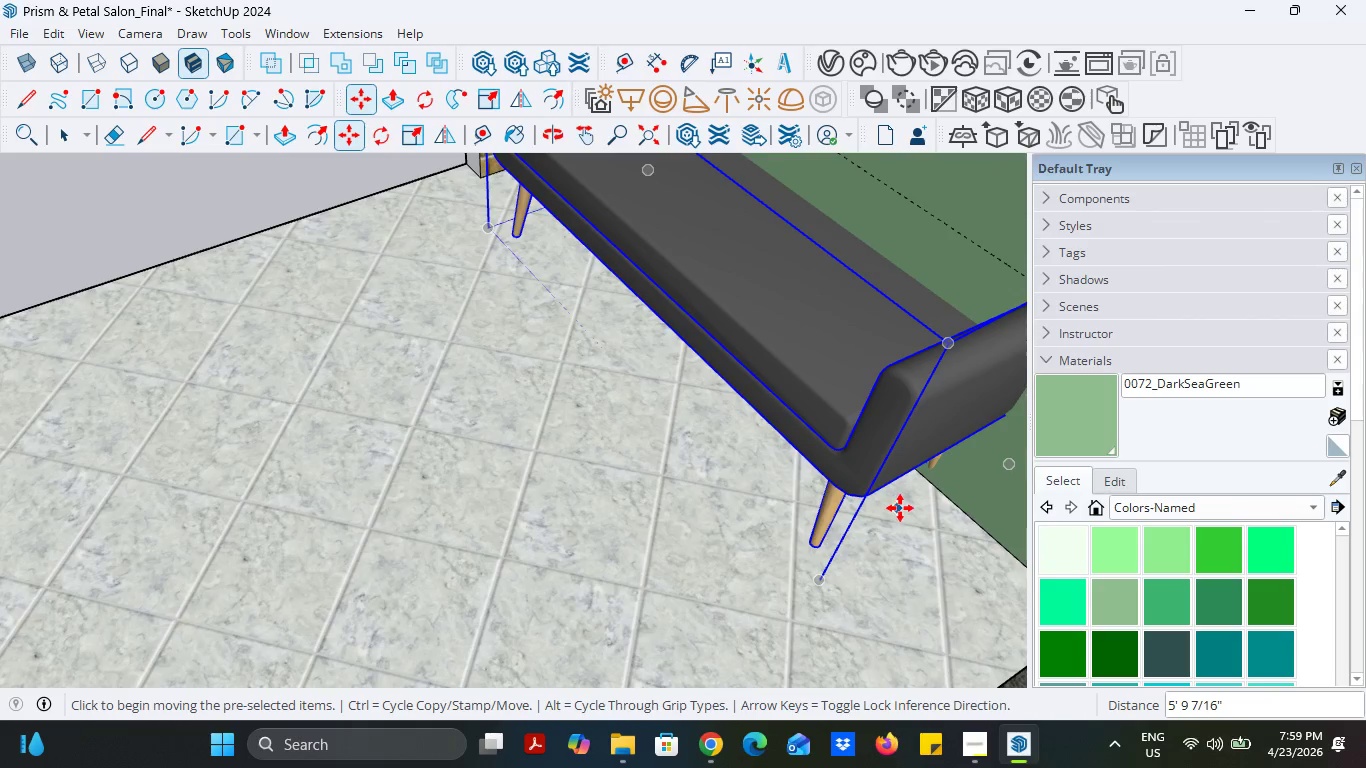 
left_click([903, 506])
 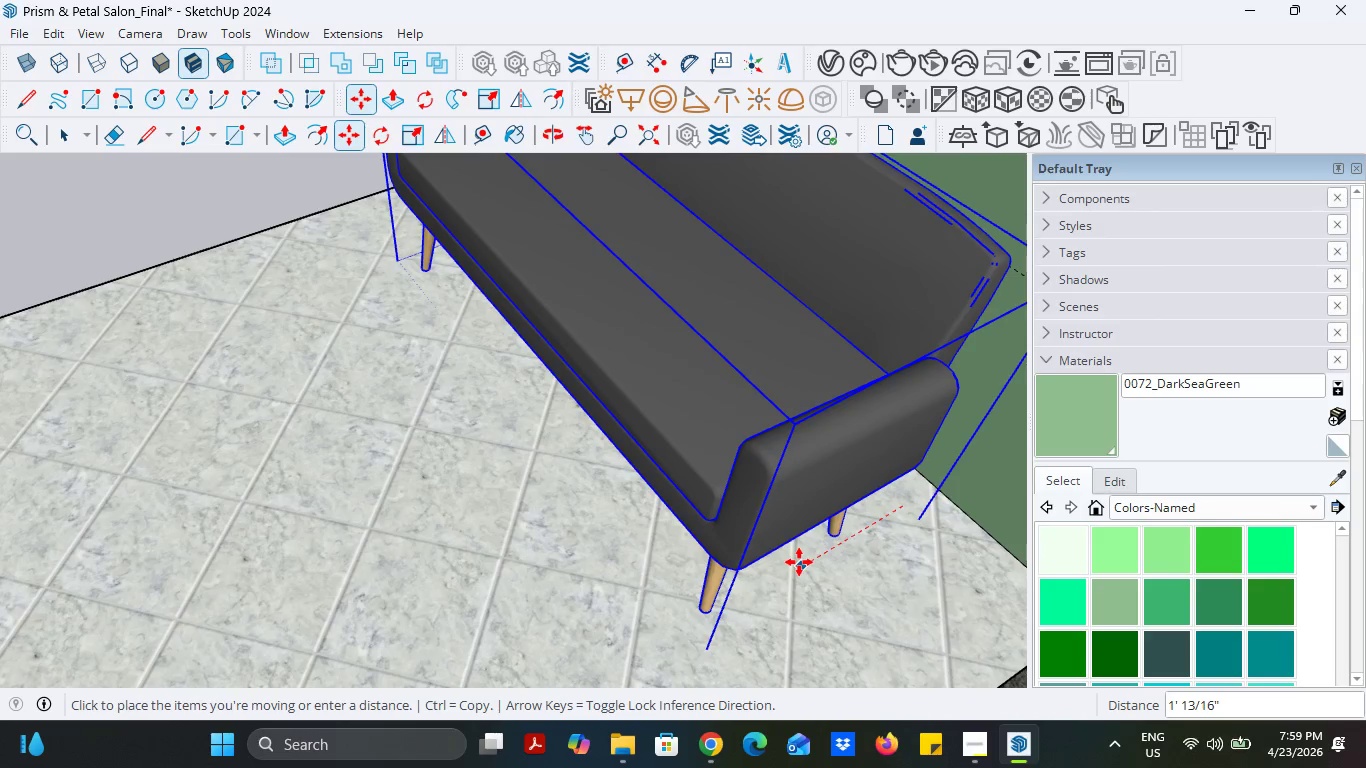 
left_click([802, 562])
 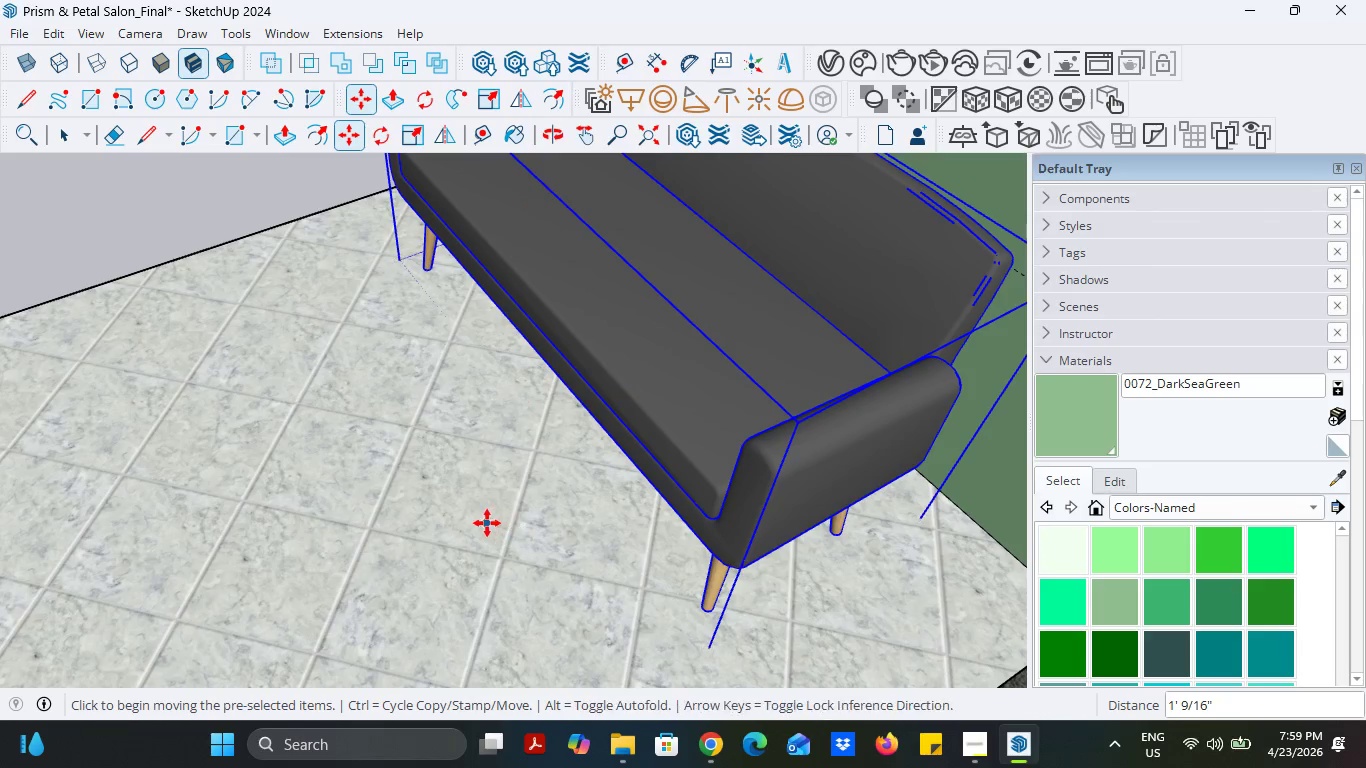 
scroll: coordinate [484, 522], scroll_direction: down, amount: 6.0
 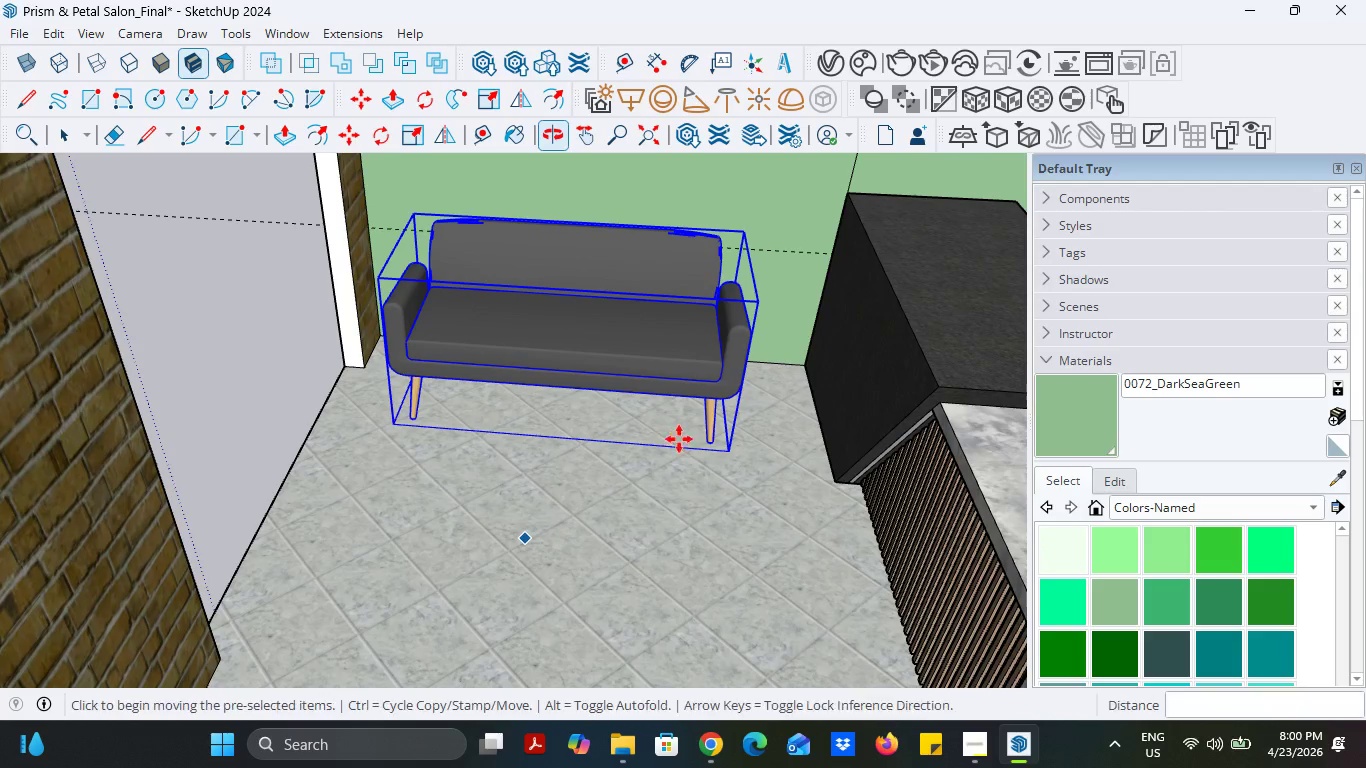 
scroll: coordinate [618, 221], scroll_direction: up, amount: 4.0
 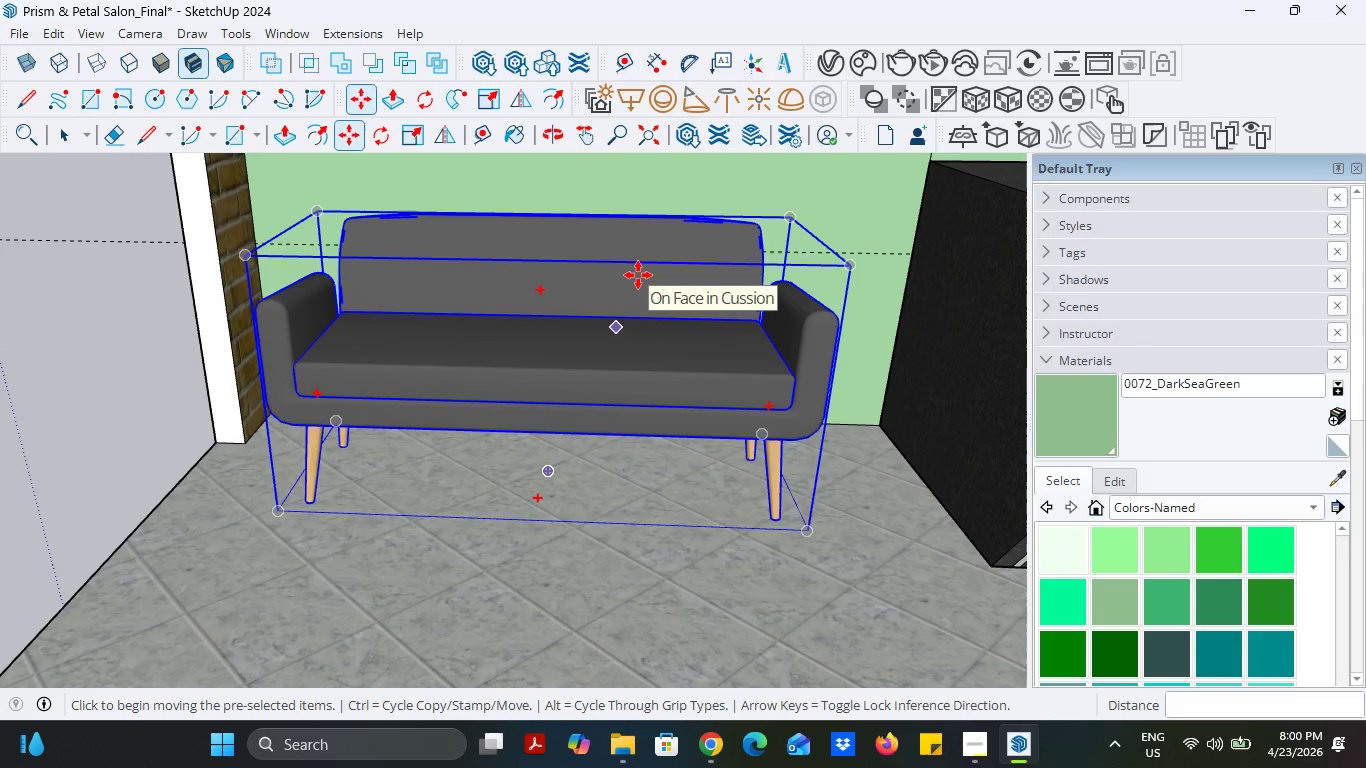 
key(S)
 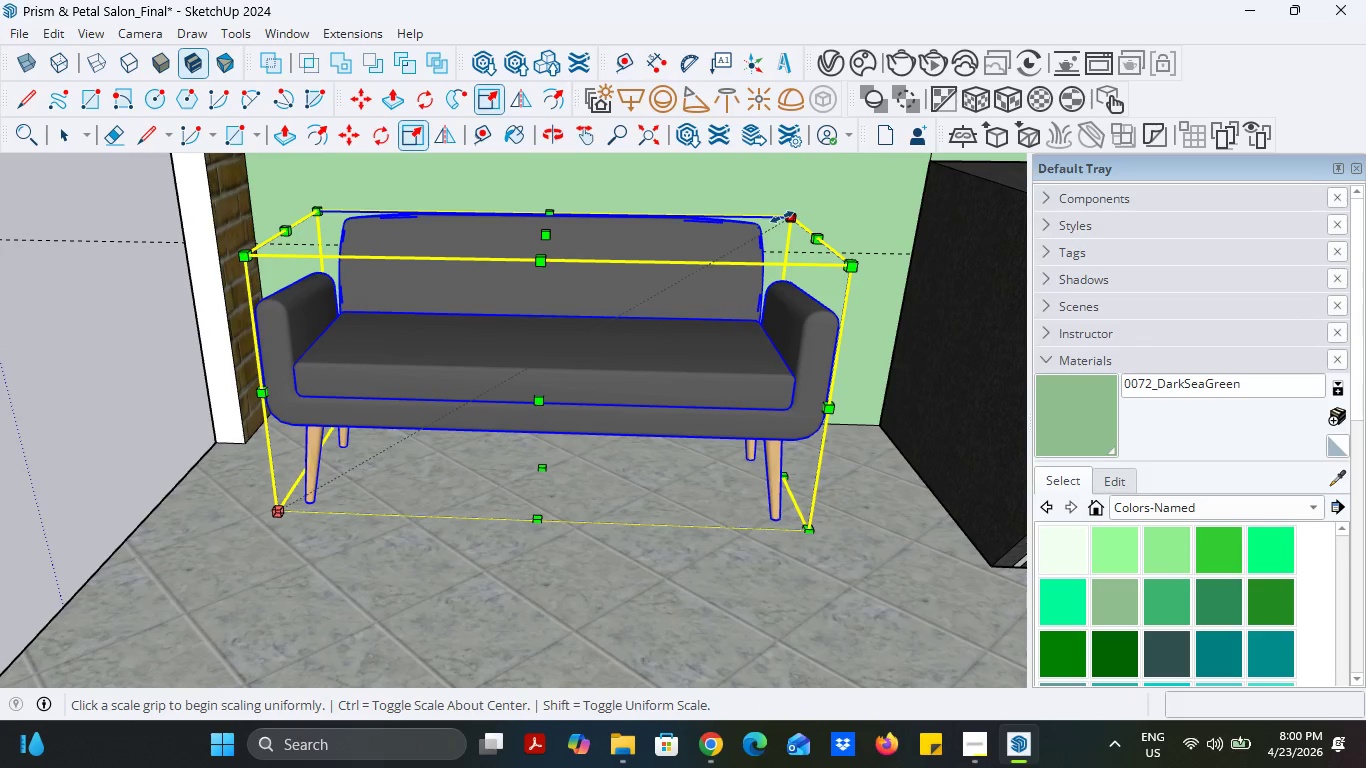 
left_click([782, 217])
 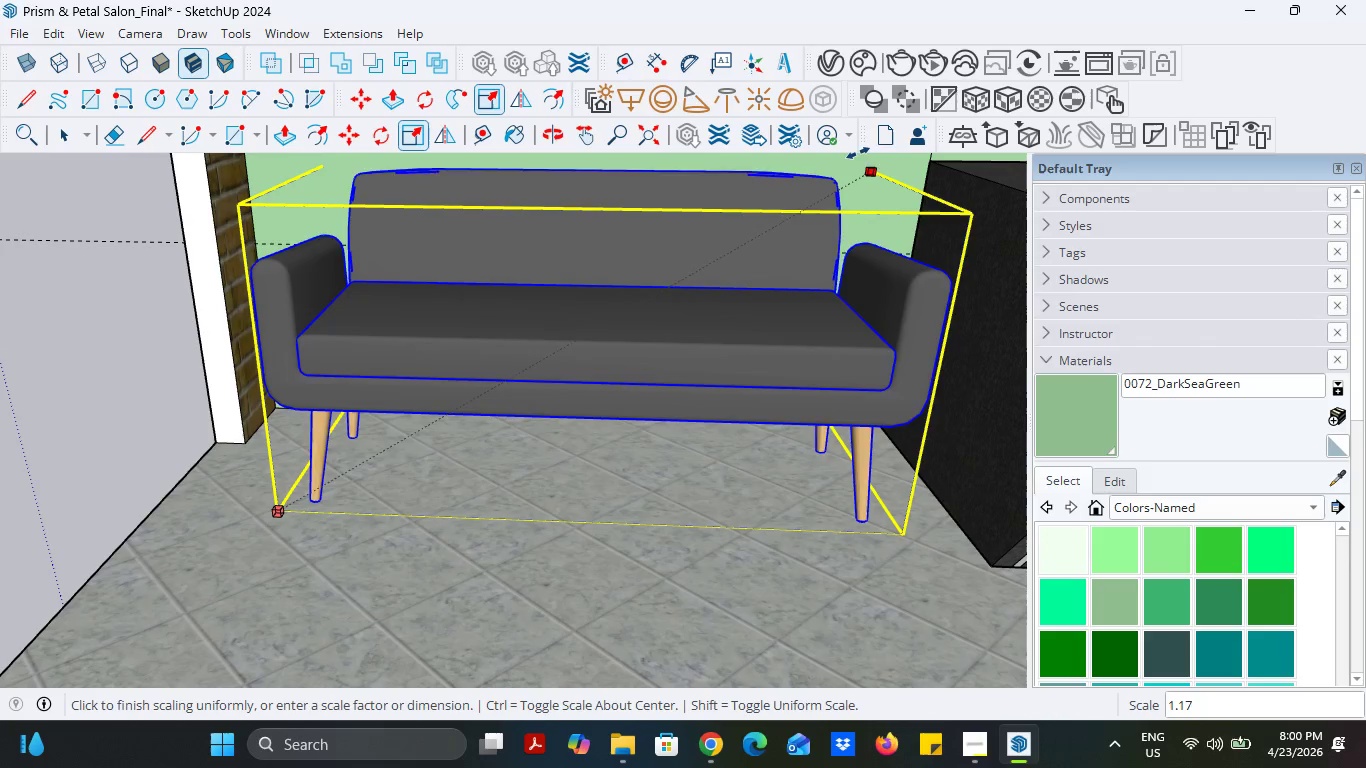 
left_click([858, 153])
 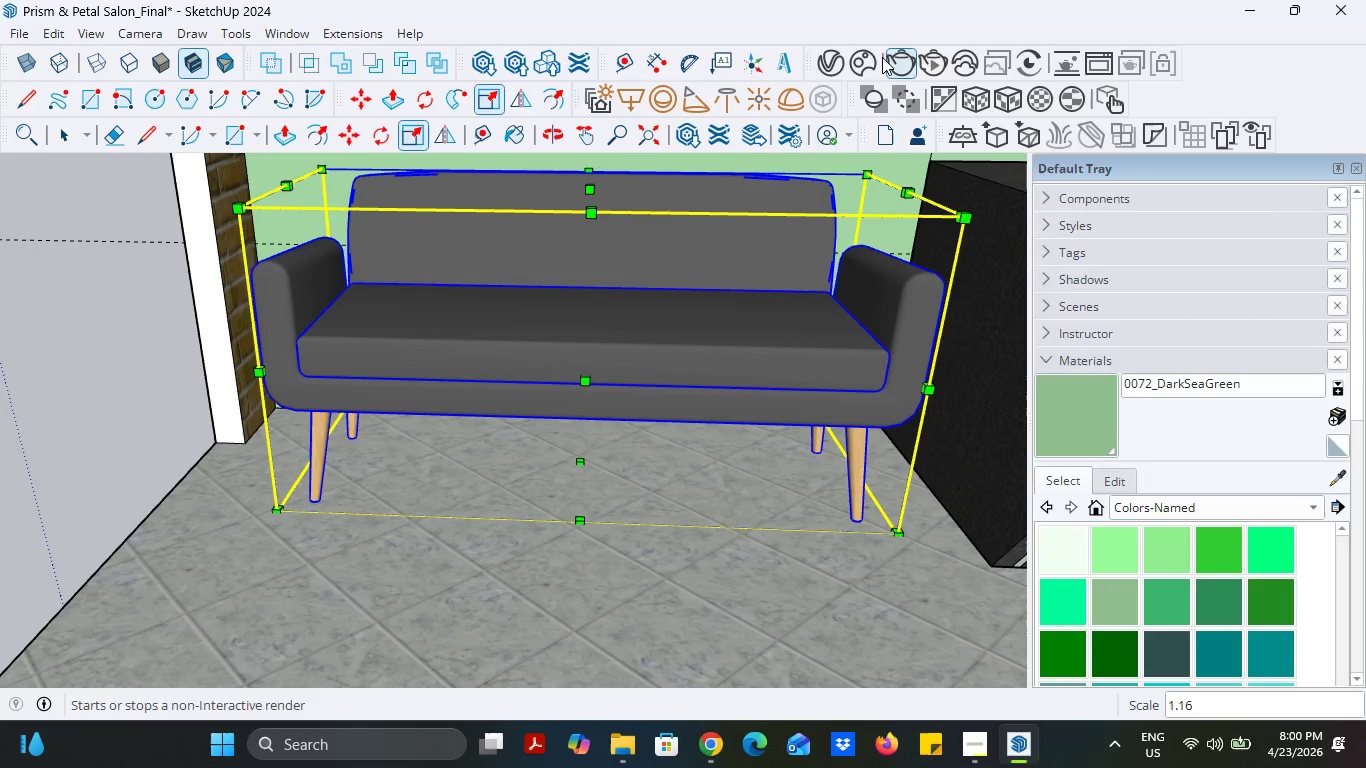 
wait(10.89)
 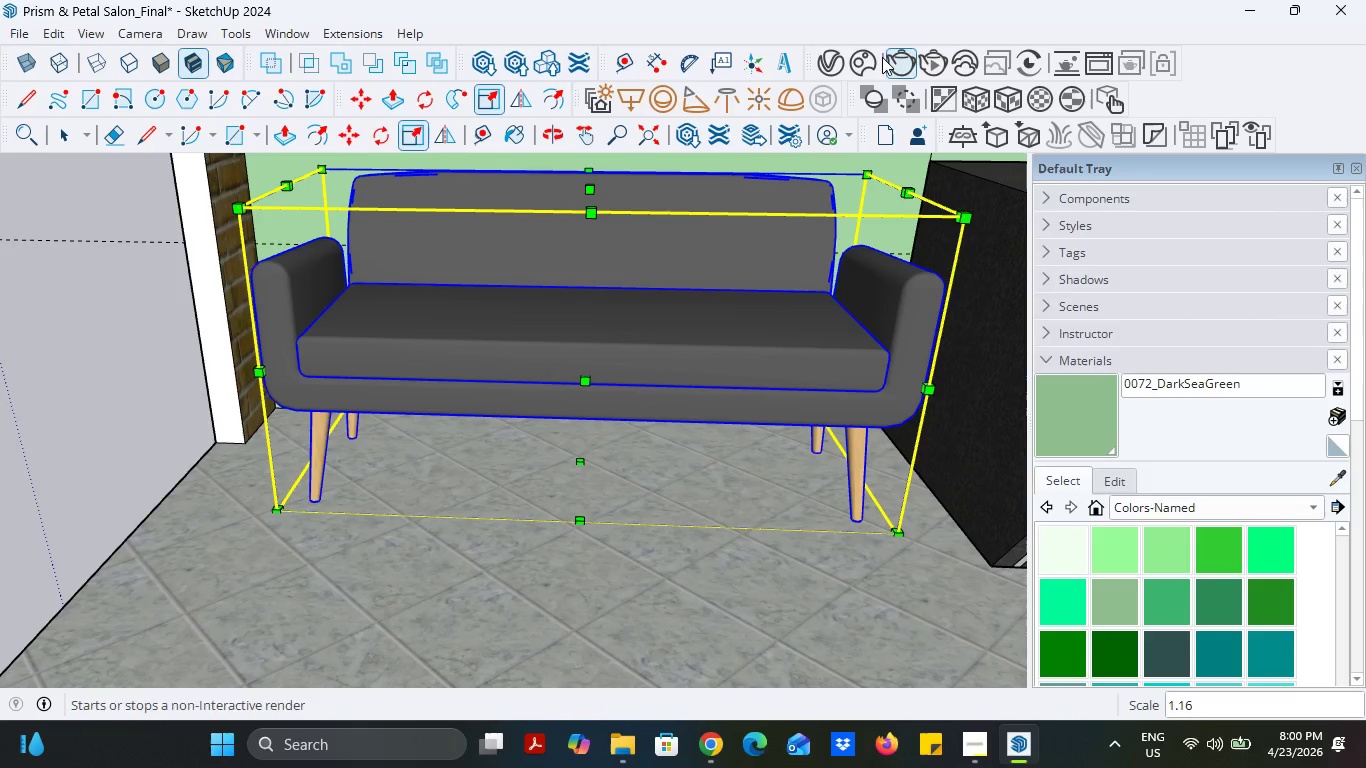 
scroll: coordinate [556, 393], scroll_direction: down, amount: 3.0
 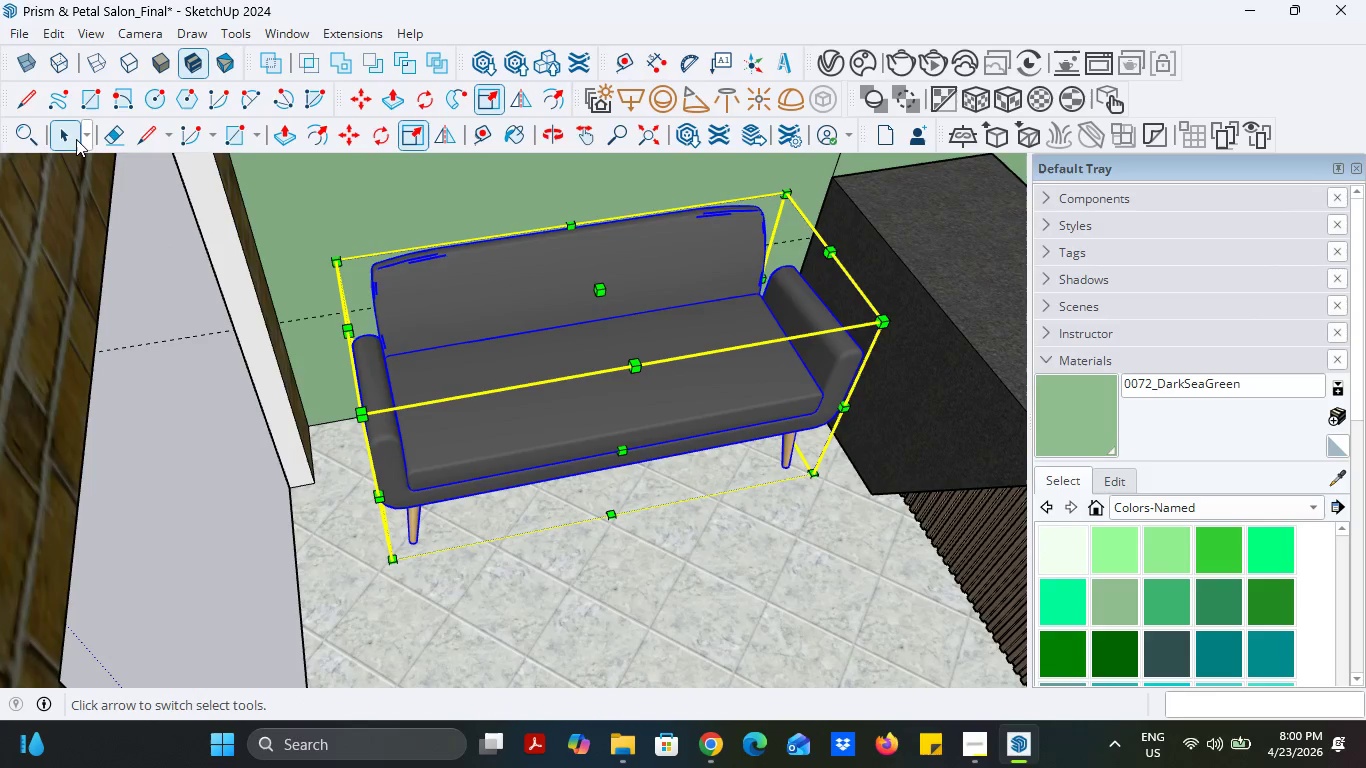 
left_click([76, 139])
 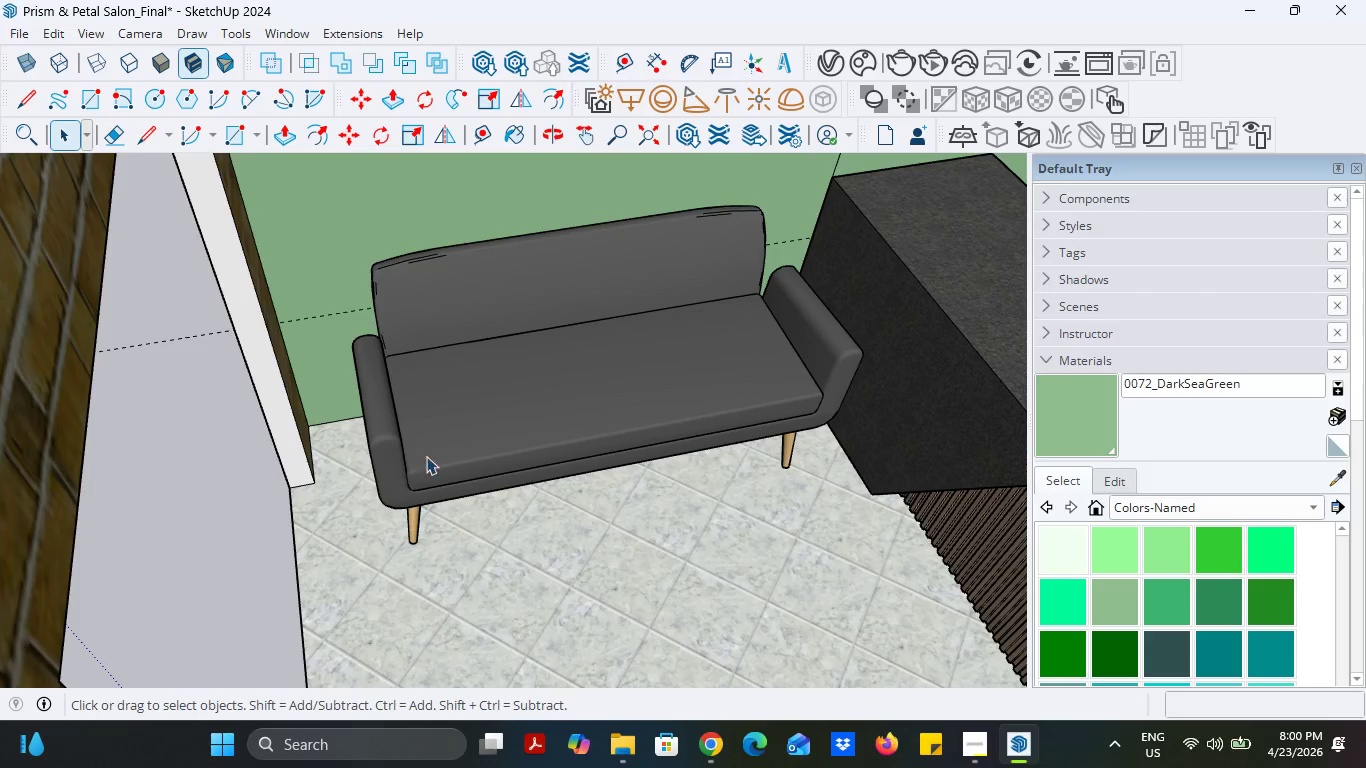 
double_click([571, 410])
 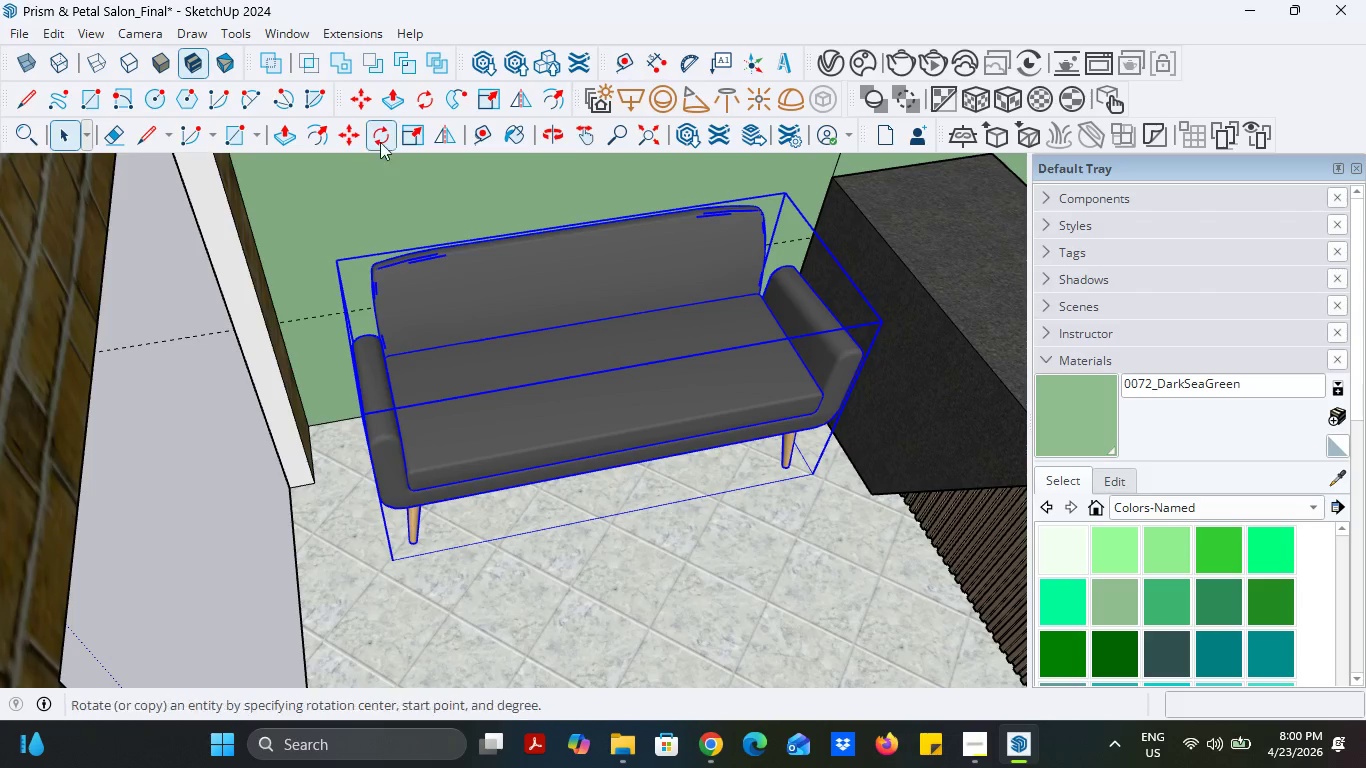 
left_click([357, 136])
 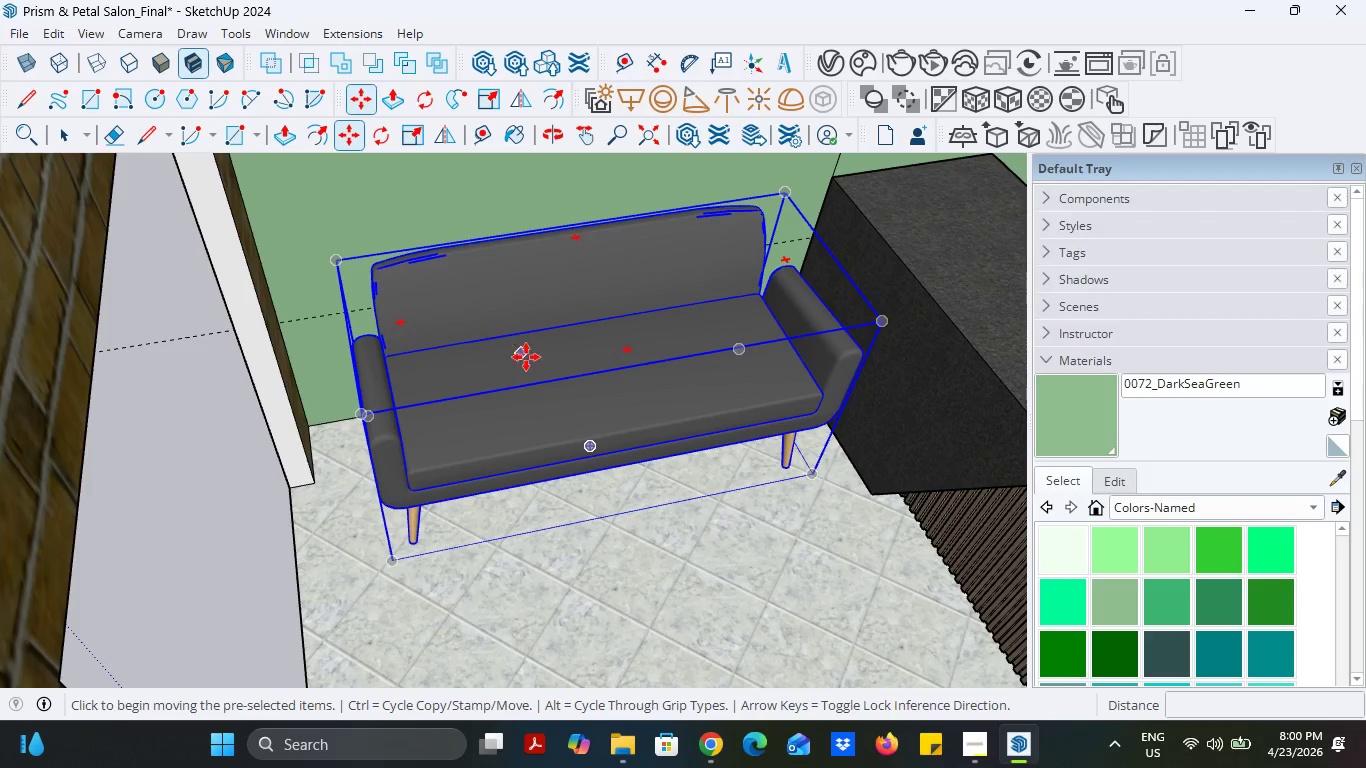 
left_click([526, 357])
 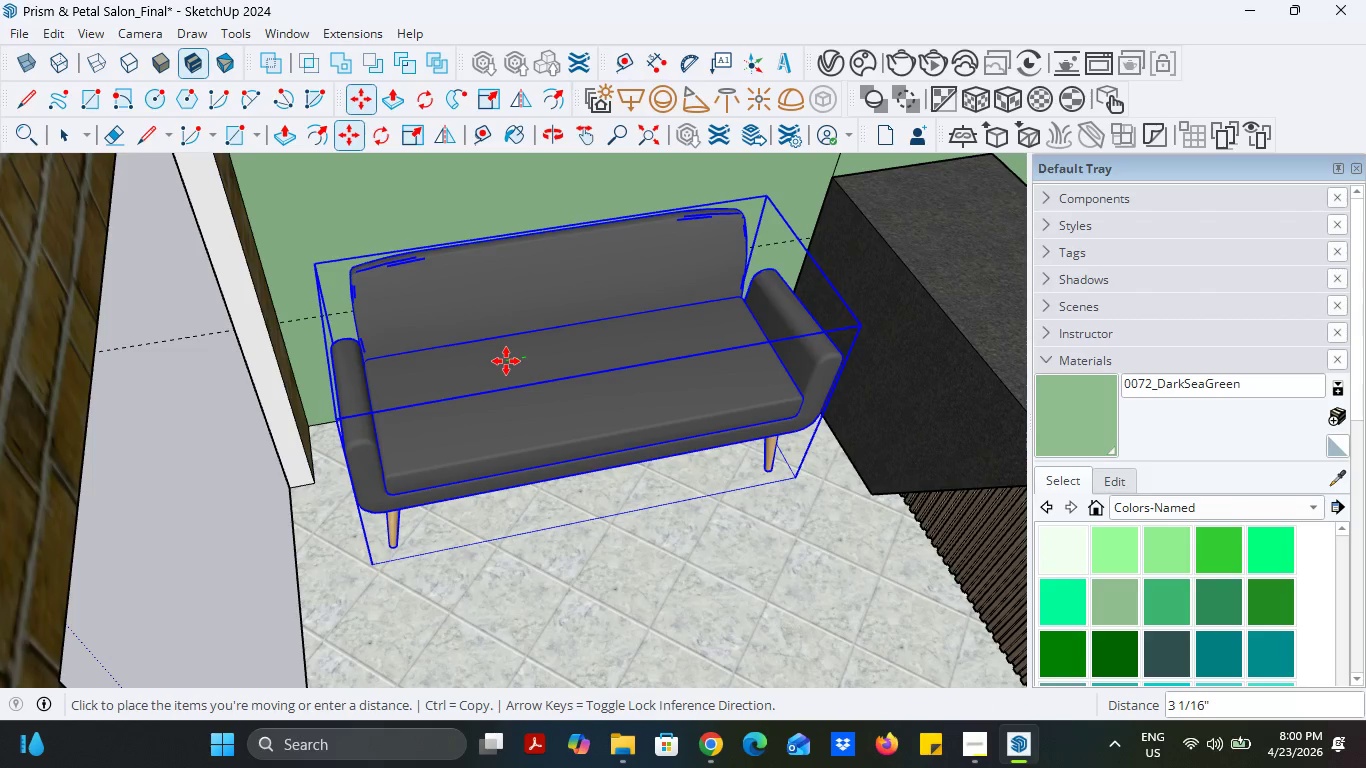 
left_click([506, 361])
 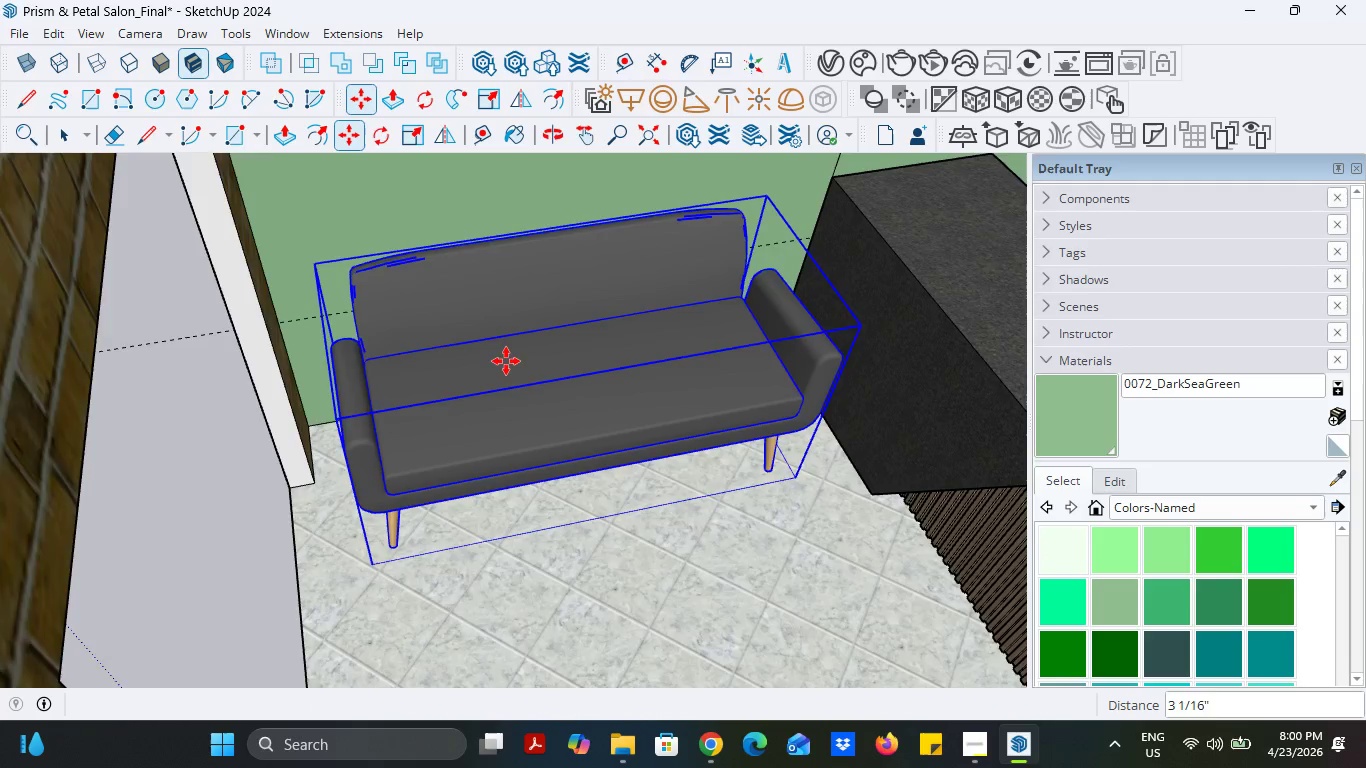 
scroll: coordinate [482, 361], scroll_direction: down, amount: 5.0
 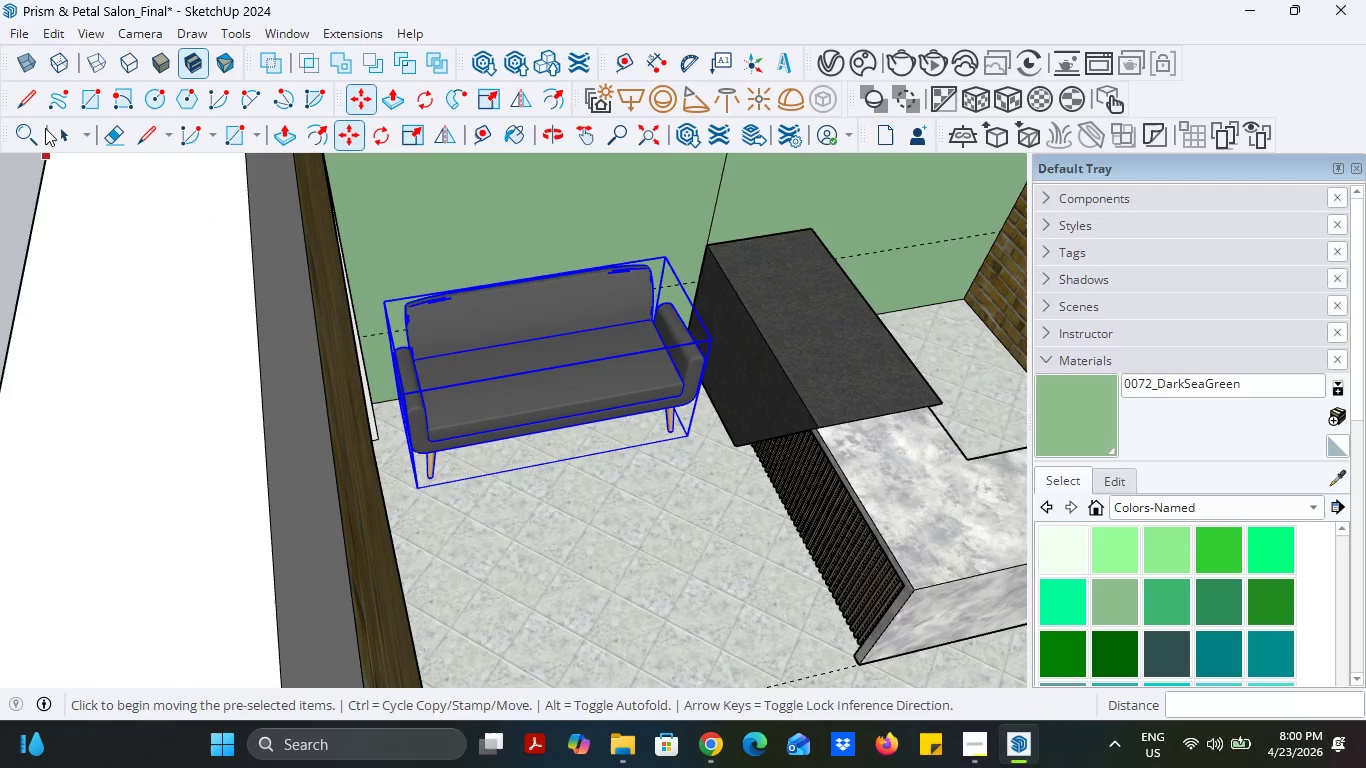 
left_click([66, 133])
 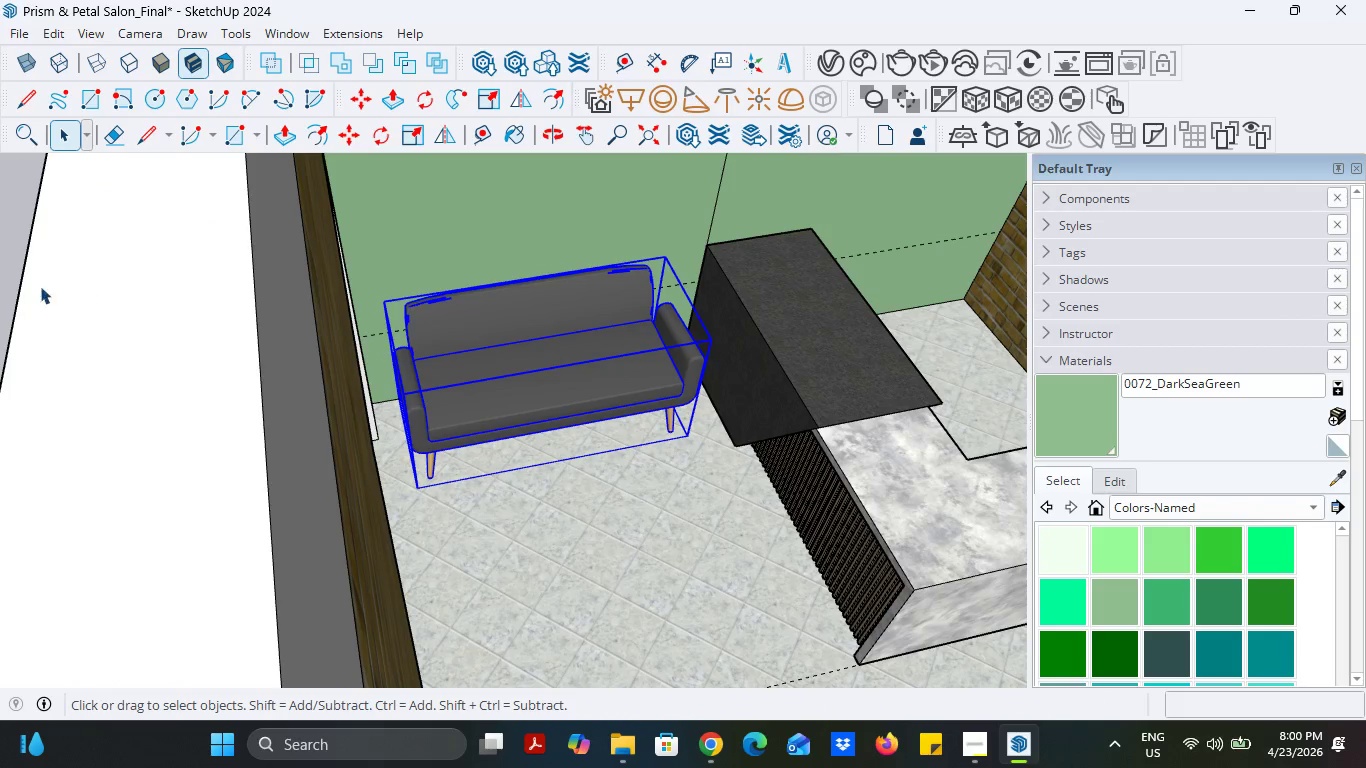 
left_click([11, 228])
 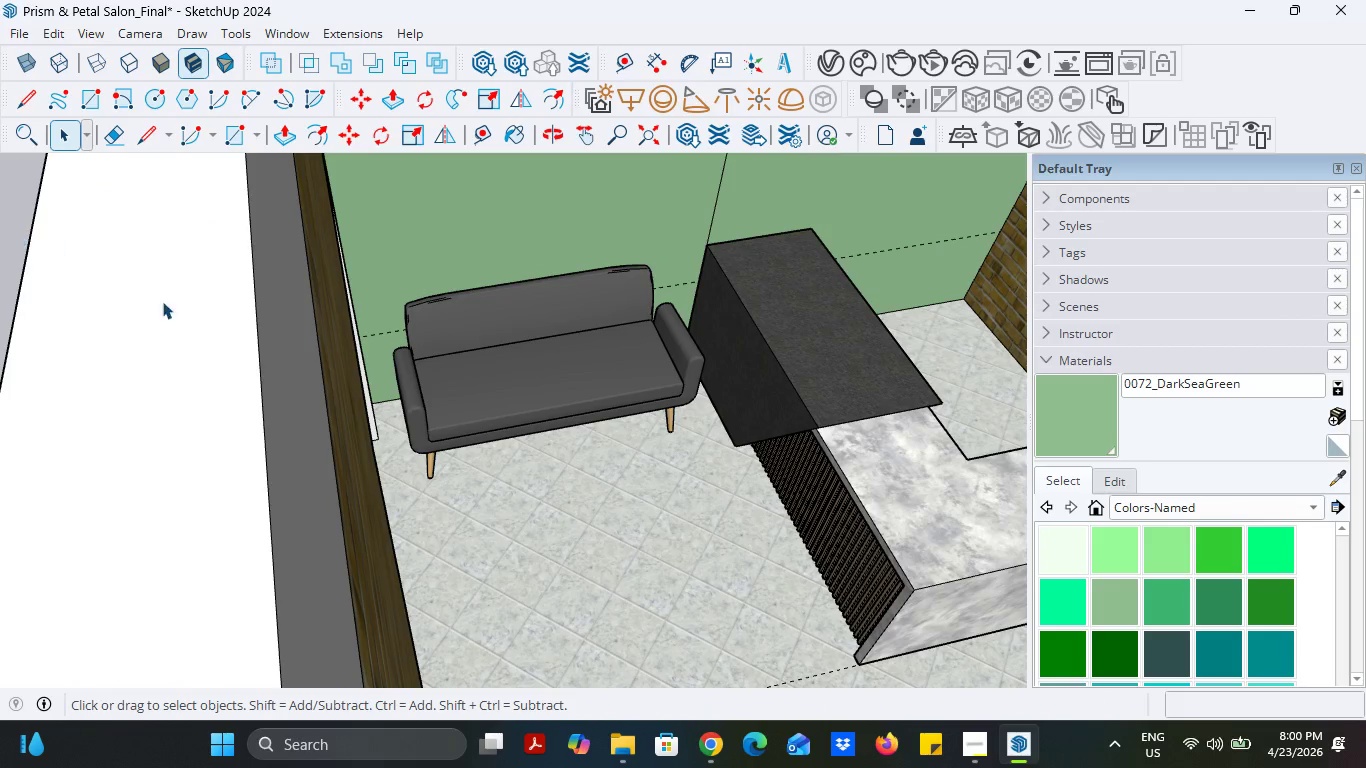 
scroll: coordinate [279, 357], scroll_direction: down, amount: 24.0
 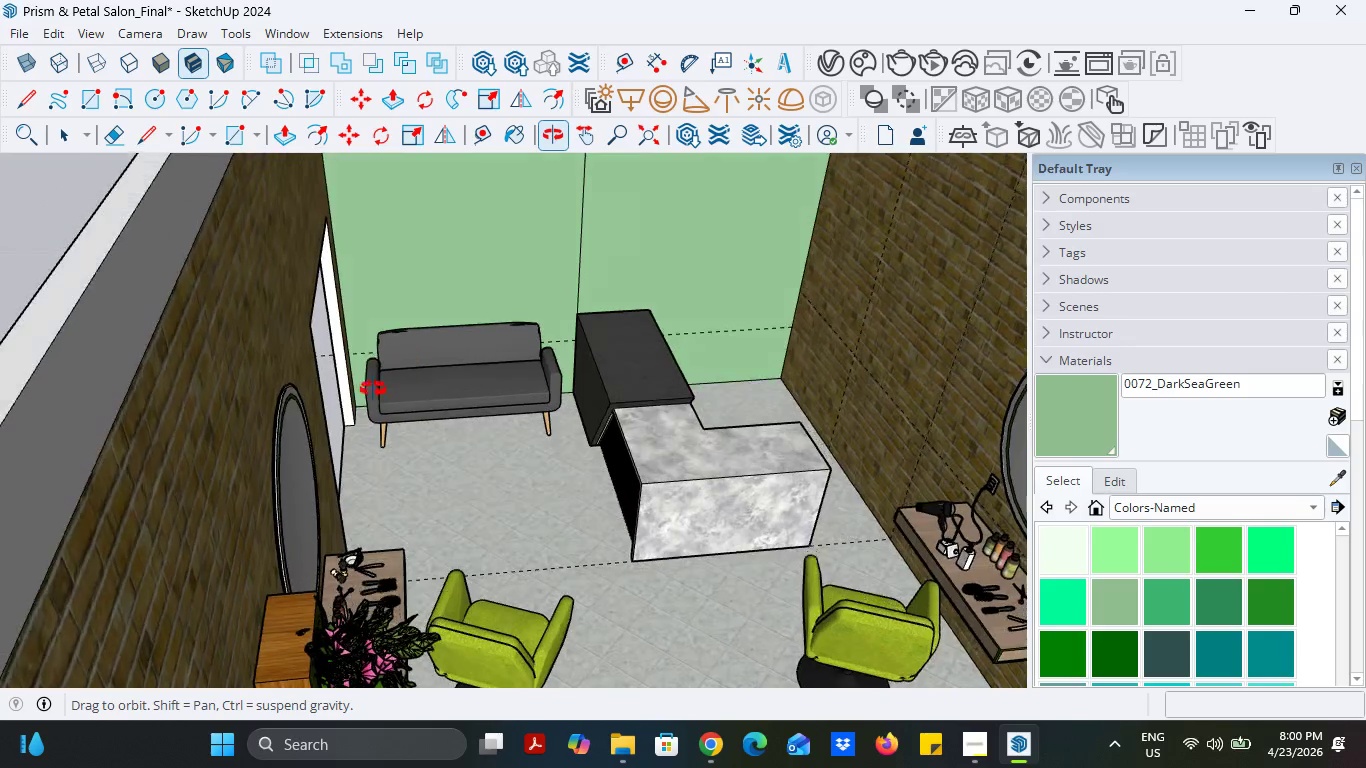 
left_click([456, 378])
 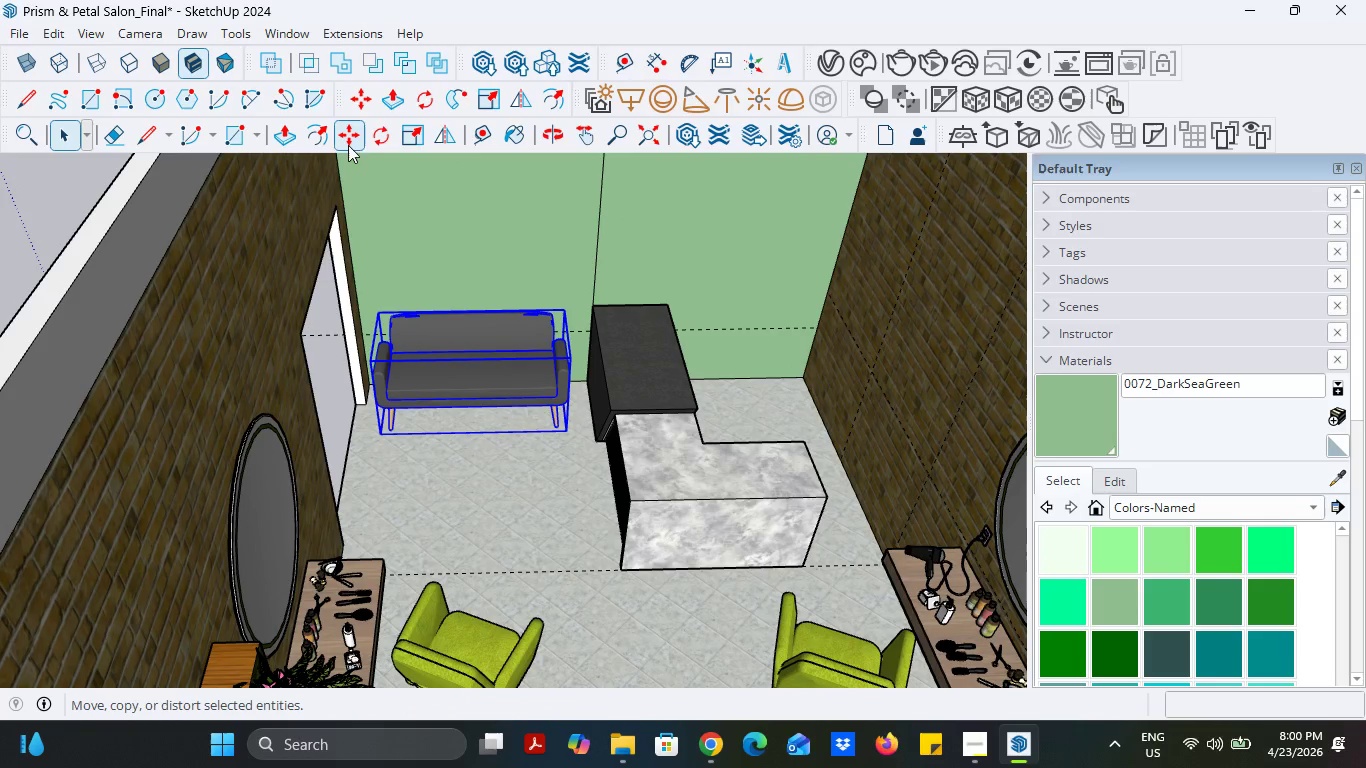 
left_click([357, 141])
 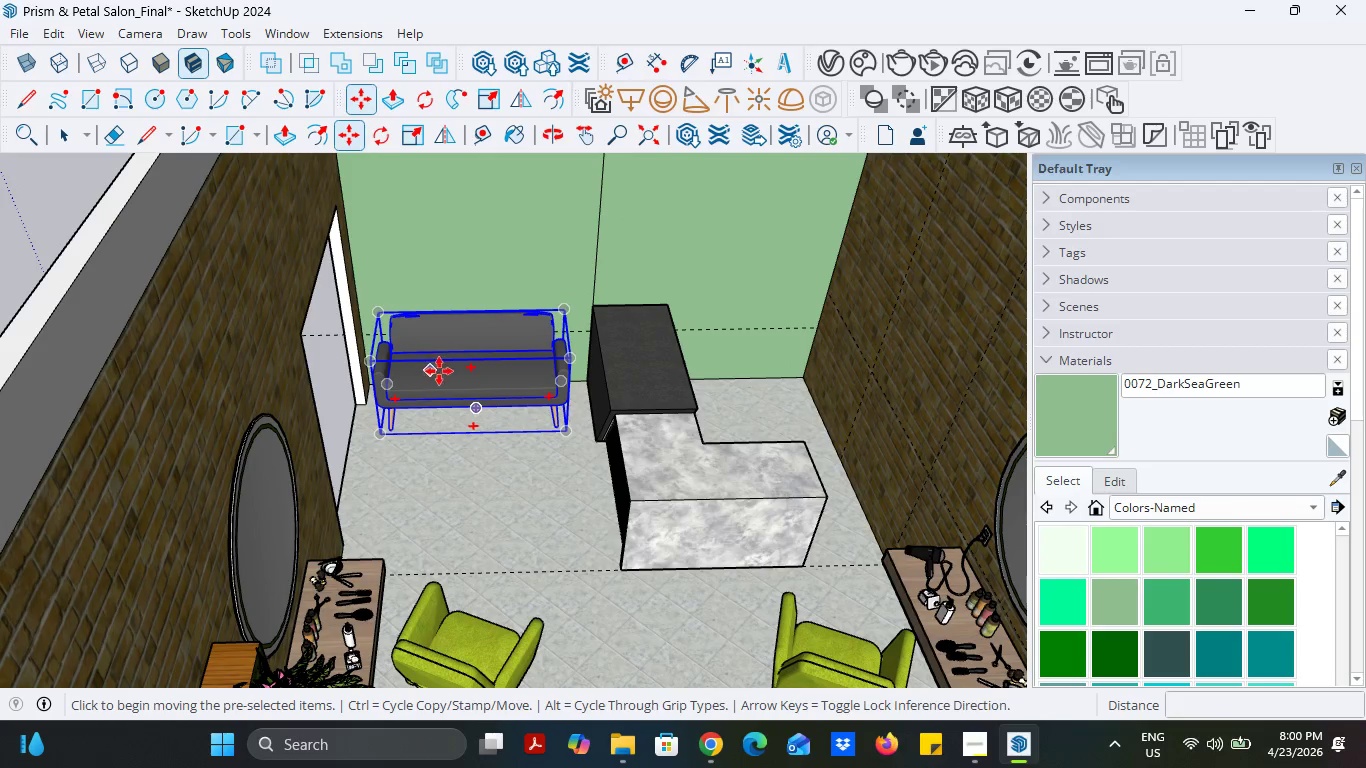 
left_click([439, 371])
 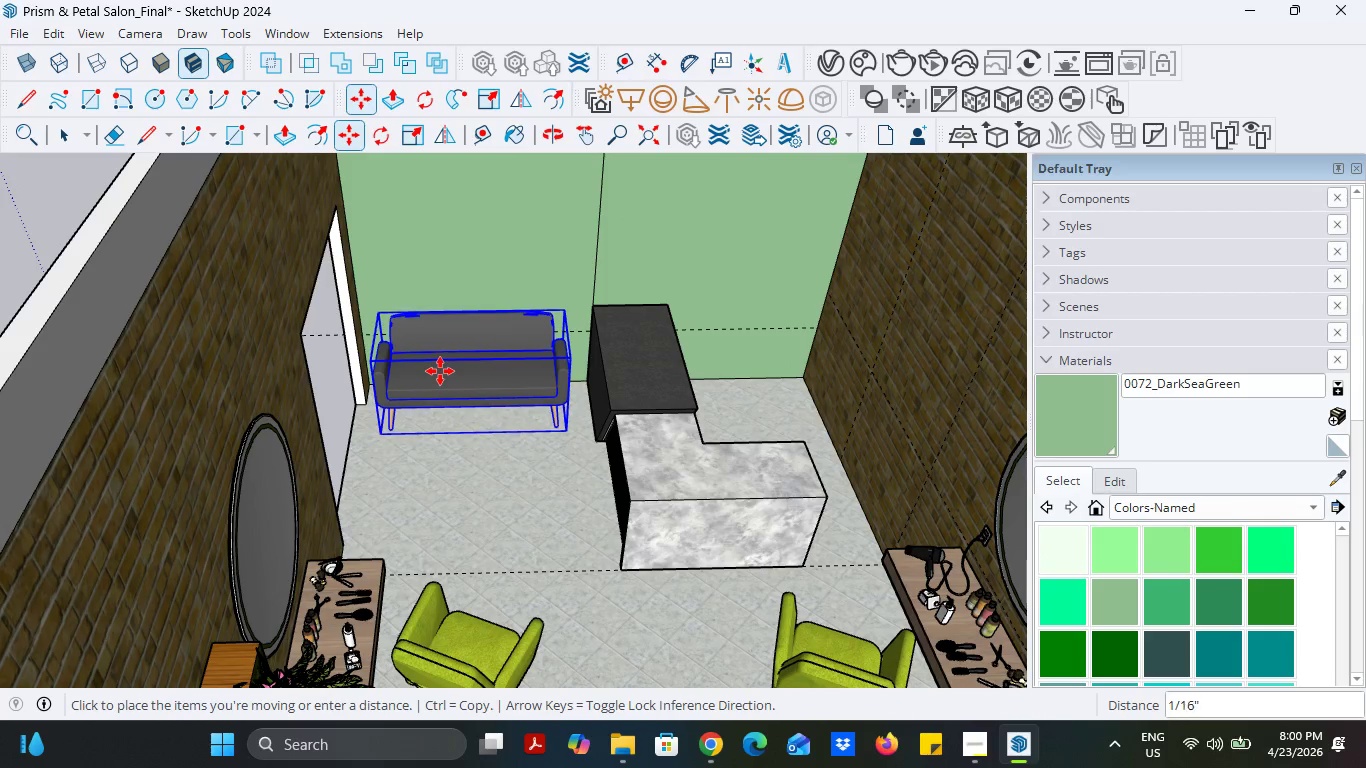 
scroll: coordinate [445, 368], scroll_direction: up, amount: 5.0
 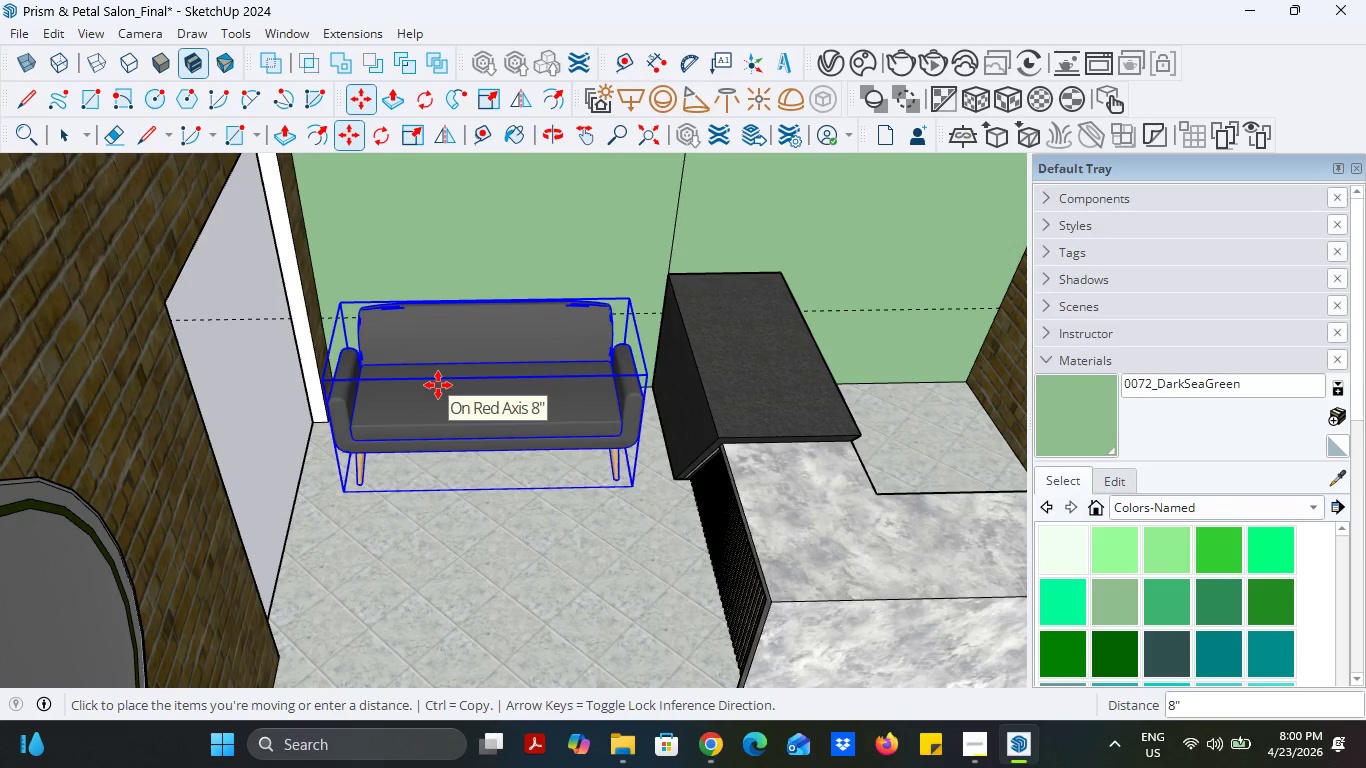 
key(Escape)
 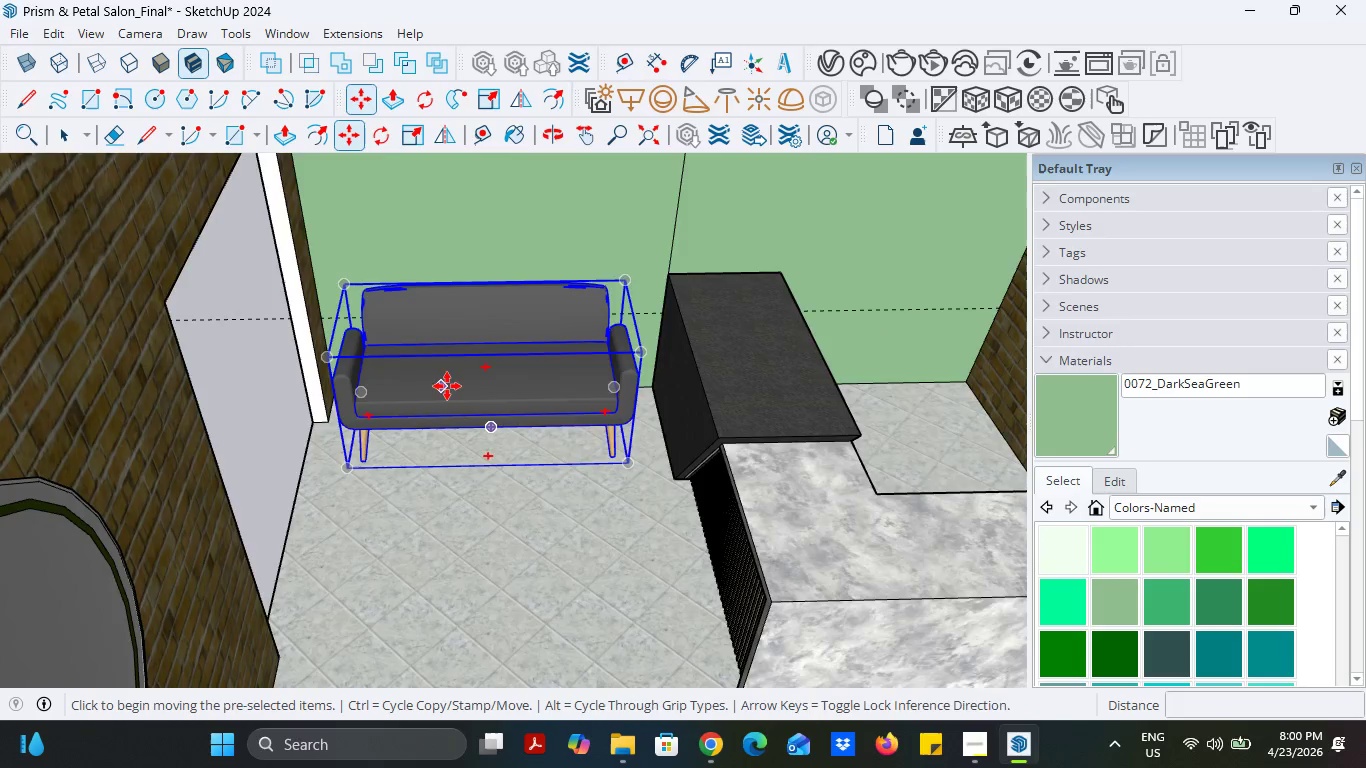 
left_click([467, 381])
 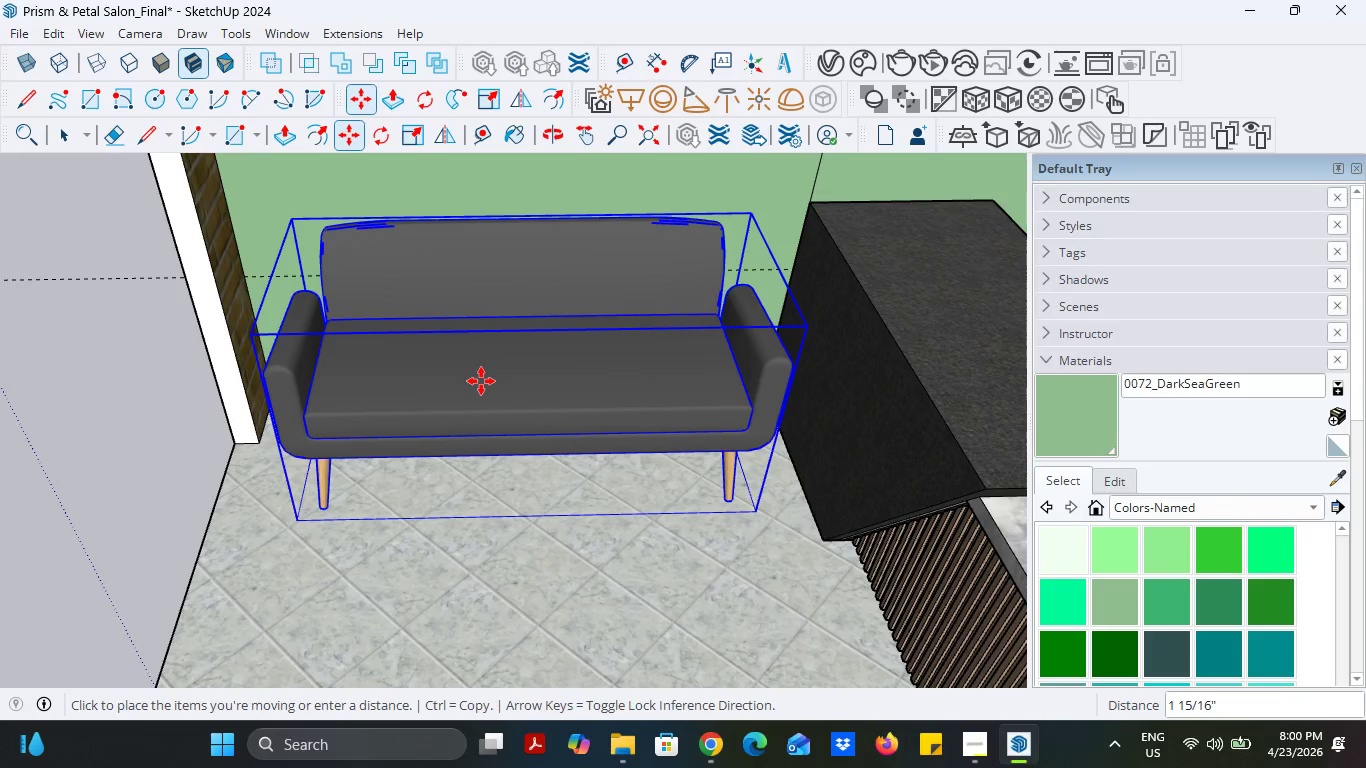 
scroll: coordinate [447, 386], scroll_direction: up, amount: 5.0
 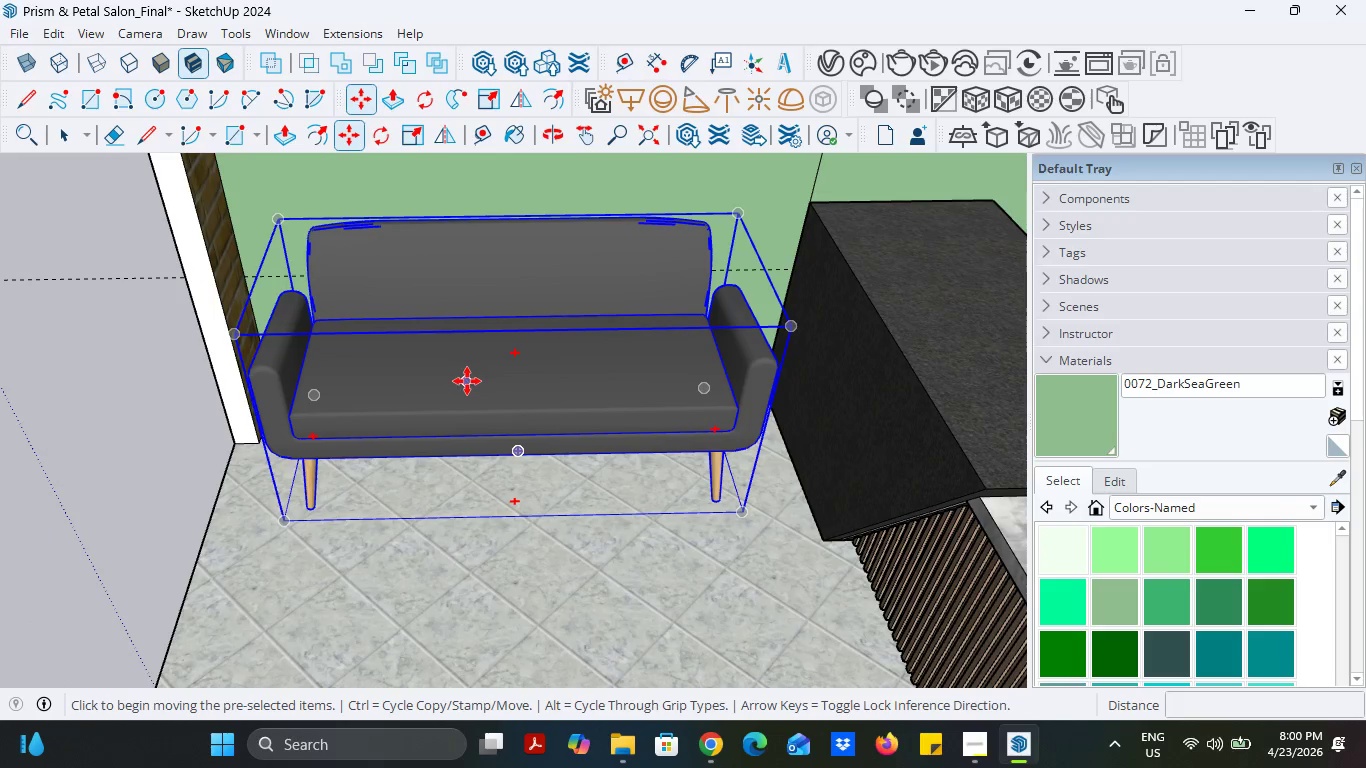 
left_click([483, 381])
 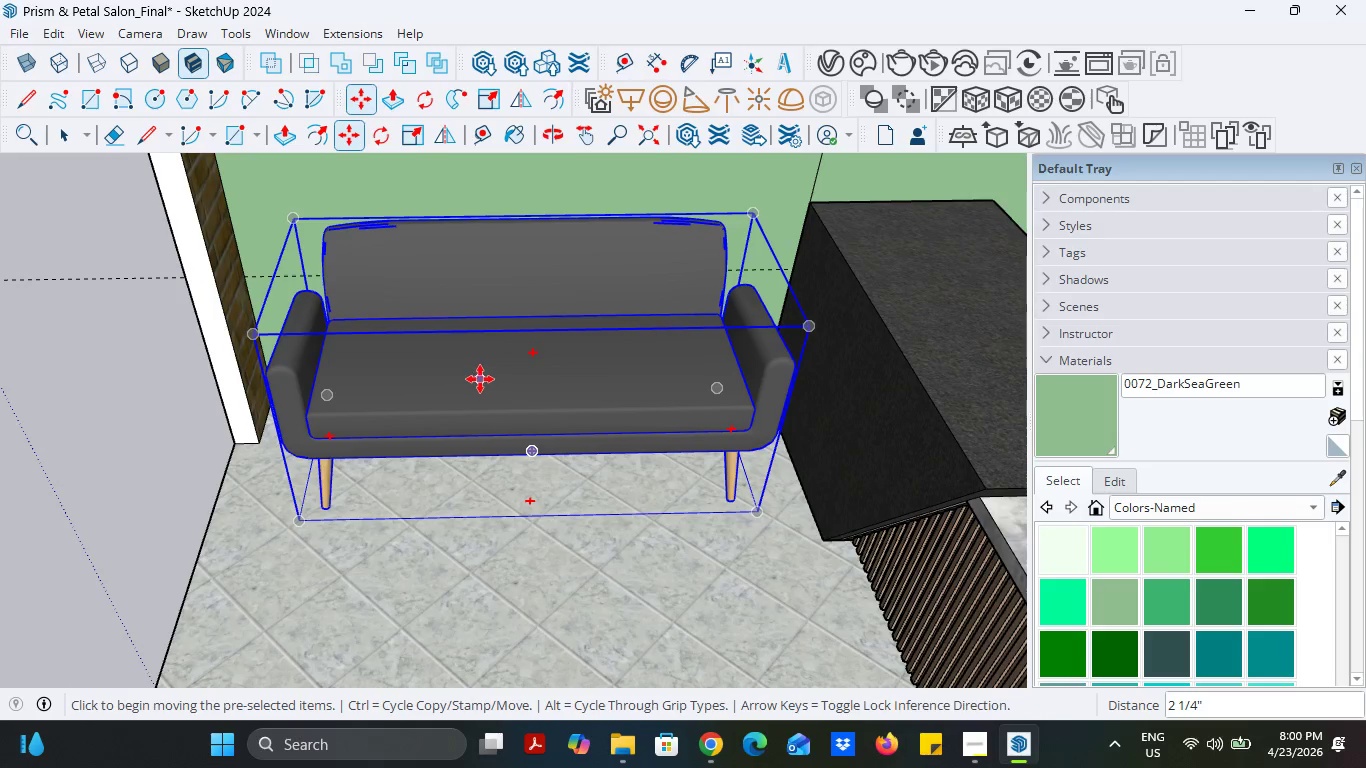 
scroll: coordinate [474, 377], scroll_direction: down, amount: 9.0
 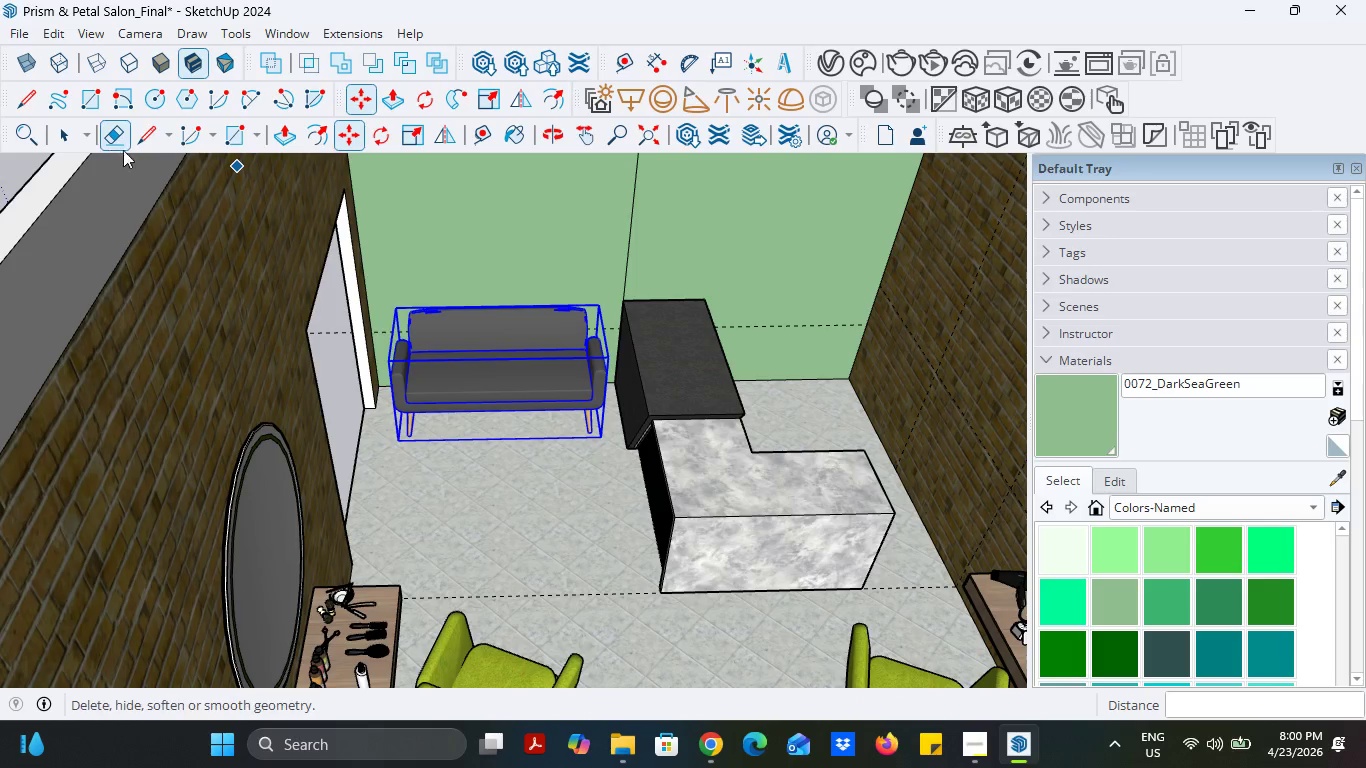 
left_click([121, 144])
 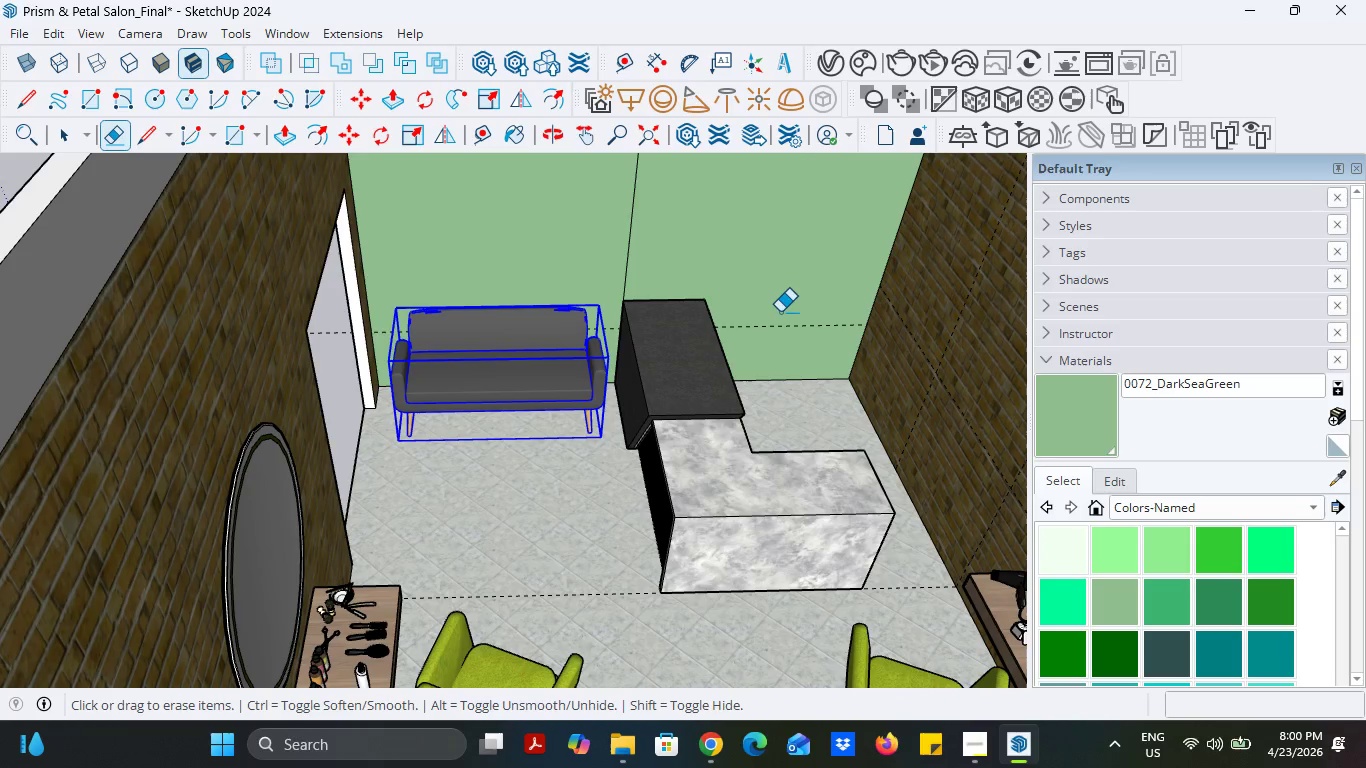 
left_click_drag(start_coordinate=[781, 309], to_coordinate=[781, 326])
 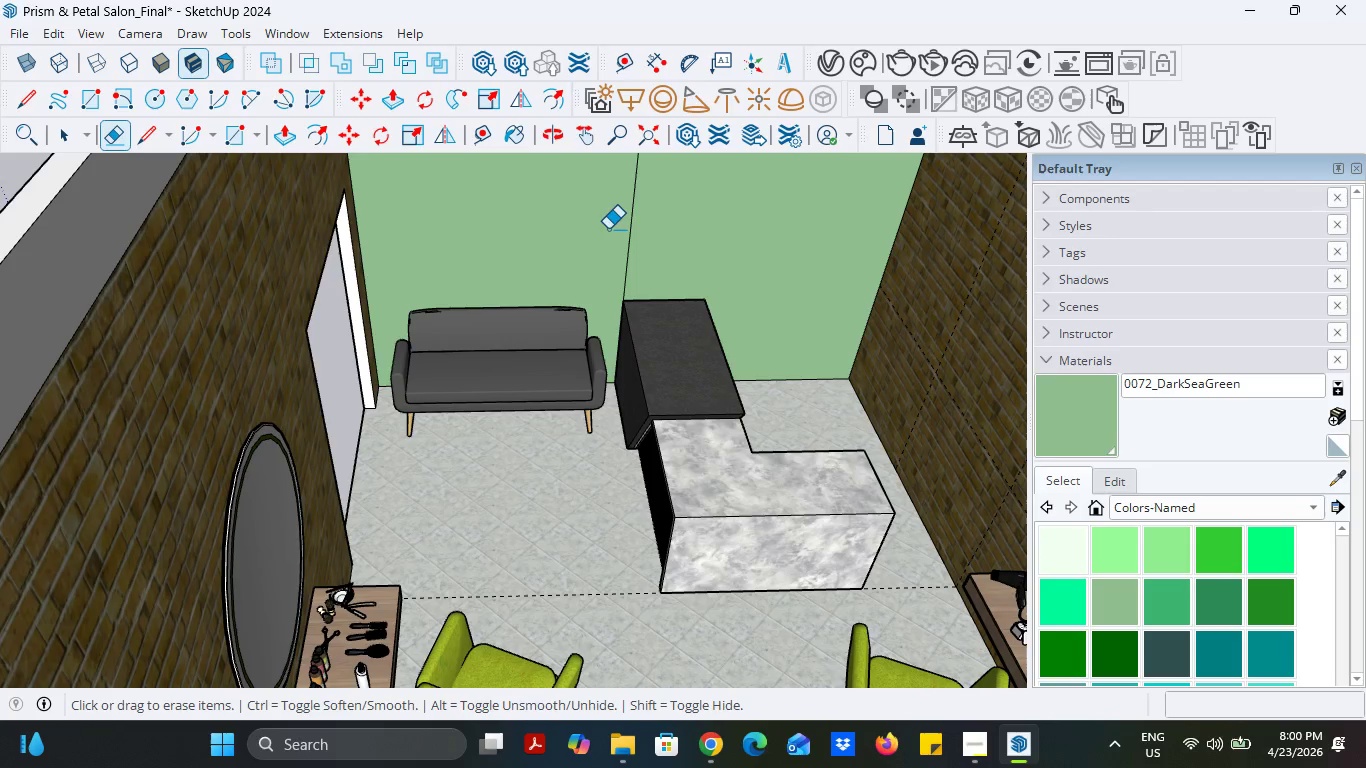 
left_click_drag(start_coordinate=[608, 229], to_coordinate=[642, 238])
 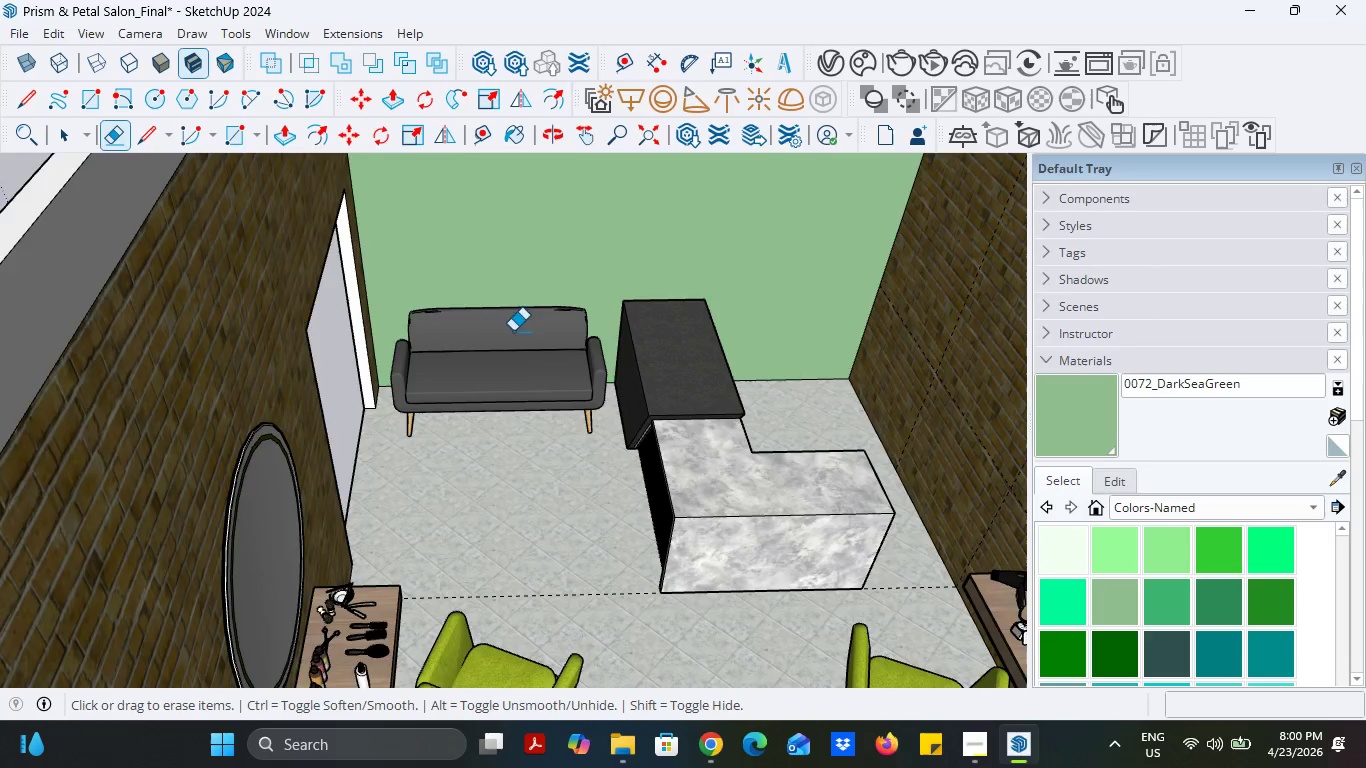 
scroll: coordinate [555, 458], scroll_direction: down, amount: 12.0
 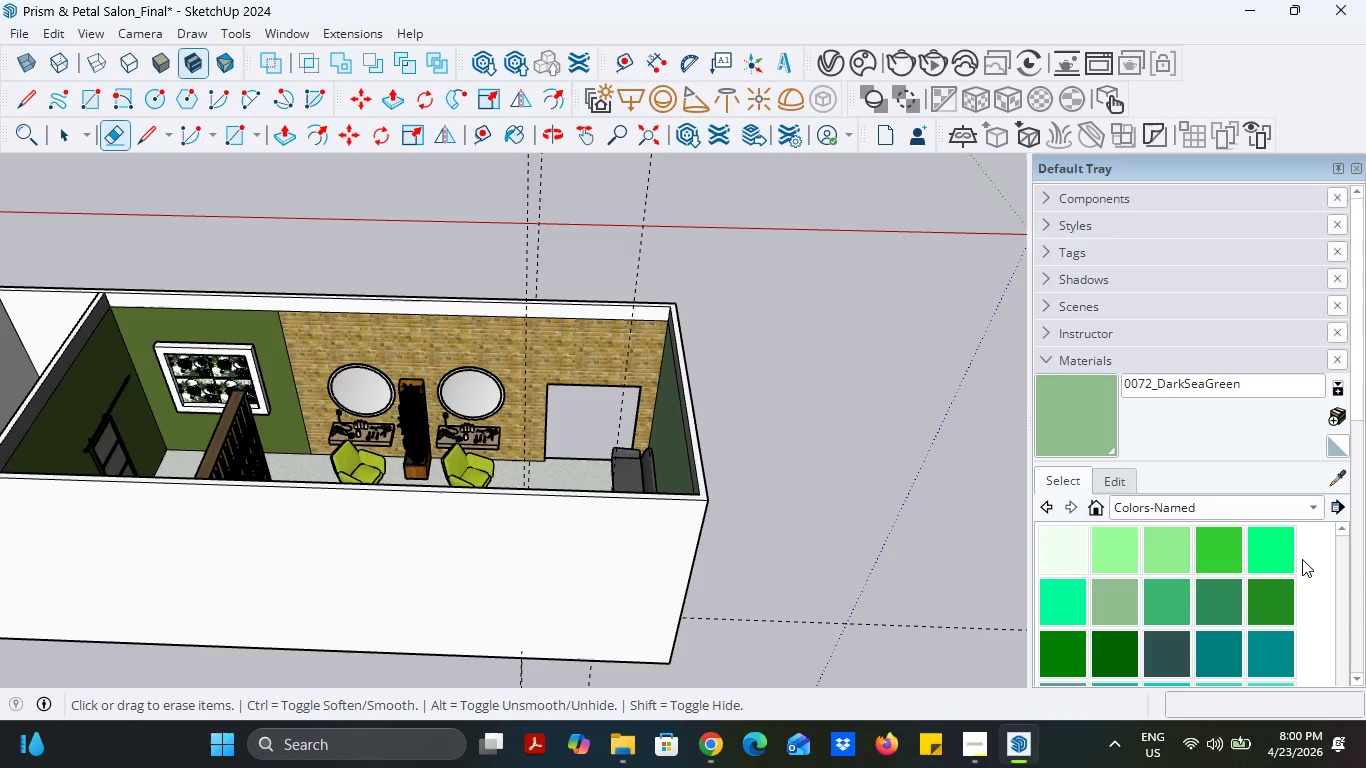 
left_click([1344, 480])
 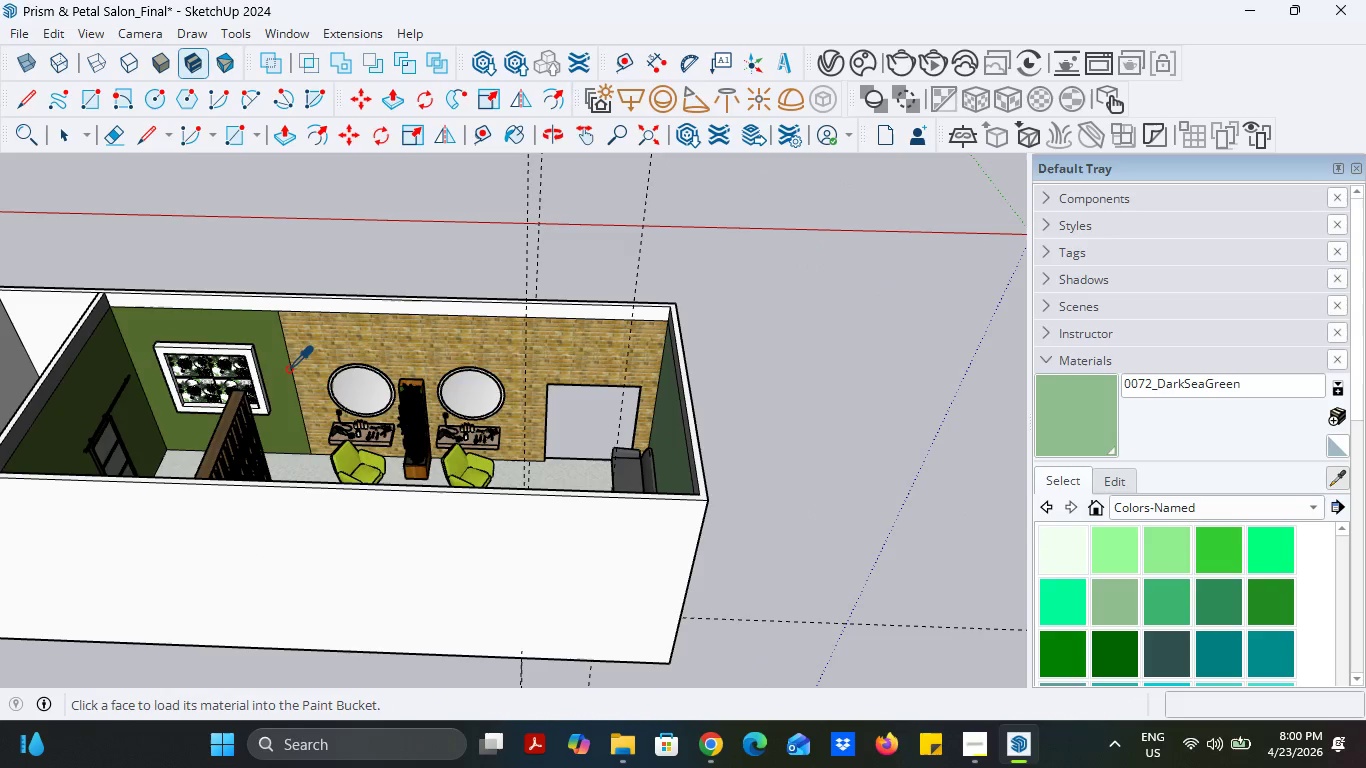 
left_click([278, 369])
 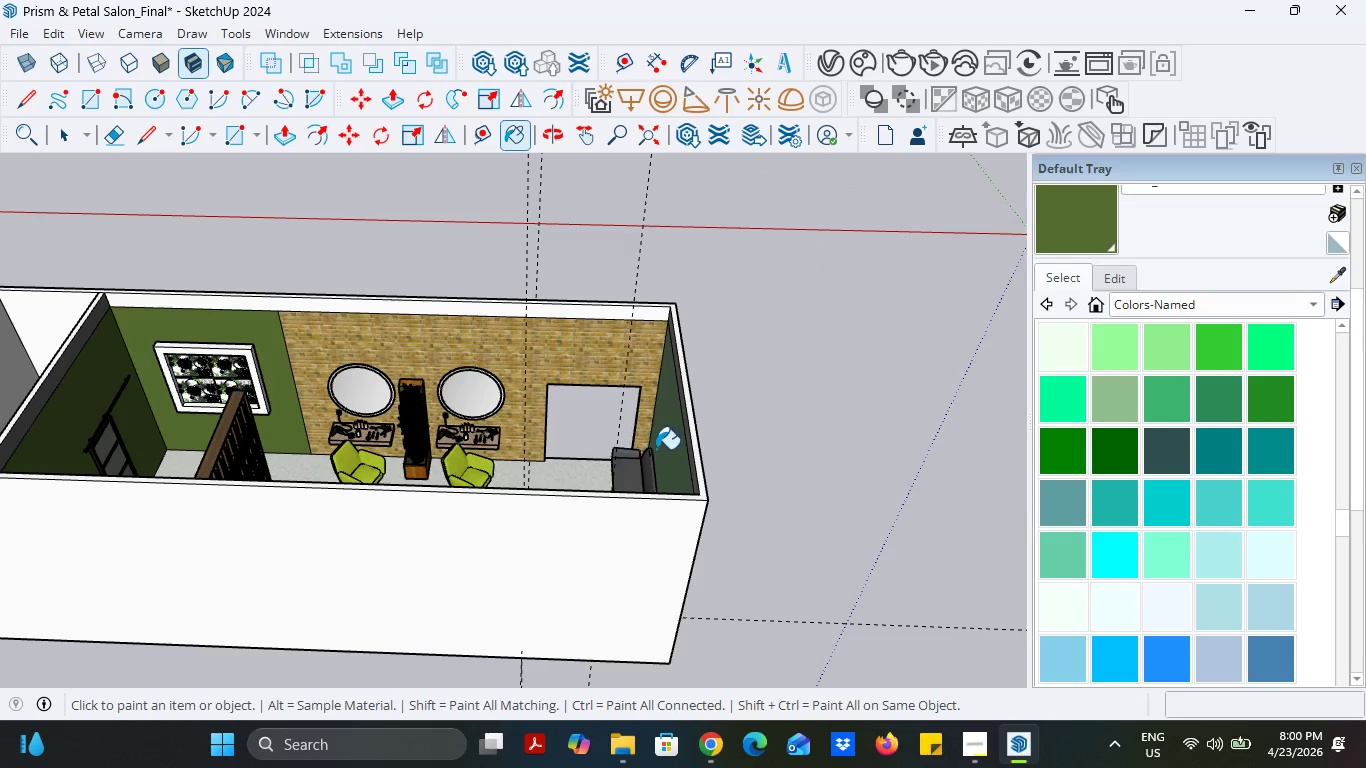 
left_click([663, 449])
 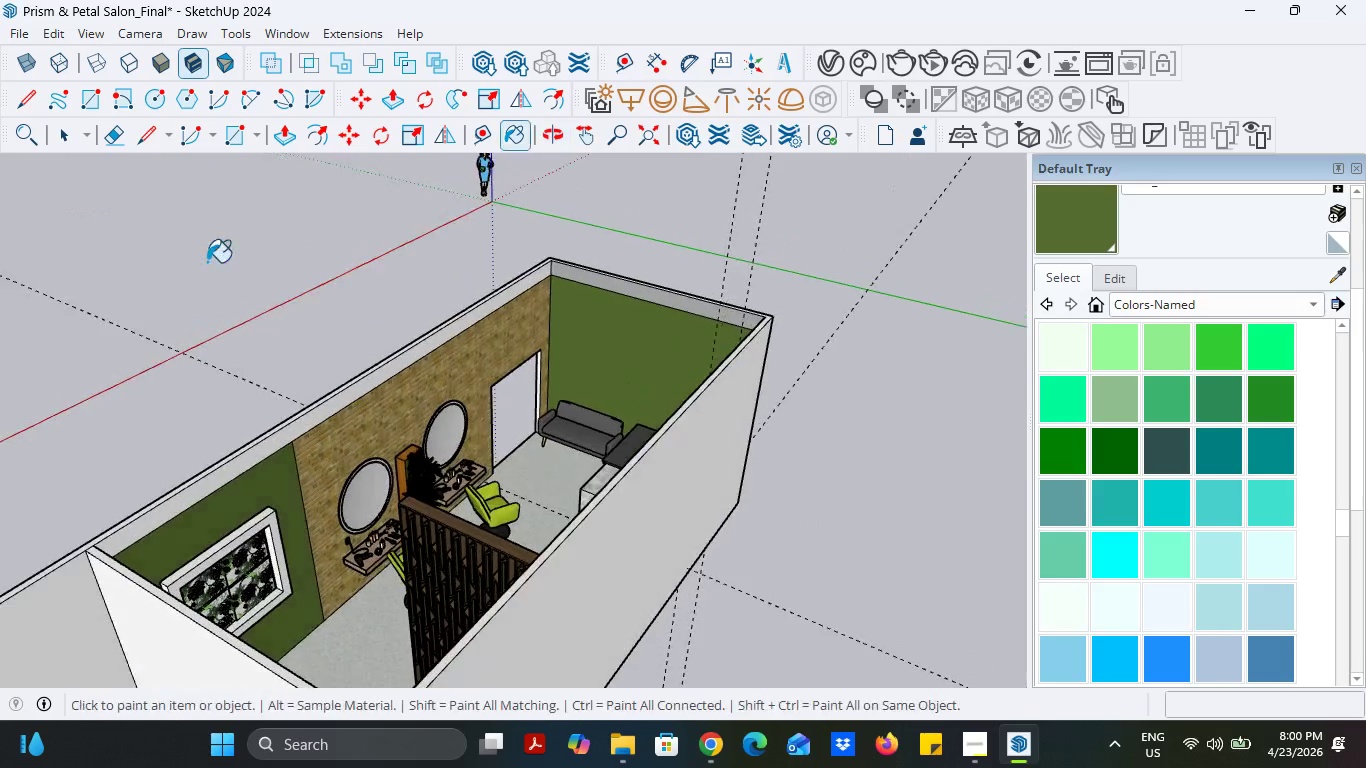 
double_click([157, 243])
 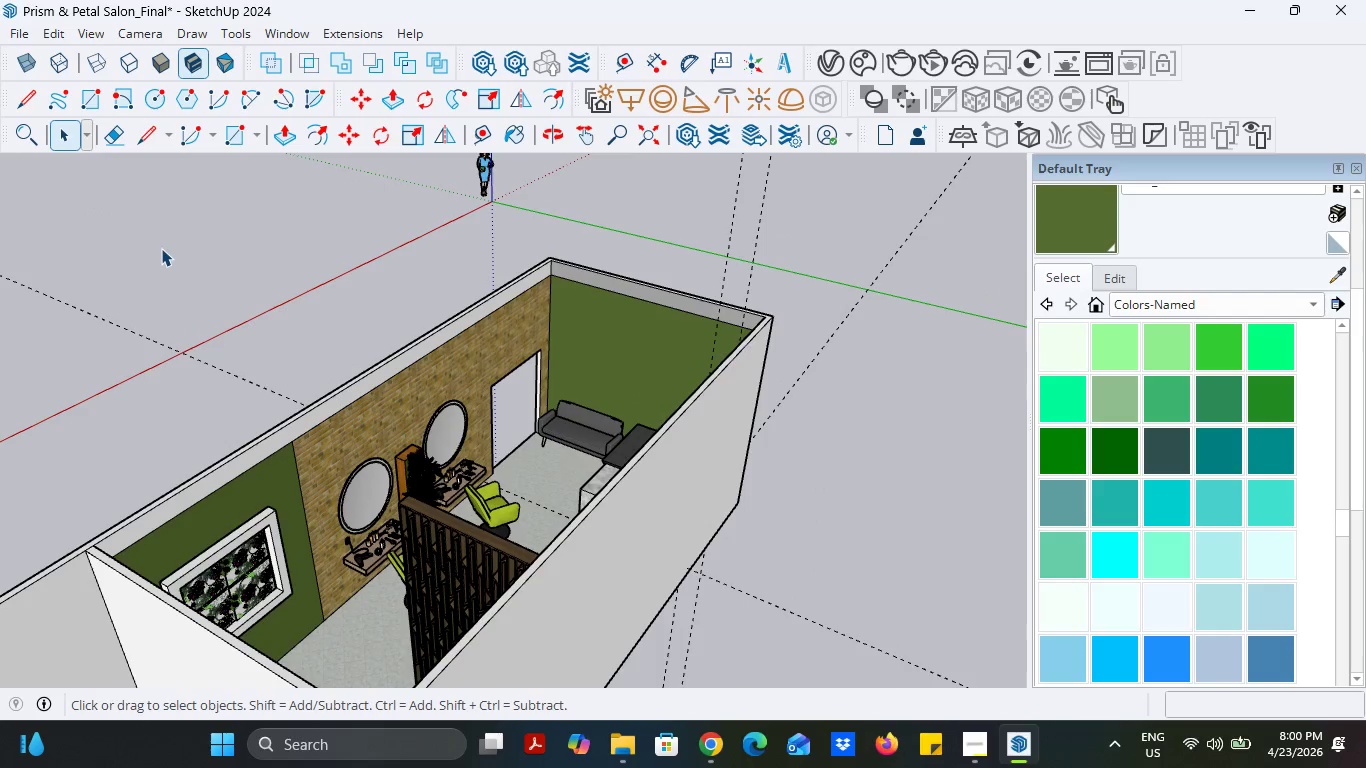 
scroll: coordinate [261, 419], scroll_direction: down, amount: 3.0
 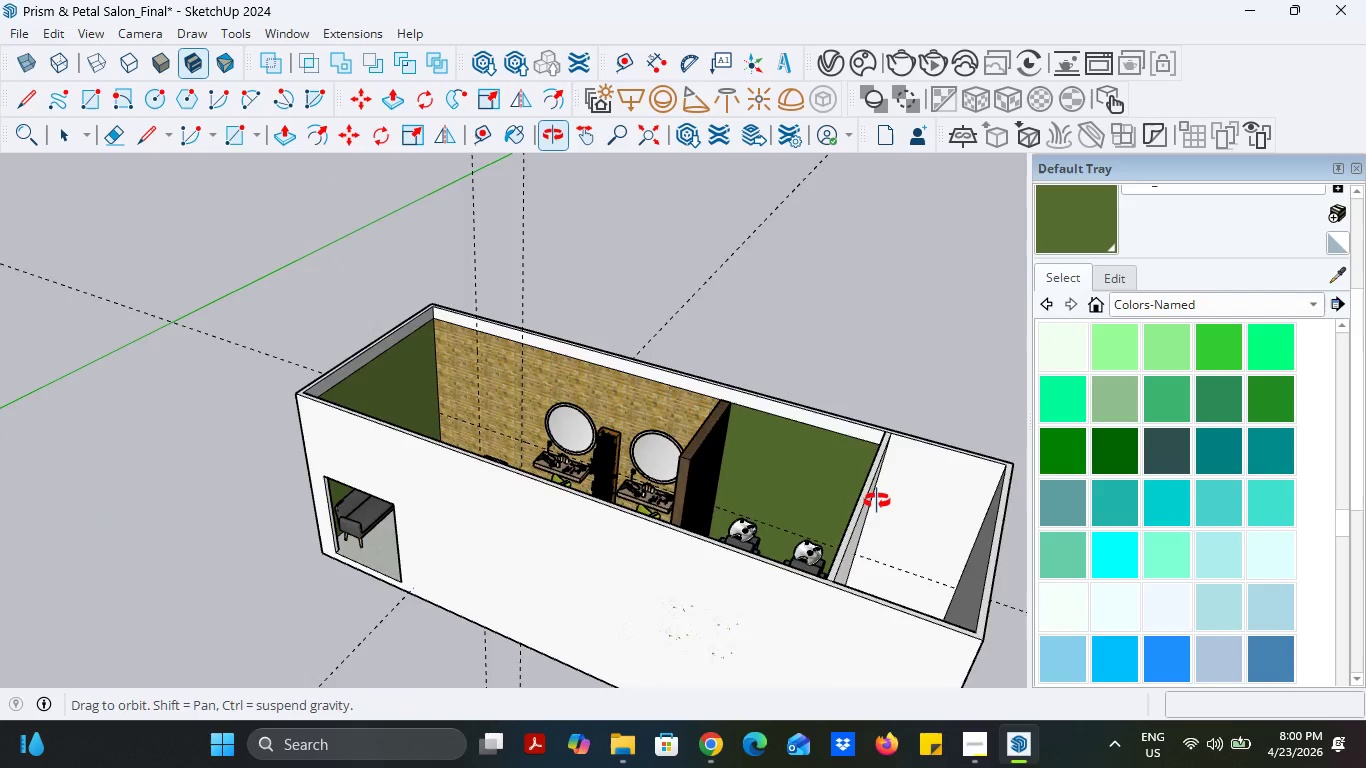 
scroll: coordinate [648, 476], scroll_direction: up, amount: 5.0
 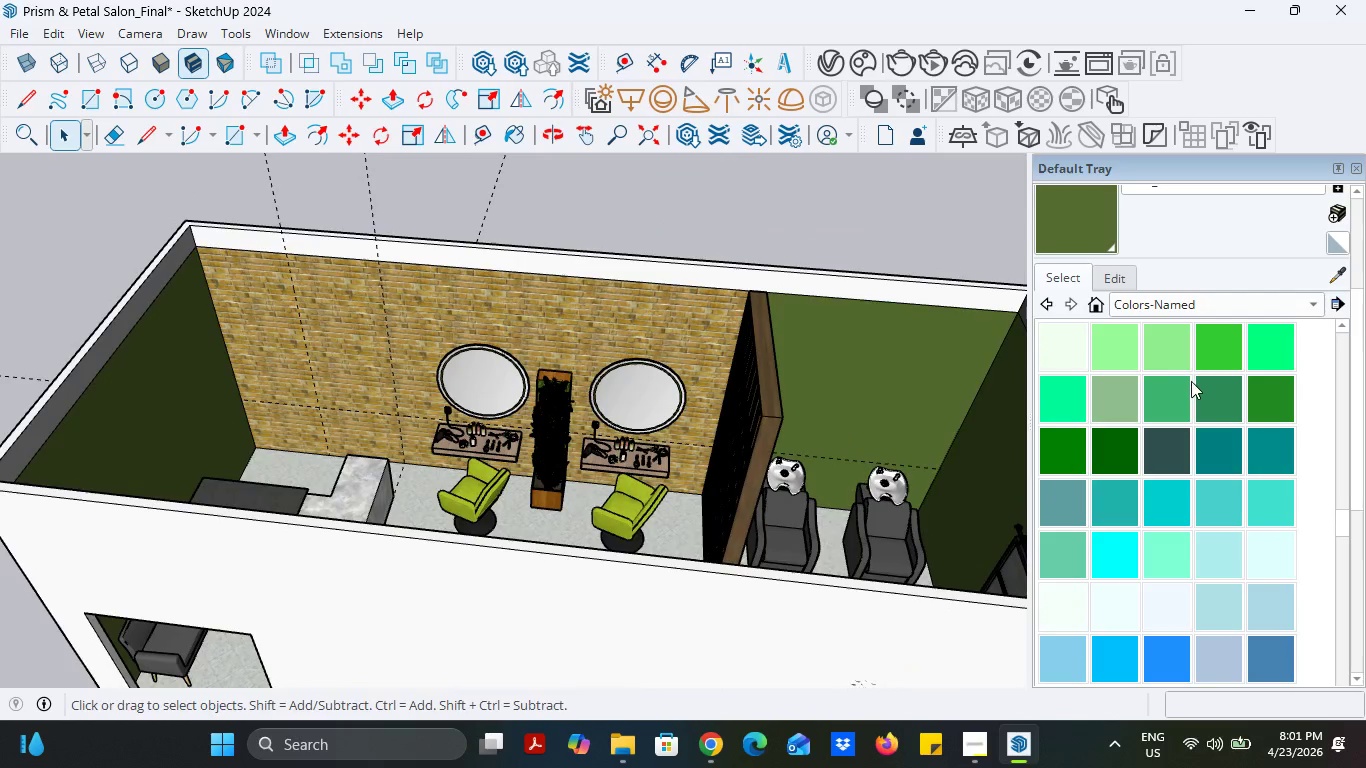 
left_click([1335, 280])
 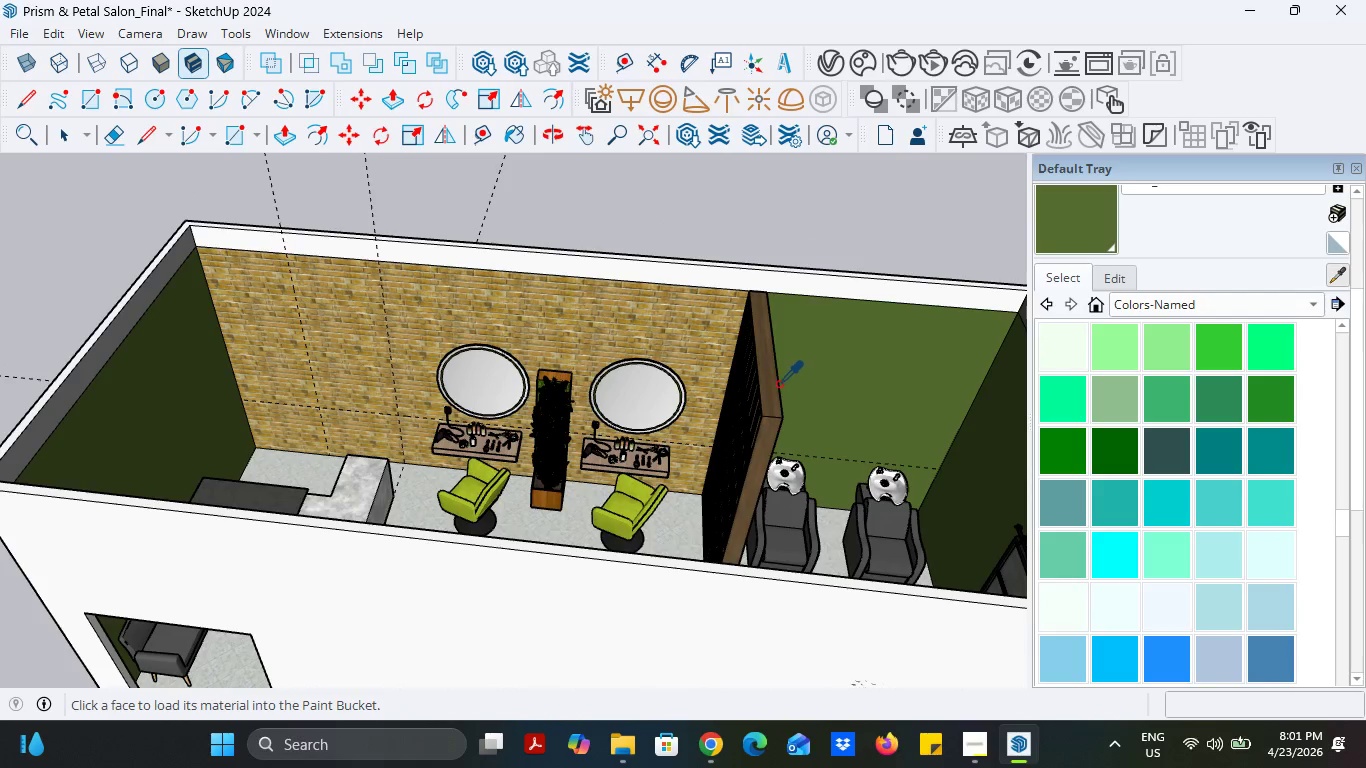 
left_click([773, 384])
 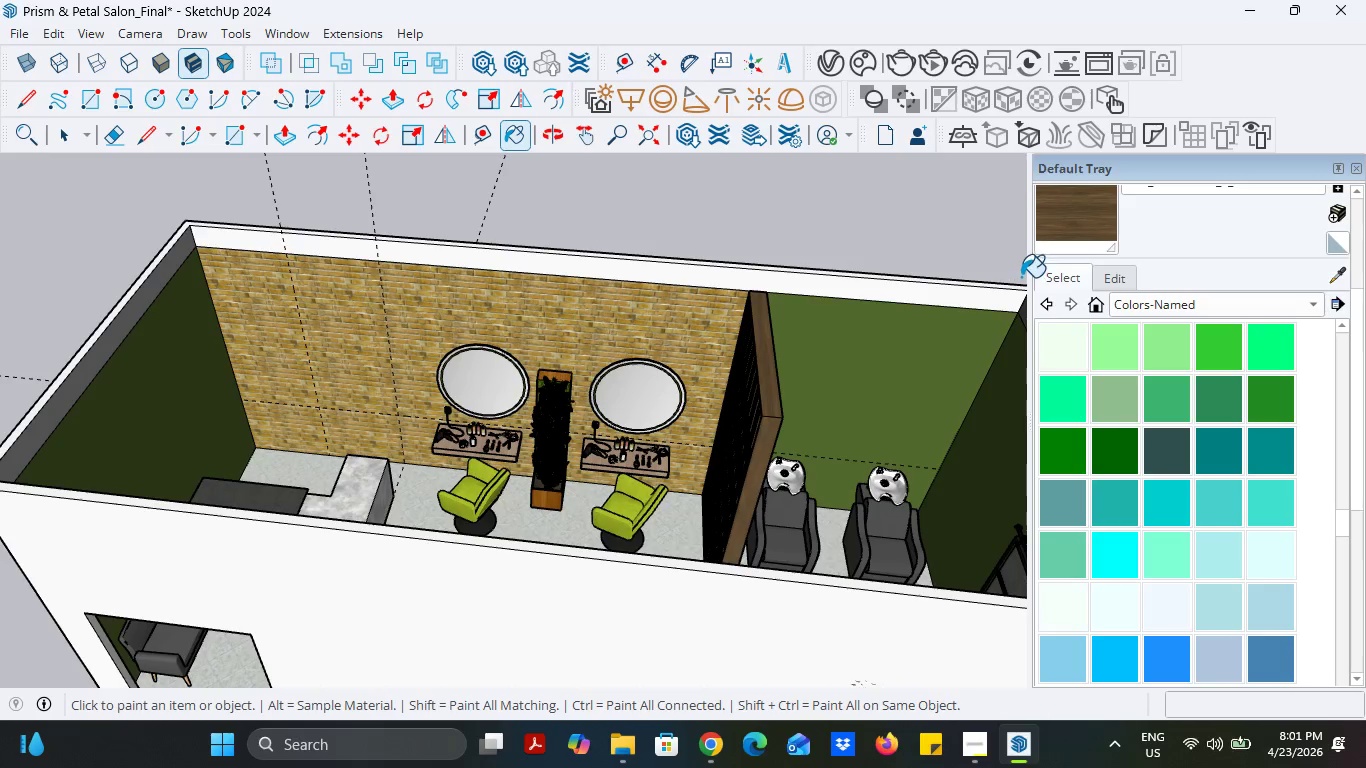 
left_click([1067, 220])
 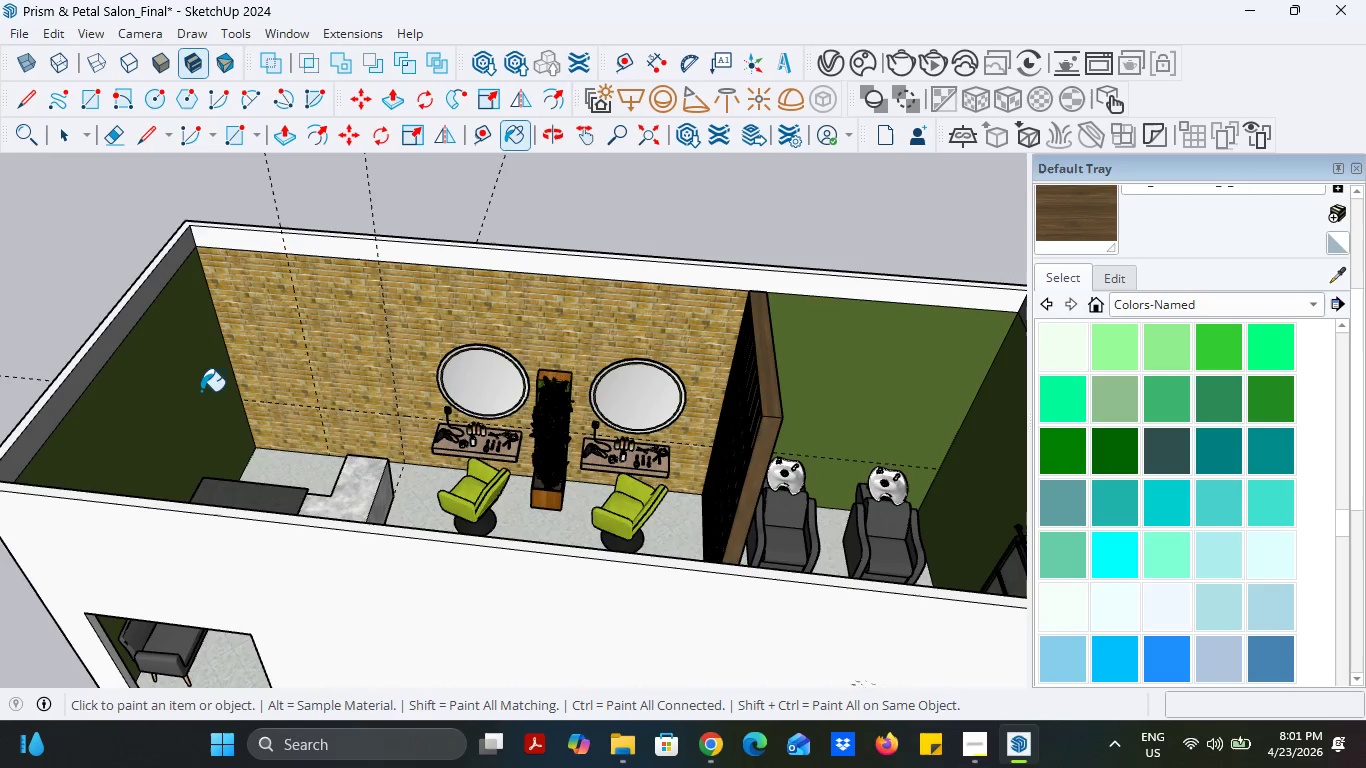 
left_click([186, 395])
 